 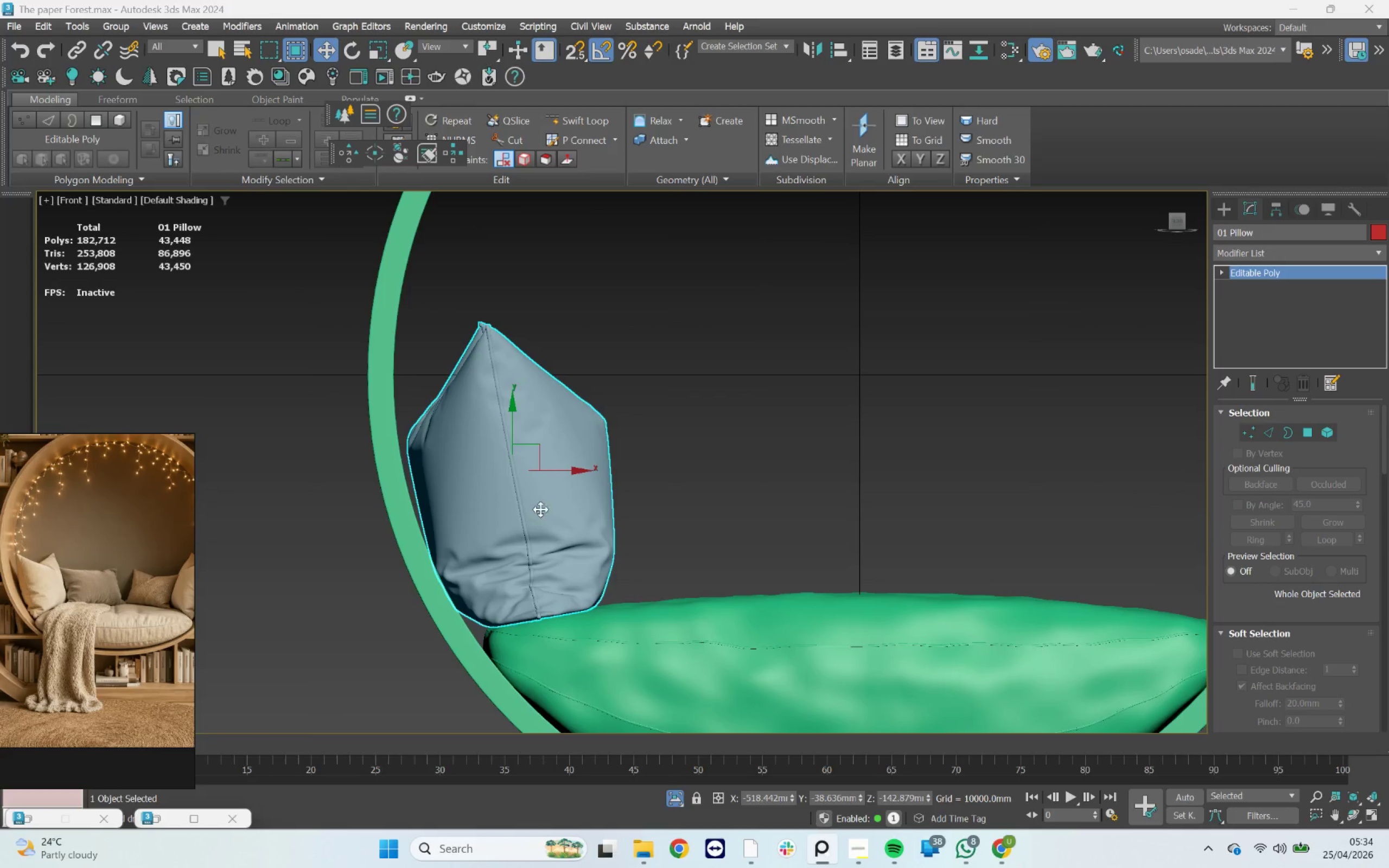 
type(rr)
 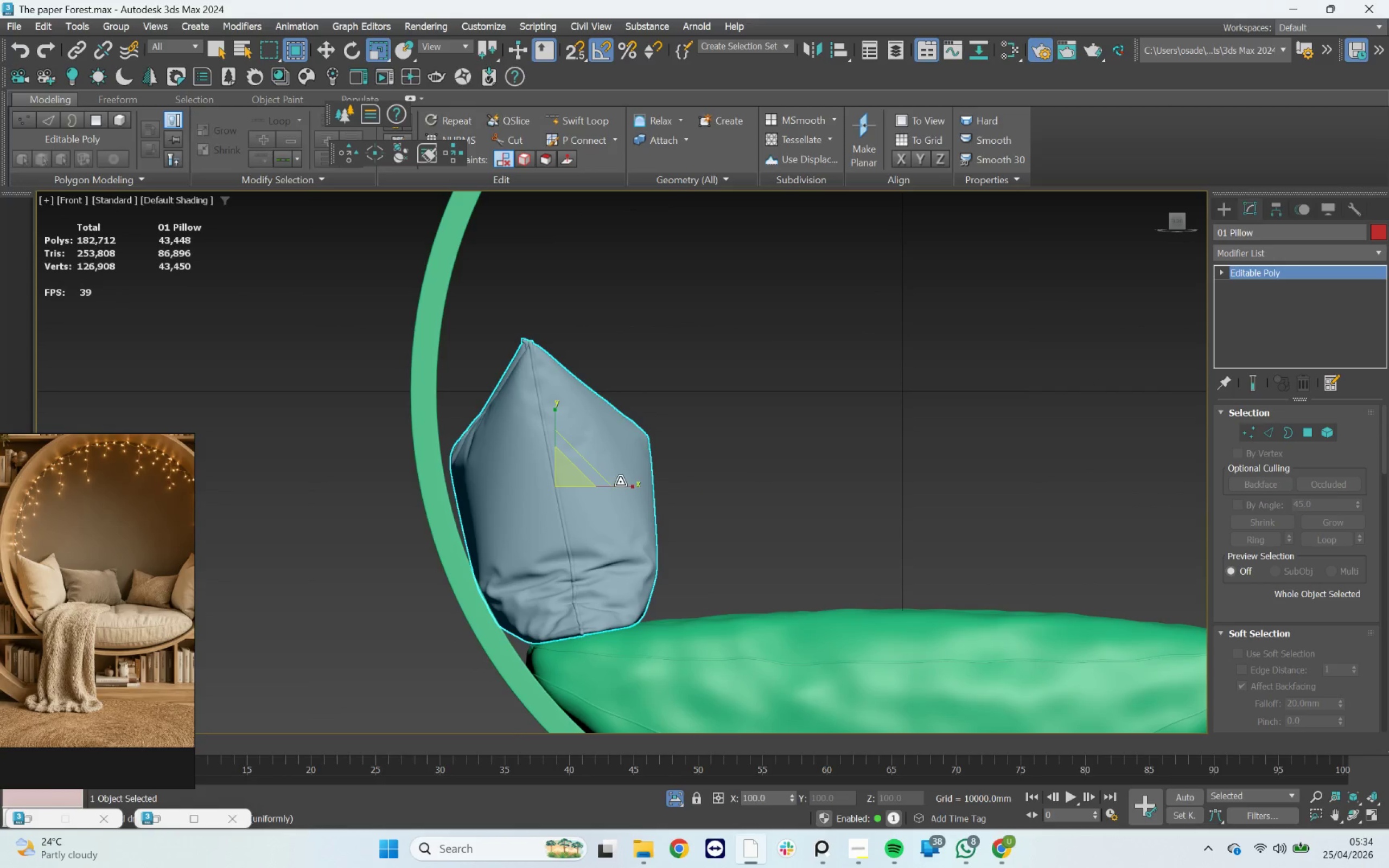 
left_click_drag(start_coordinate=[620, 482], to_coordinate=[611, 478])
 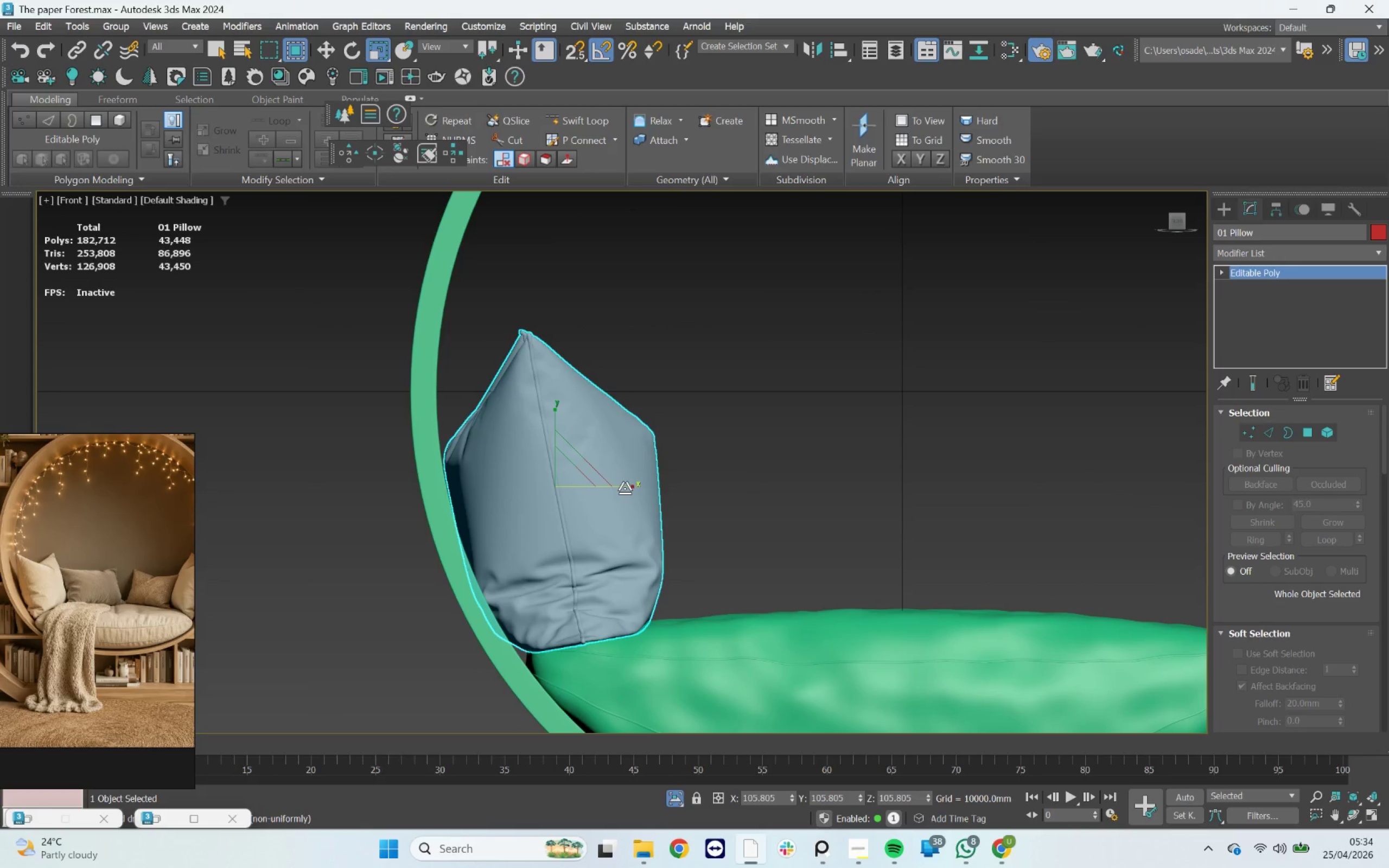 
key(Control+ControlLeft)
 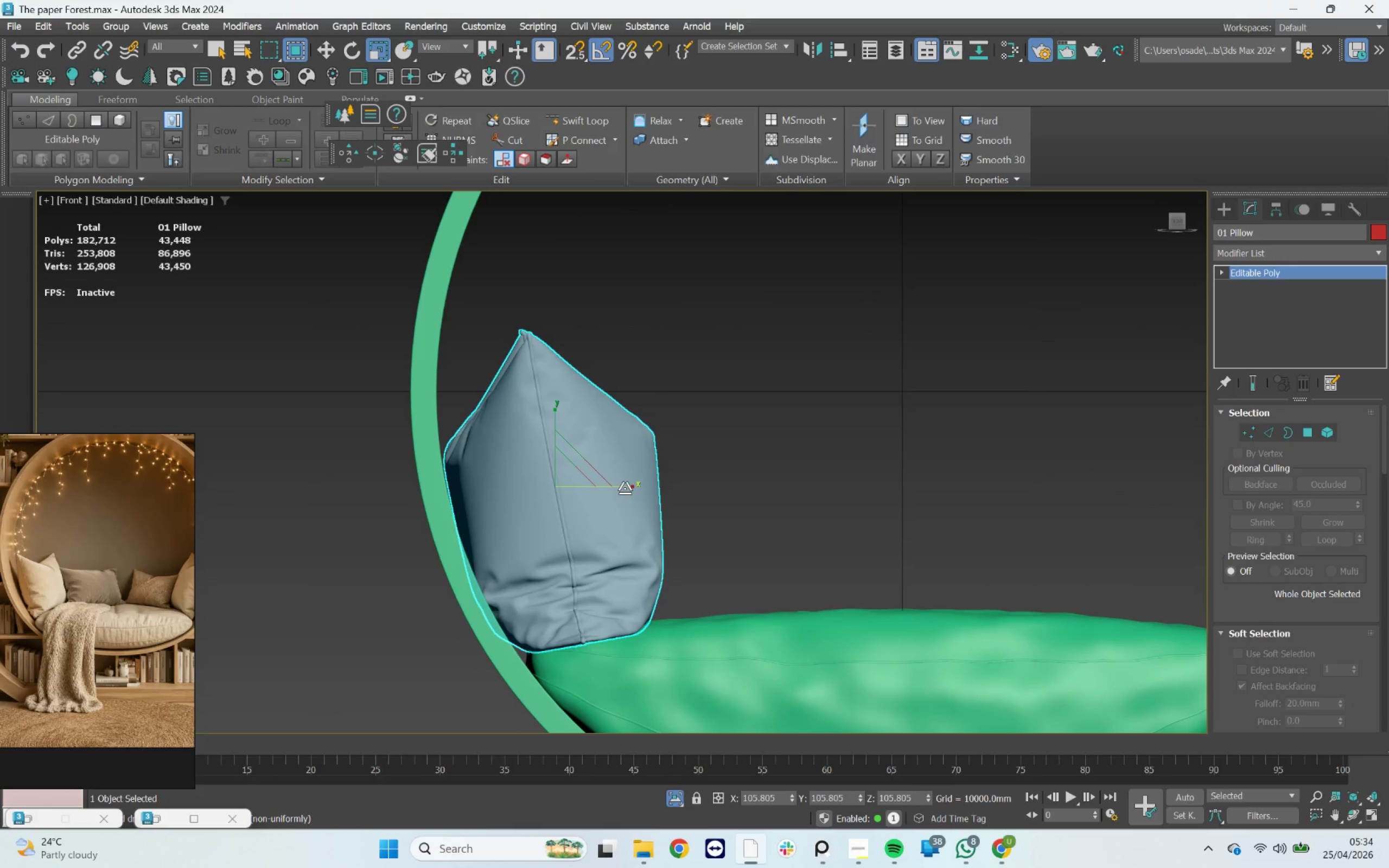 
key(Control+Z)
 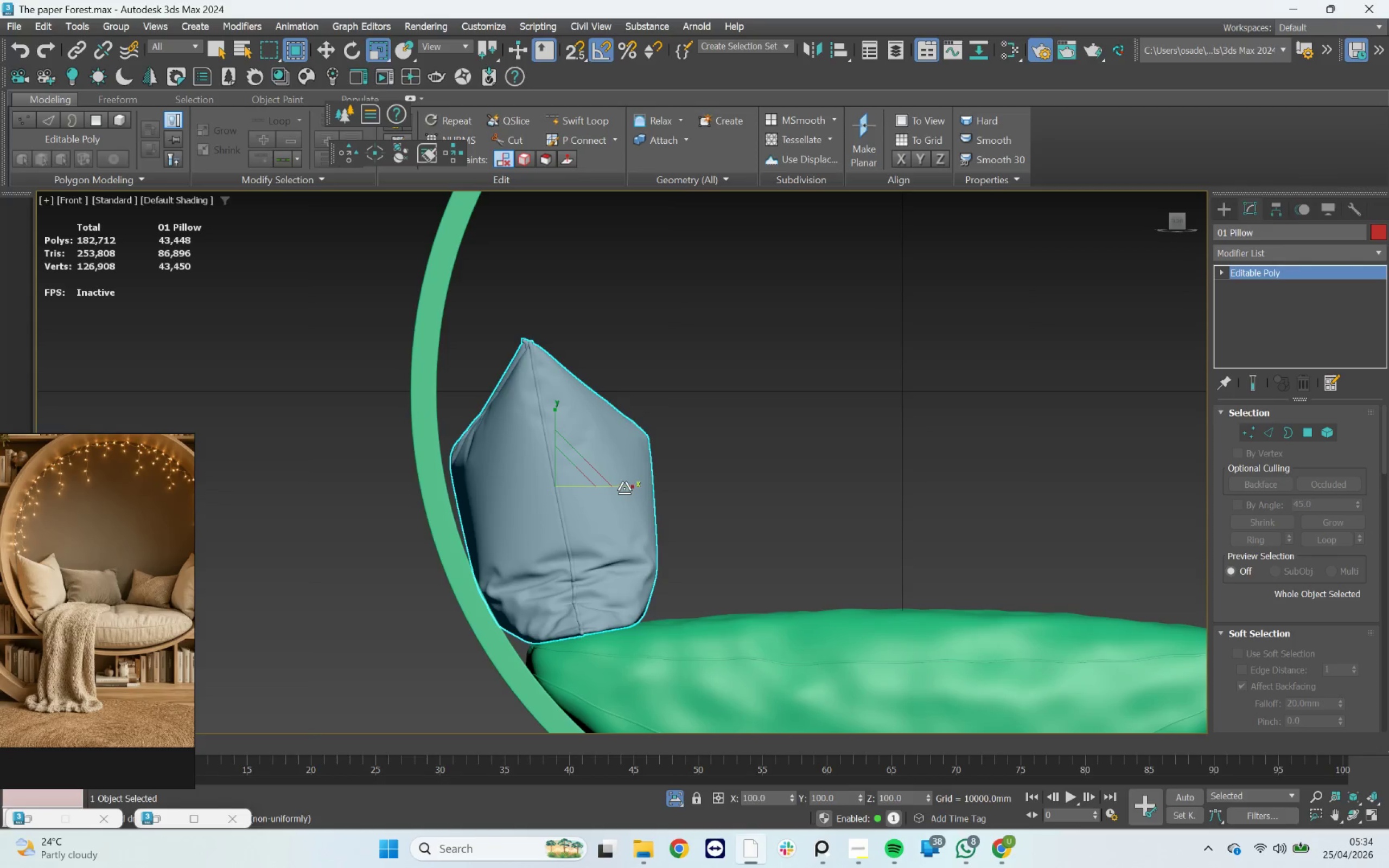 
left_click_drag(start_coordinate=[624, 488], to_coordinate=[612, 483])
 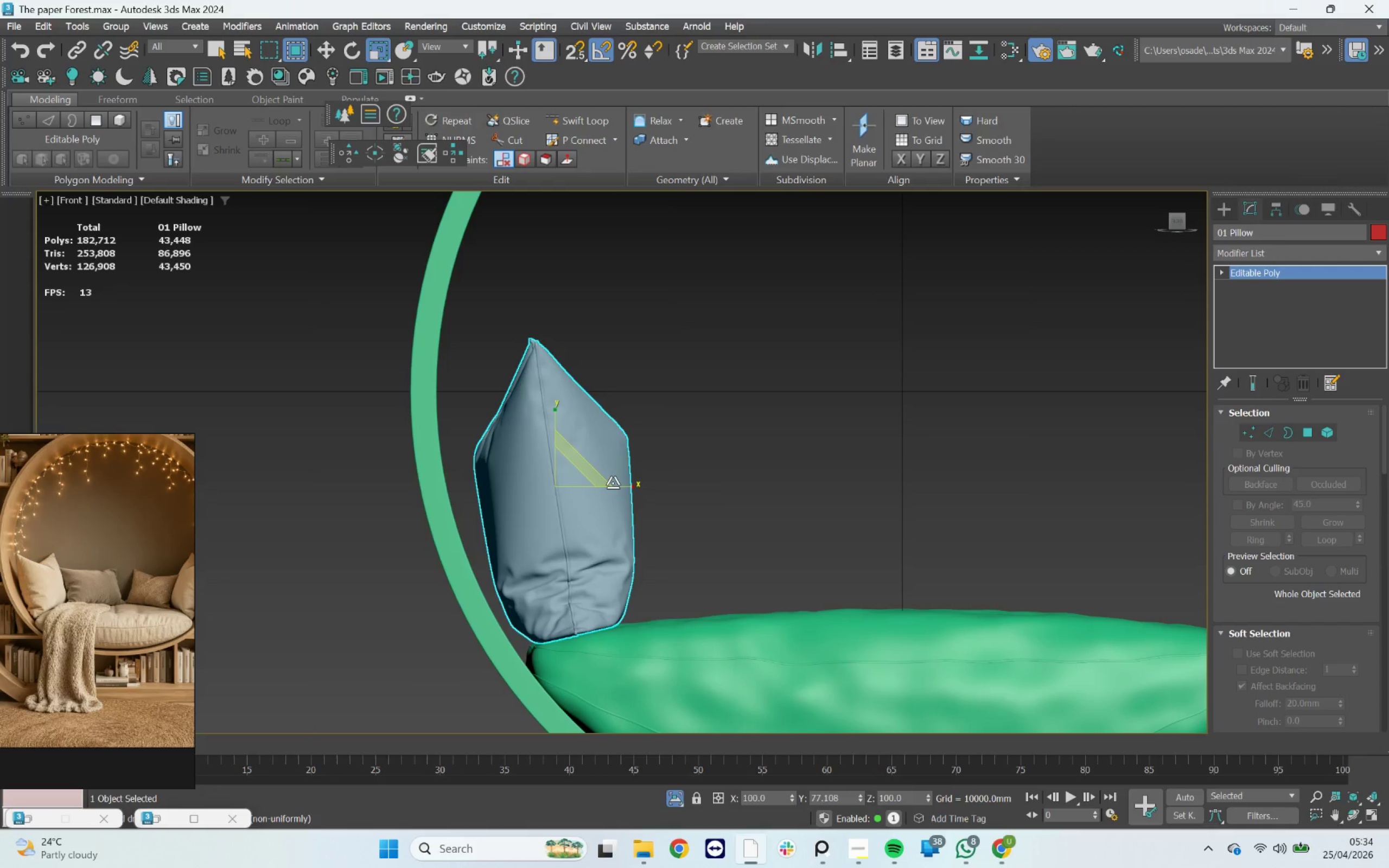 
key(W)
 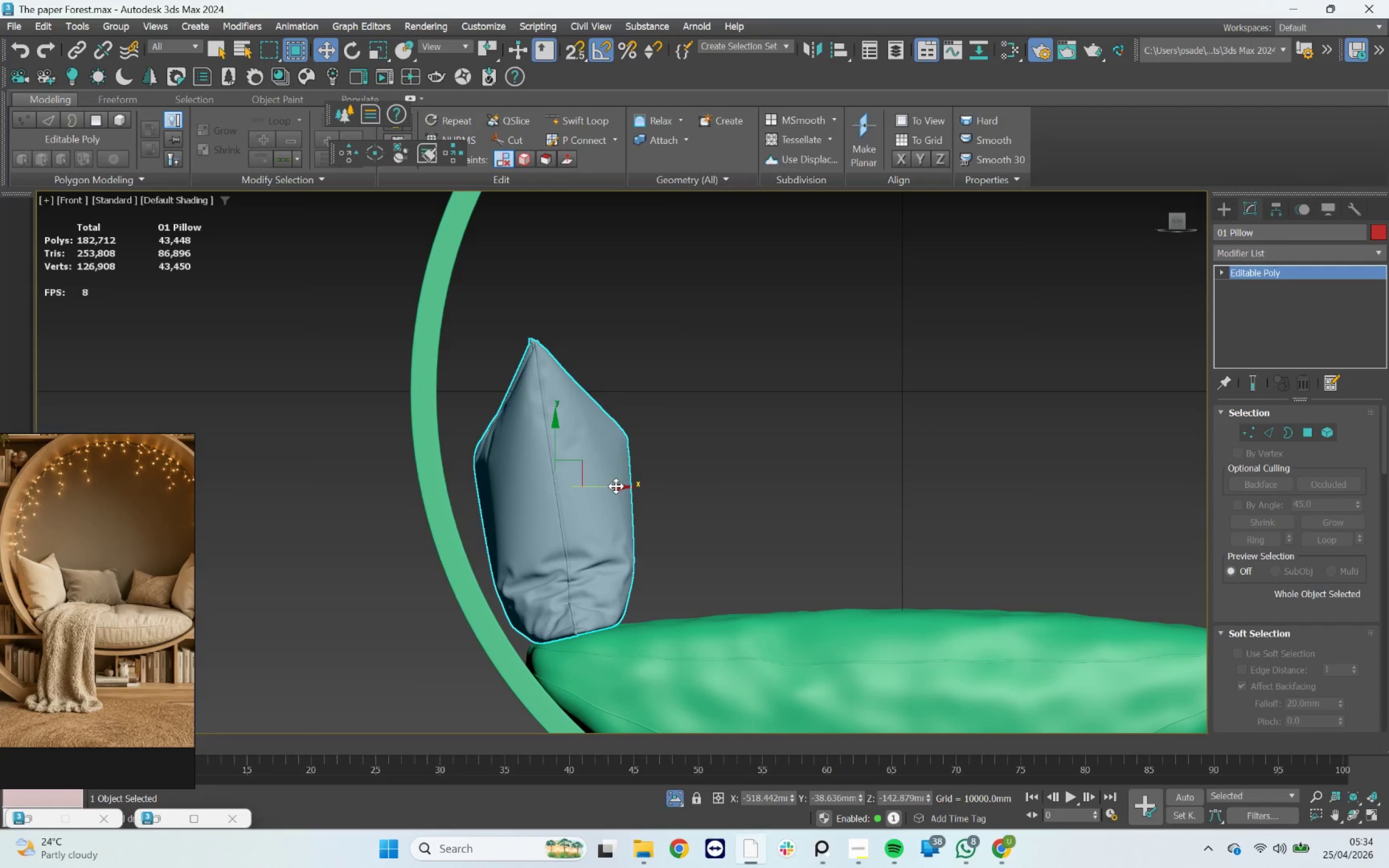 
left_click_drag(start_coordinate=[616, 486], to_coordinate=[607, 487])
 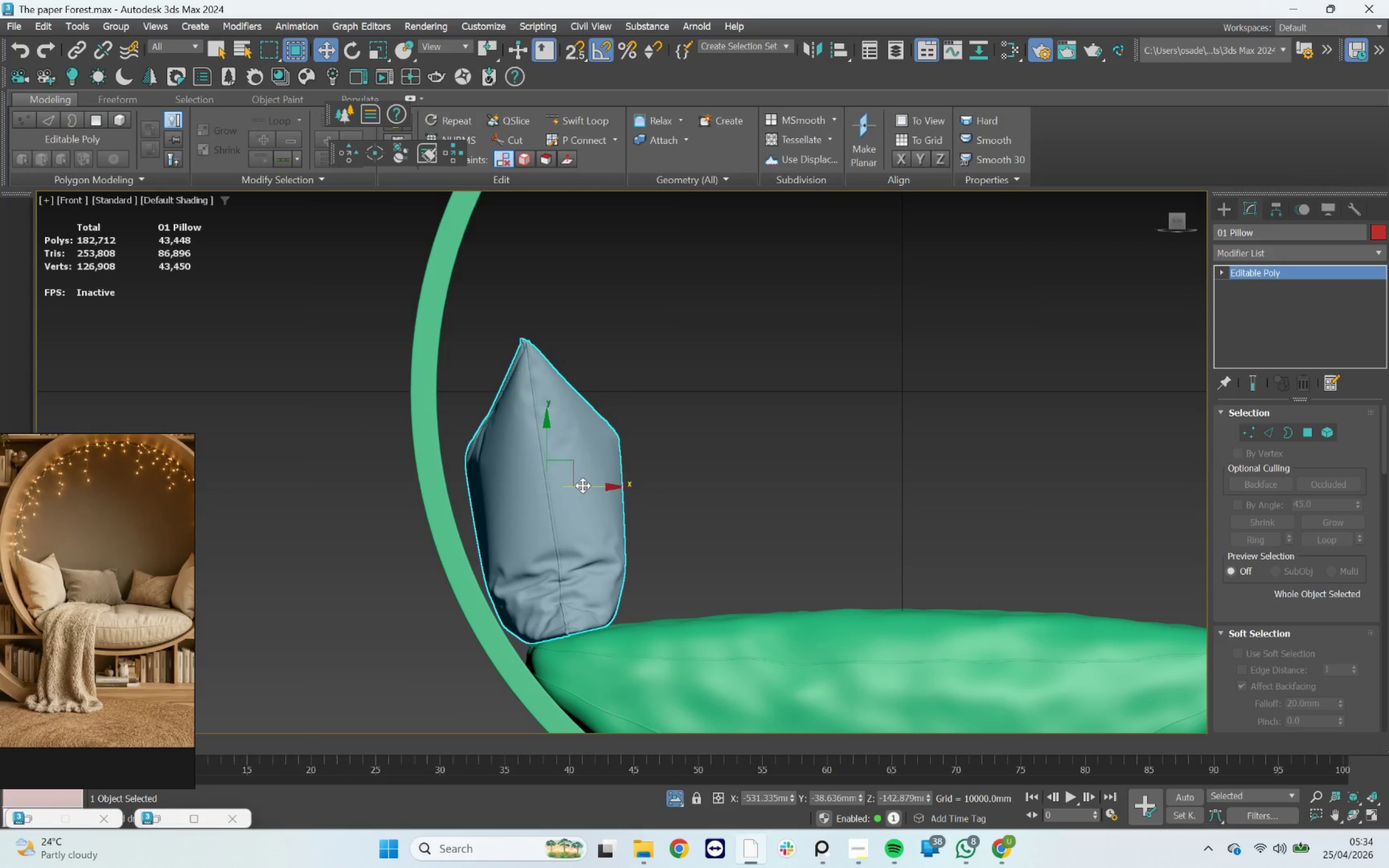 
key(E)
 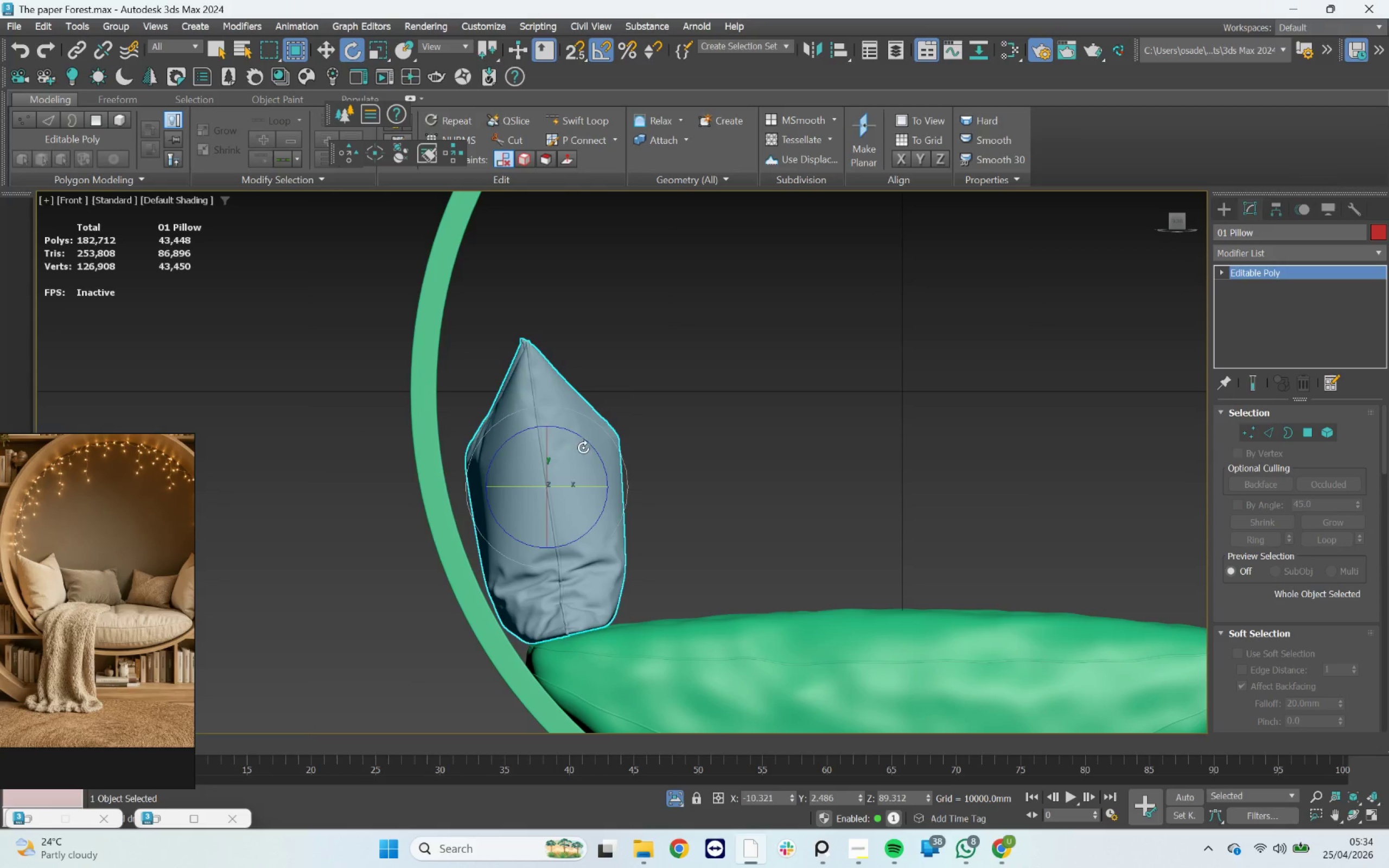 
left_click_drag(start_coordinate=[586, 446], to_coordinate=[582, 442])
 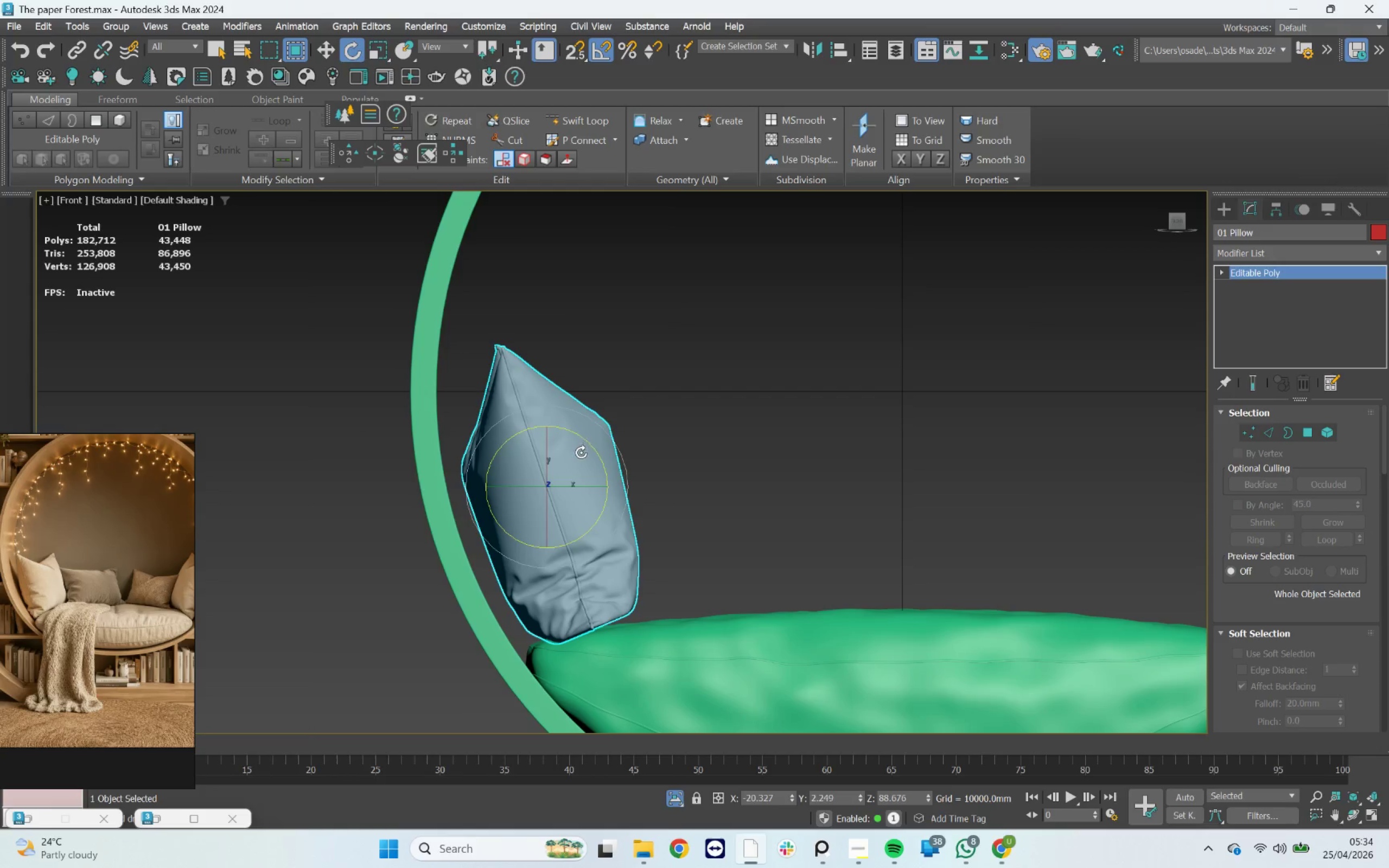 
key(W)
 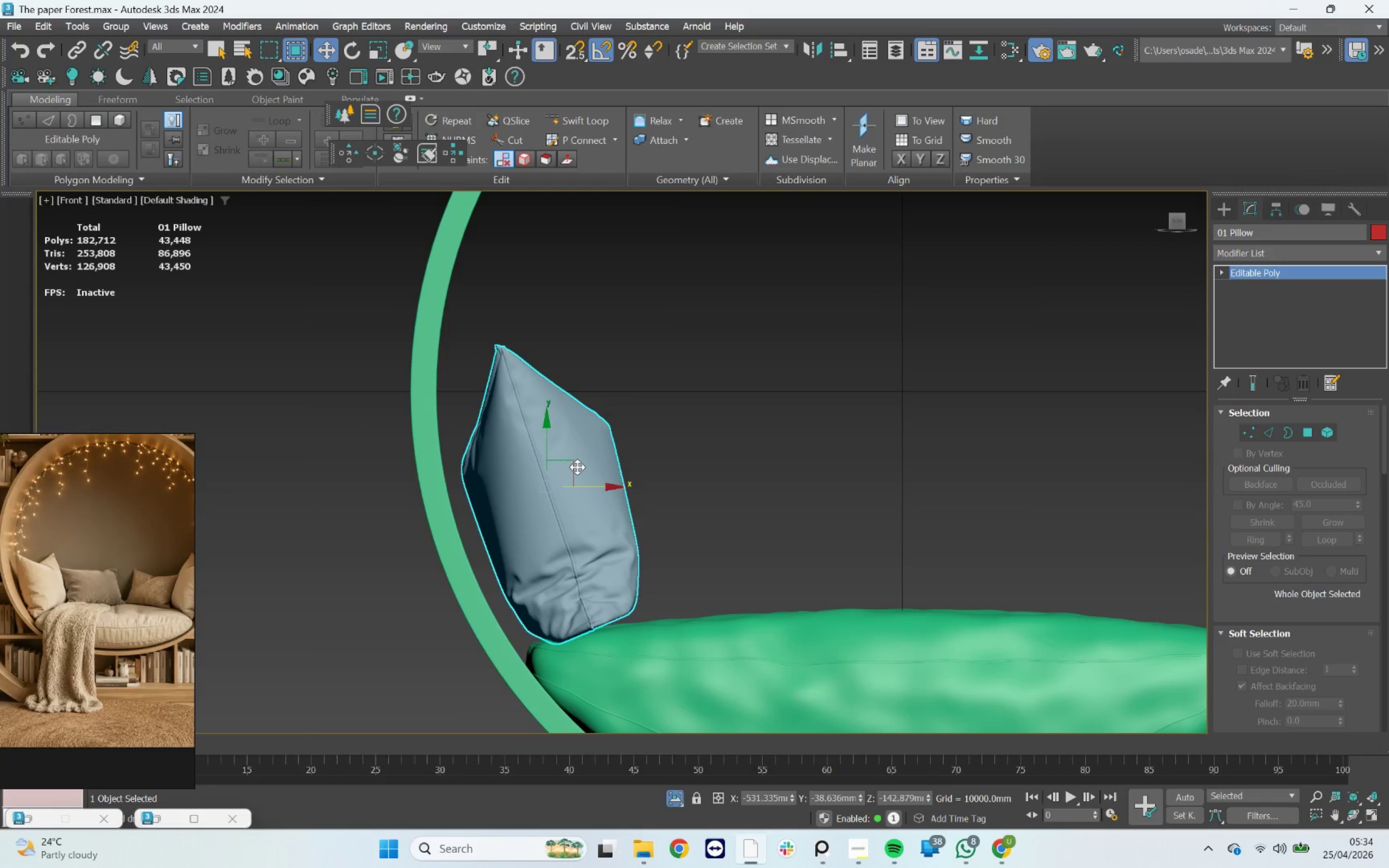 
left_click_drag(start_coordinate=[577, 467], to_coordinate=[556, 475])
 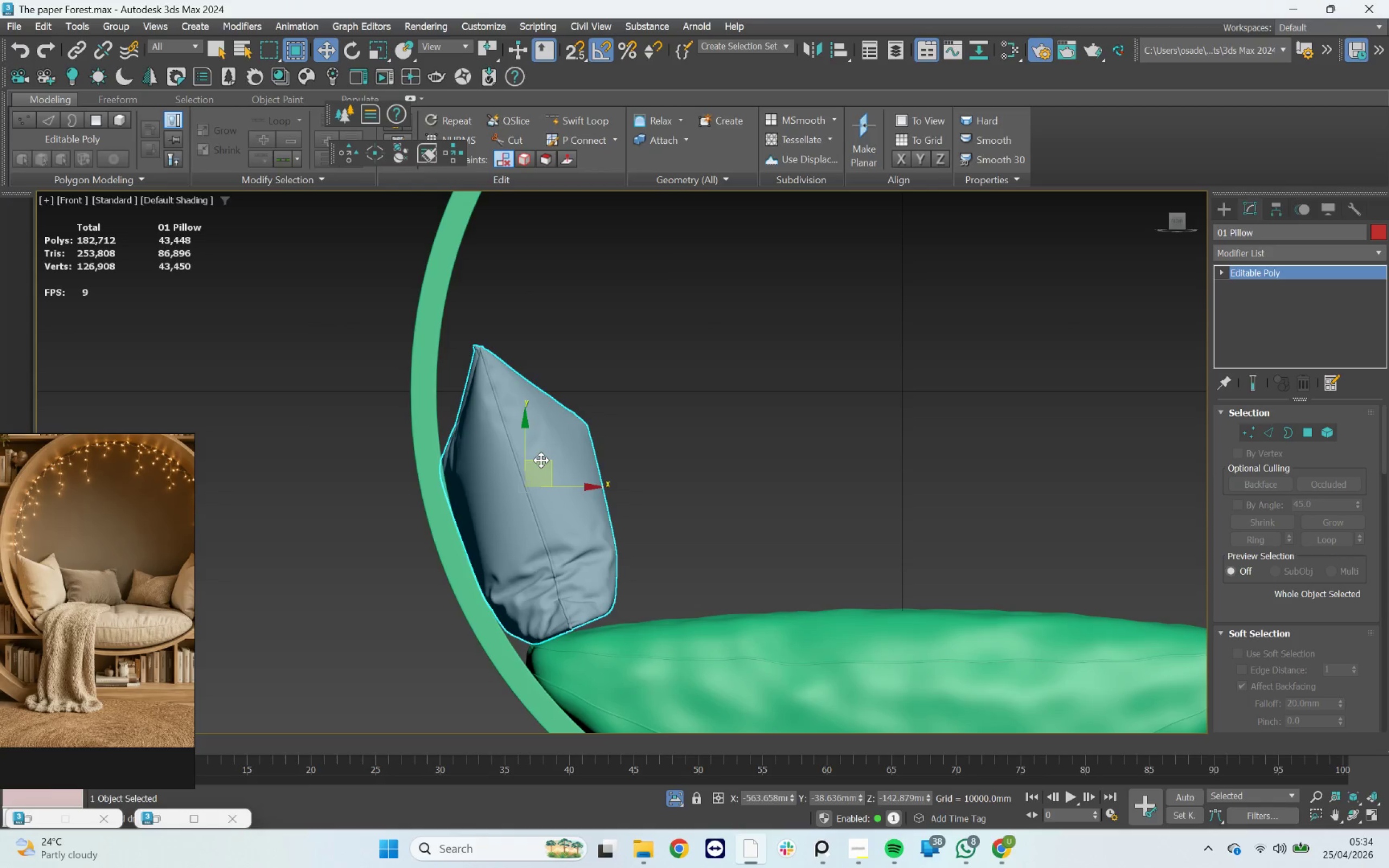 
left_click_drag(start_coordinate=[541, 461], to_coordinate=[543, 471])
 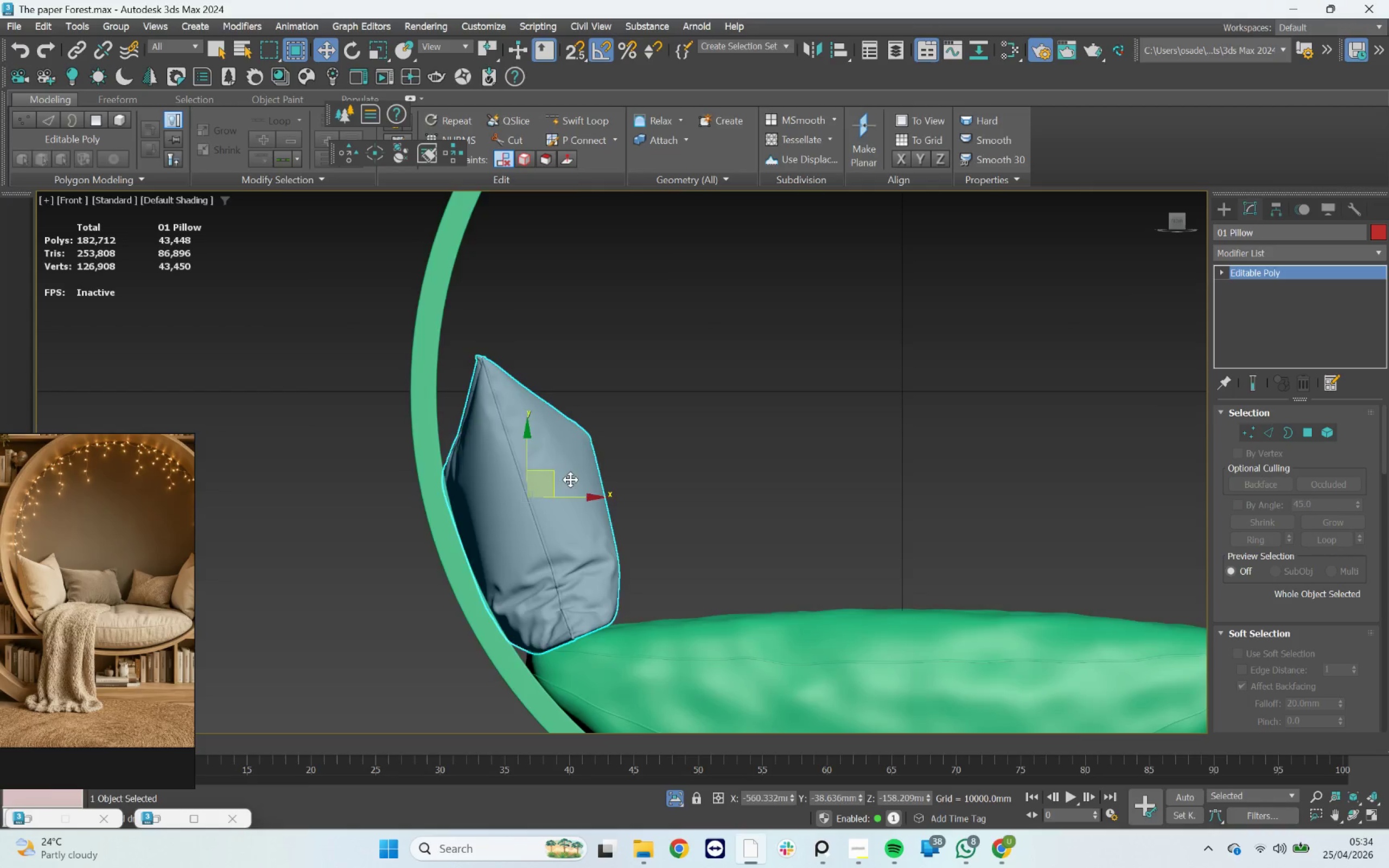 
scroll: coordinate [572, 482], scroll_direction: down, amount: 2.0
 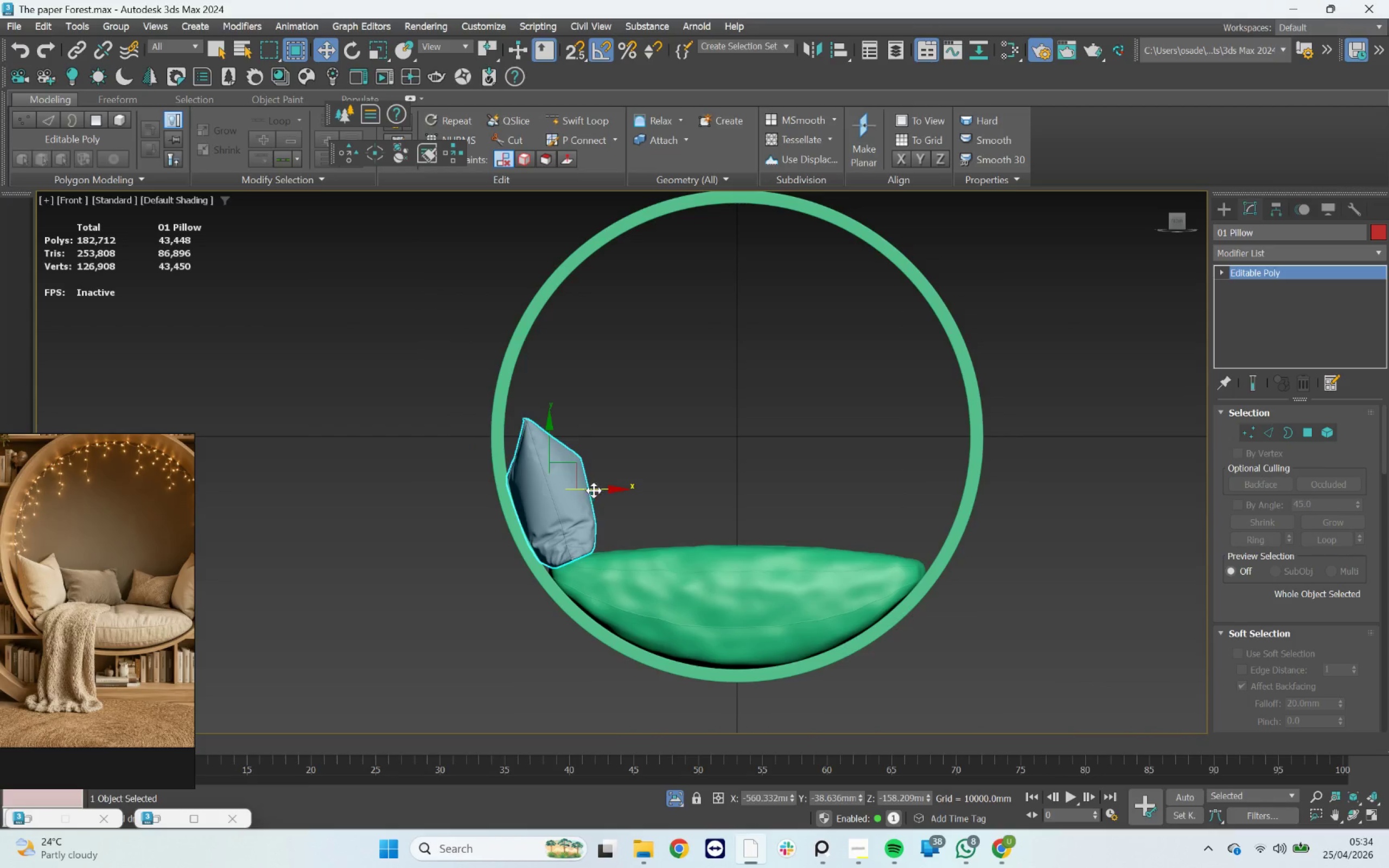 
hold_key(key=AltLeft, duration=1.92)
 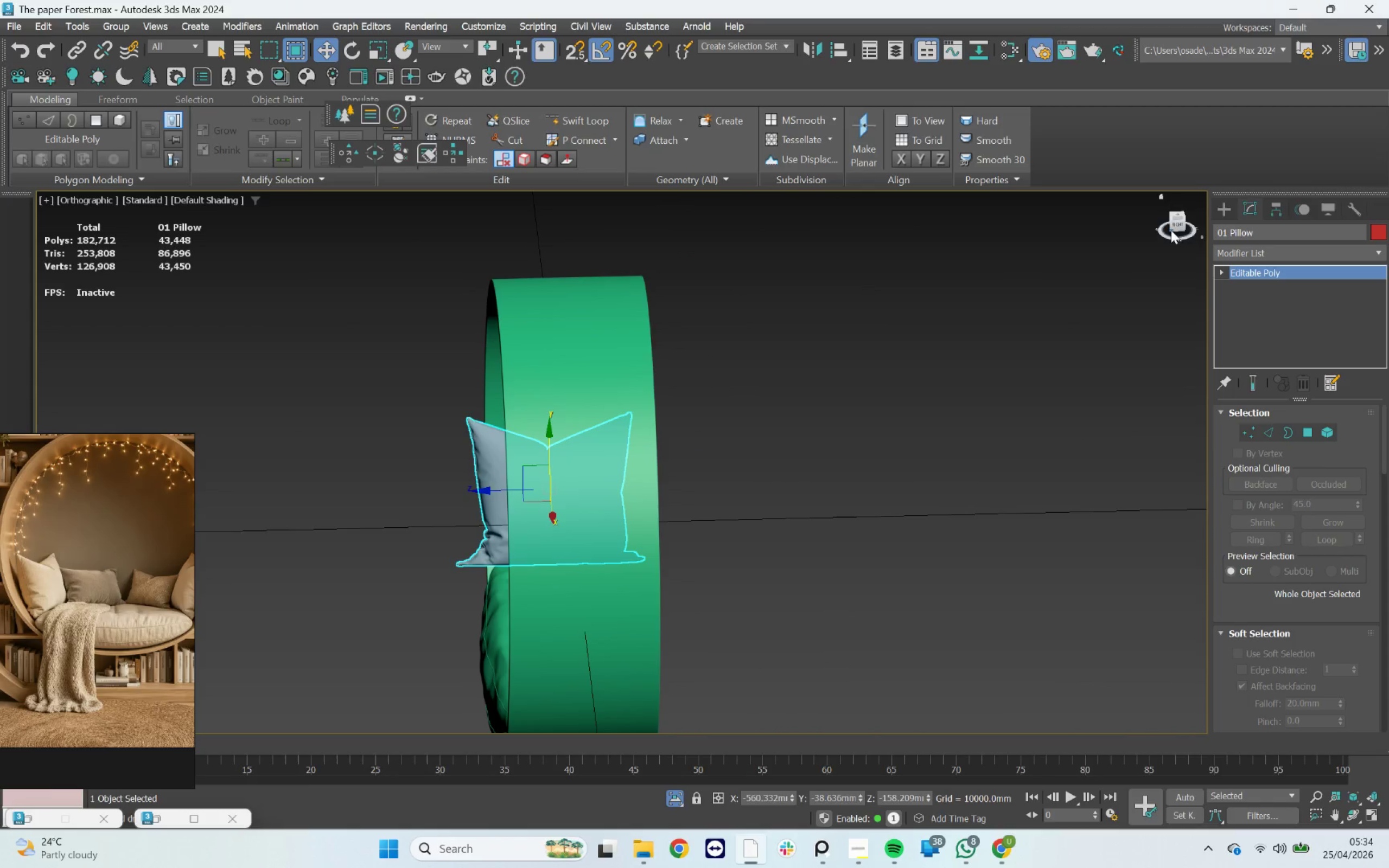 
left_click([1175, 223])
 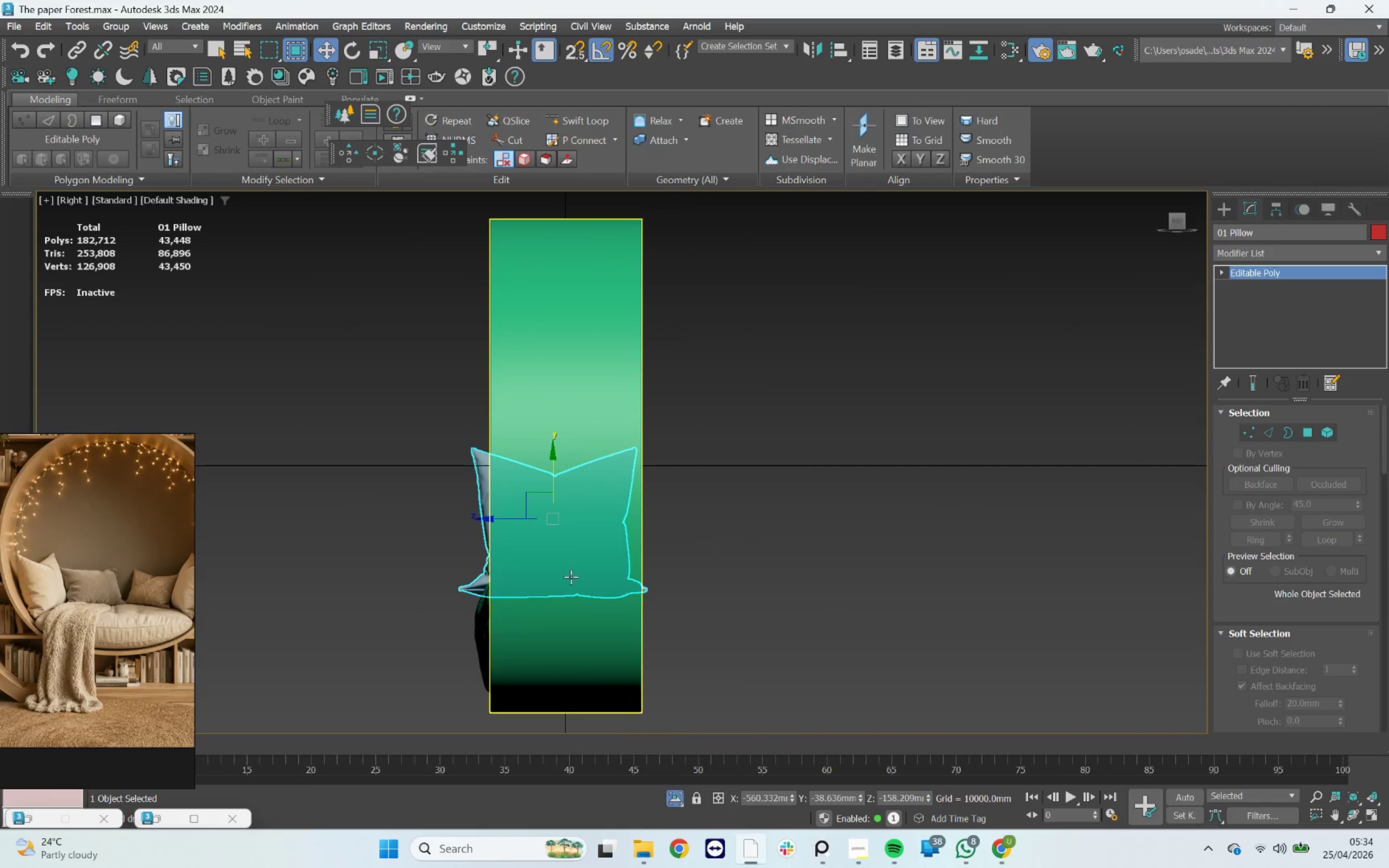 
scroll: coordinate [545, 506], scroll_direction: up, amount: 1.0
 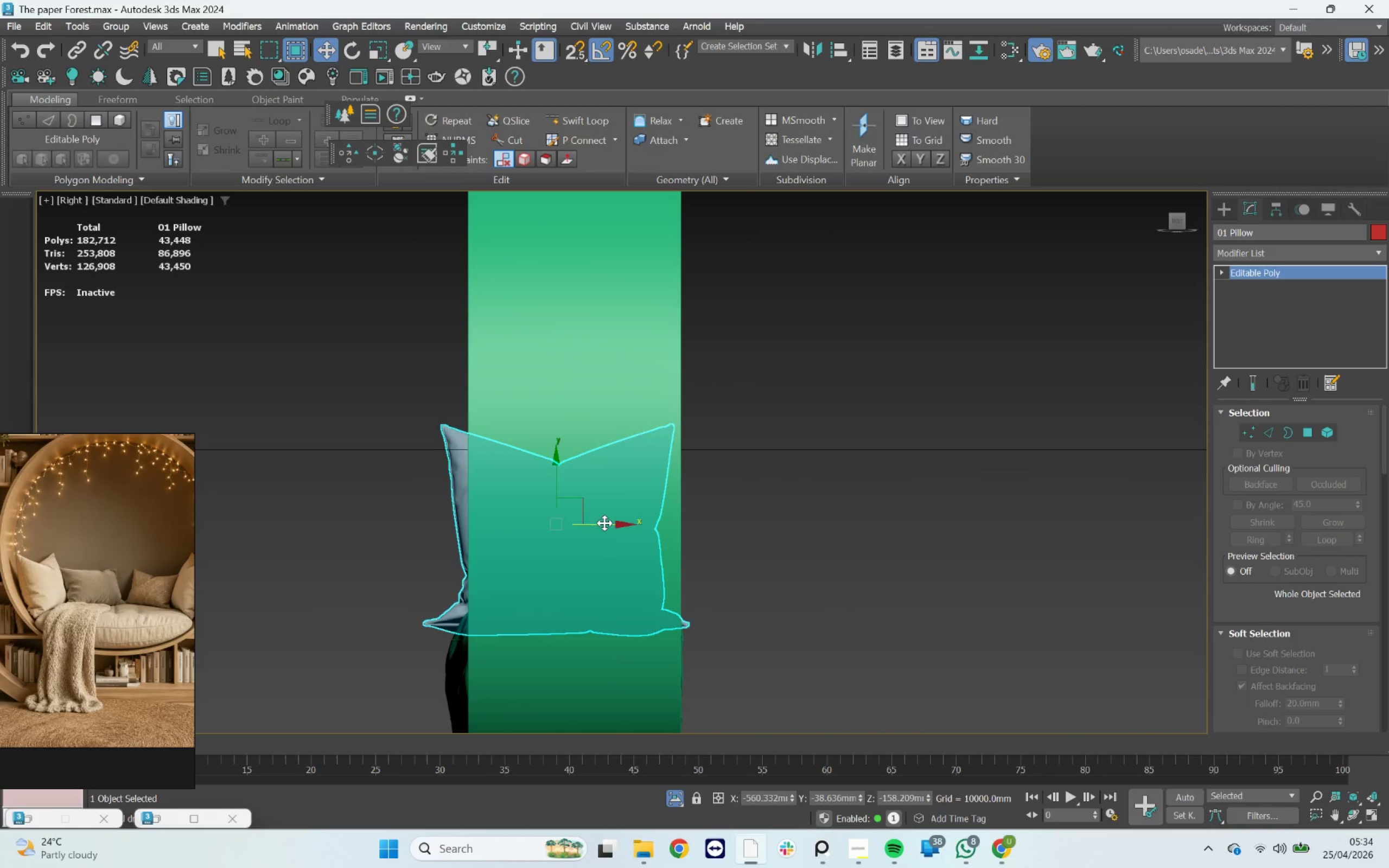 
type(rwrw)
 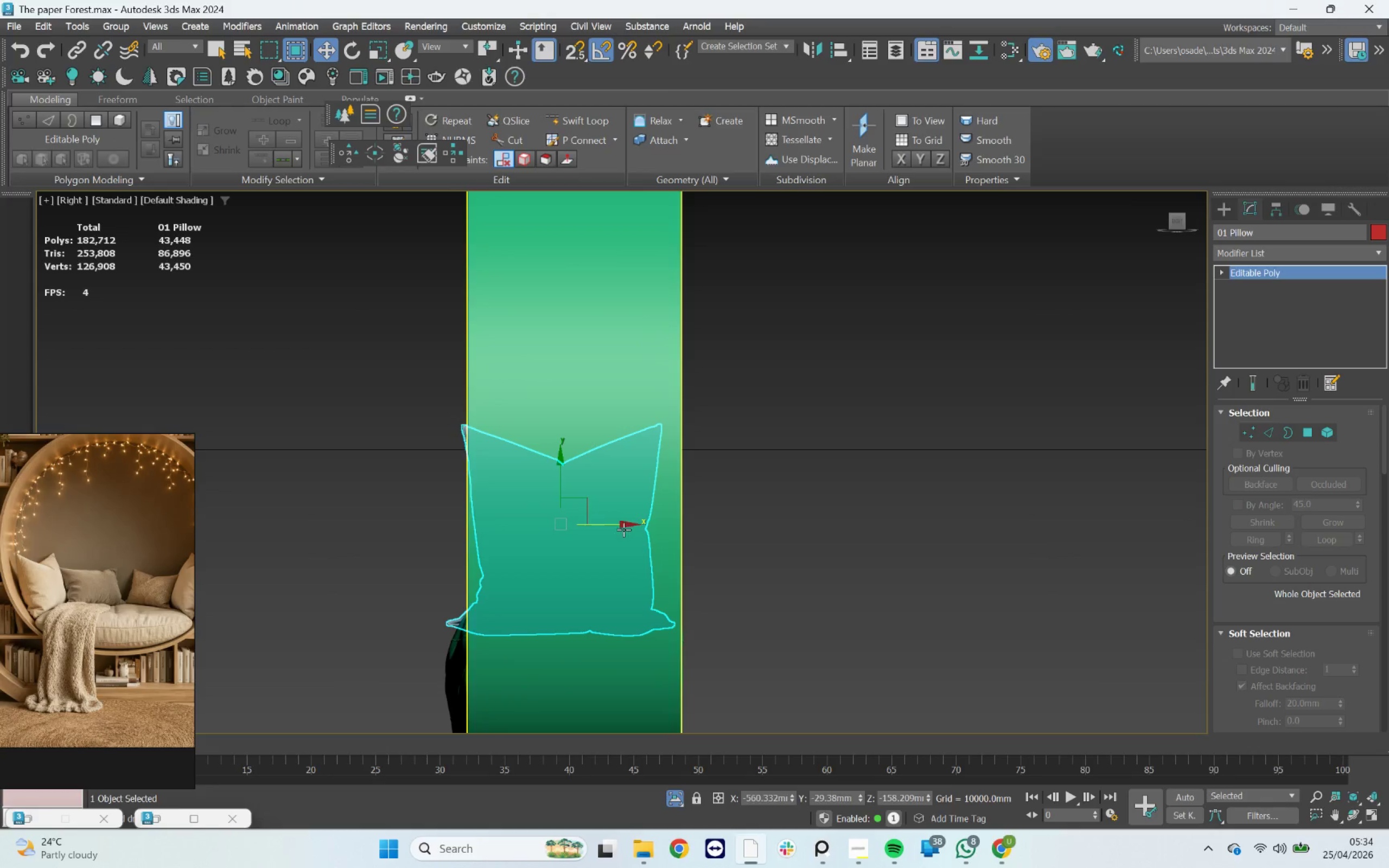 
left_click_drag(start_coordinate=[619, 522], to_coordinate=[614, 520])
 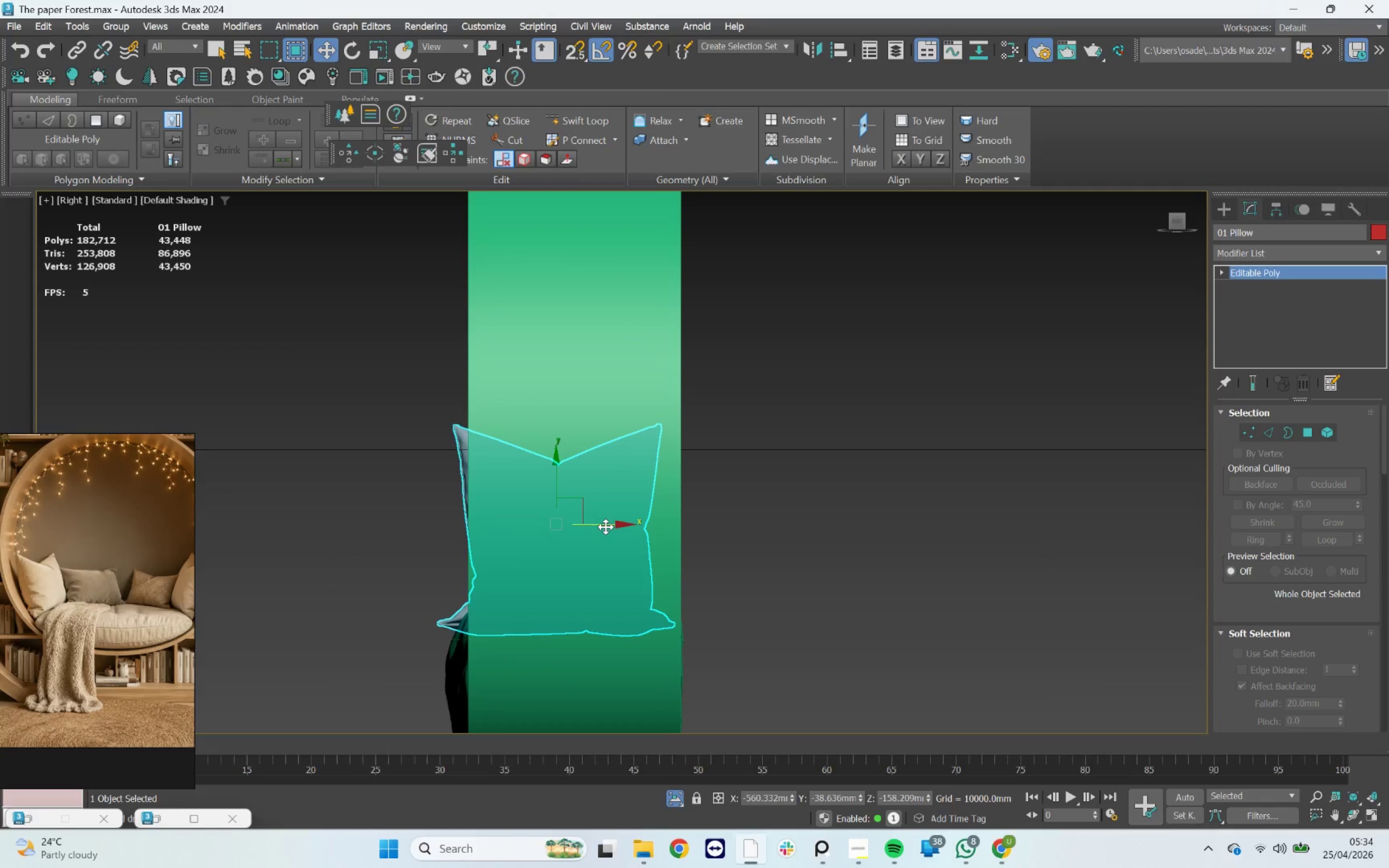 
left_click_drag(start_coordinate=[605, 527], to_coordinate=[609, 528])
 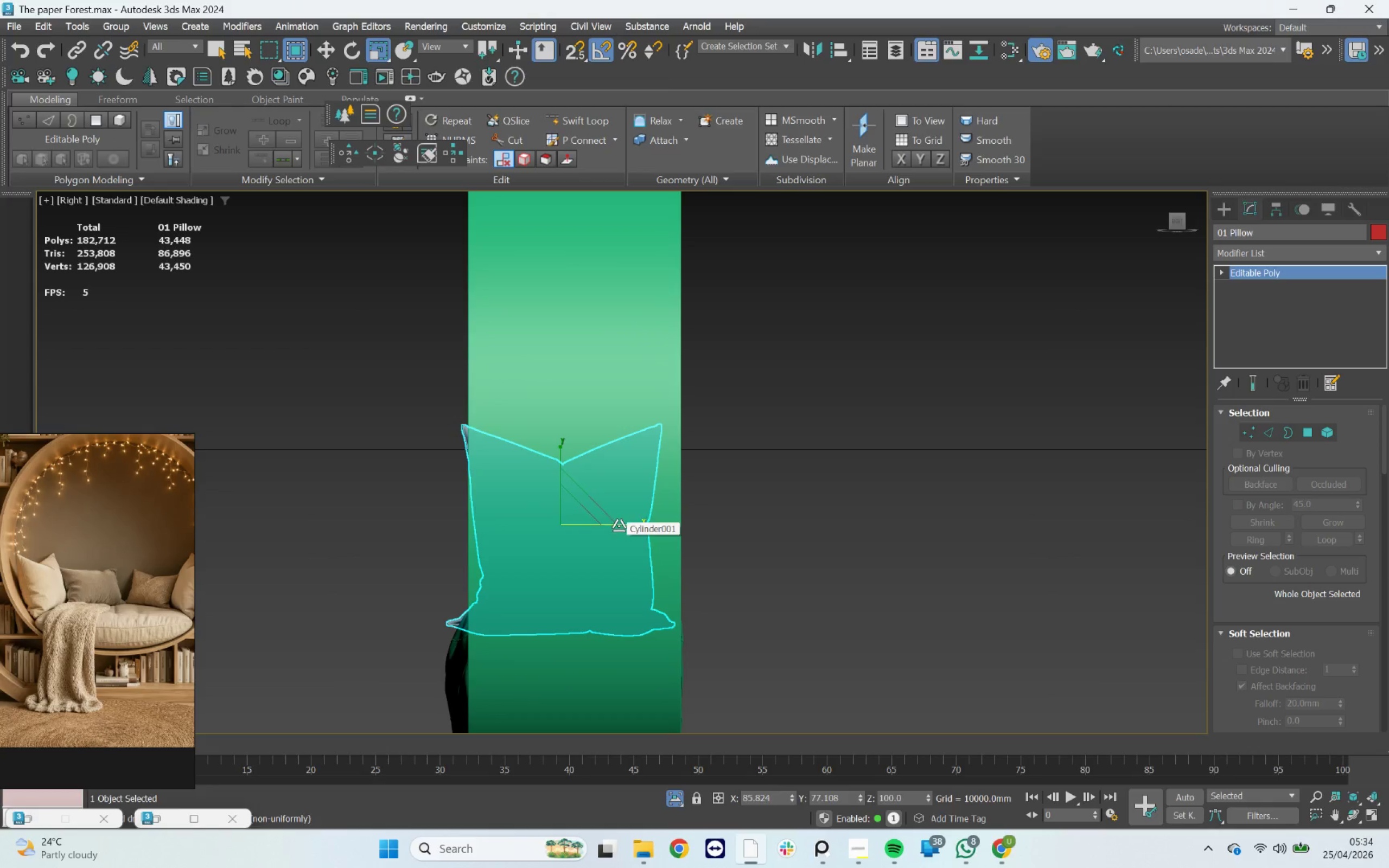 
left_click_drag(start_coordinate=[620, 526], to_coordinate=[625, 527])
 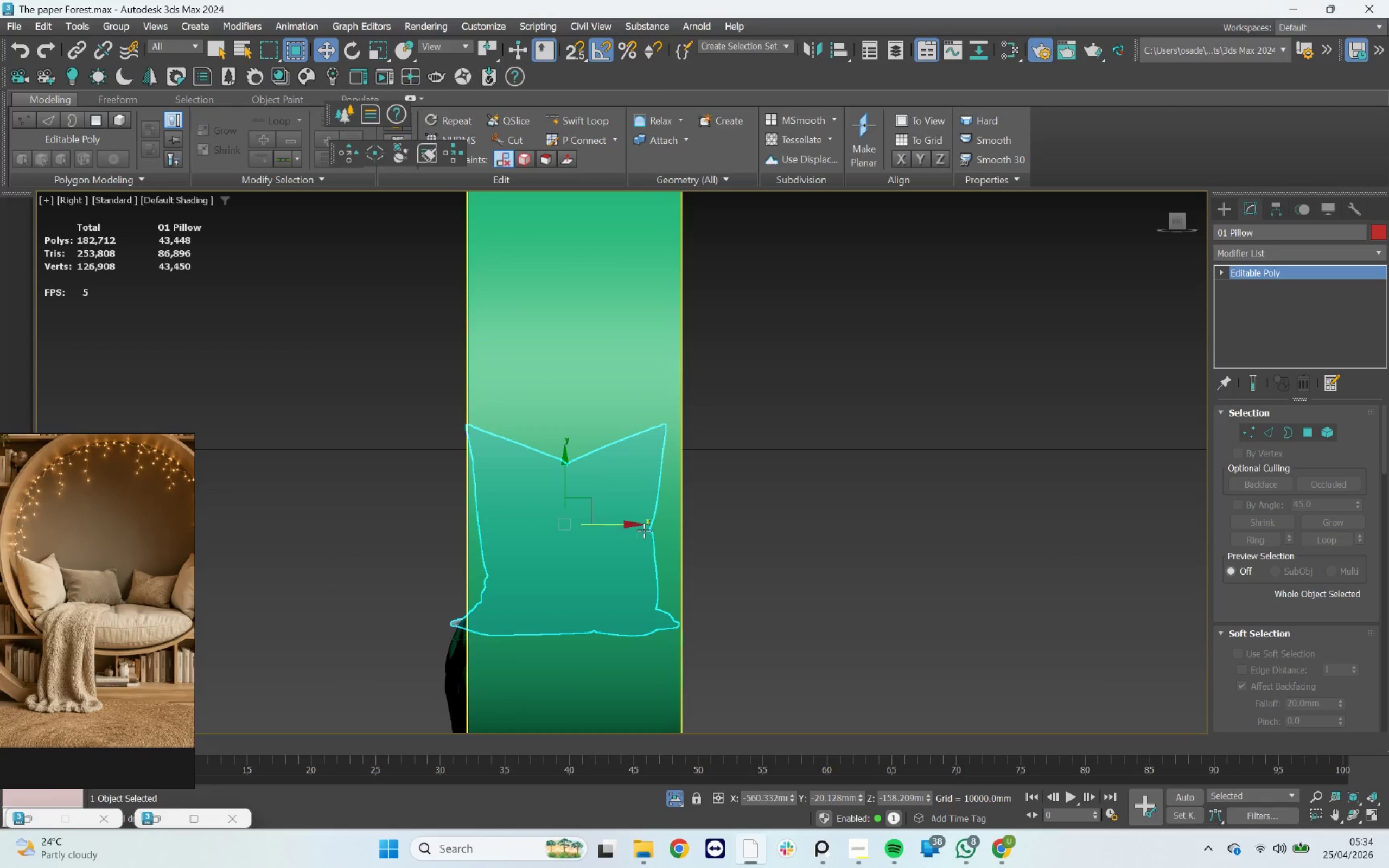 
scroll: coordinate [647, 532], scroll_direction: down, amount: 3.0
 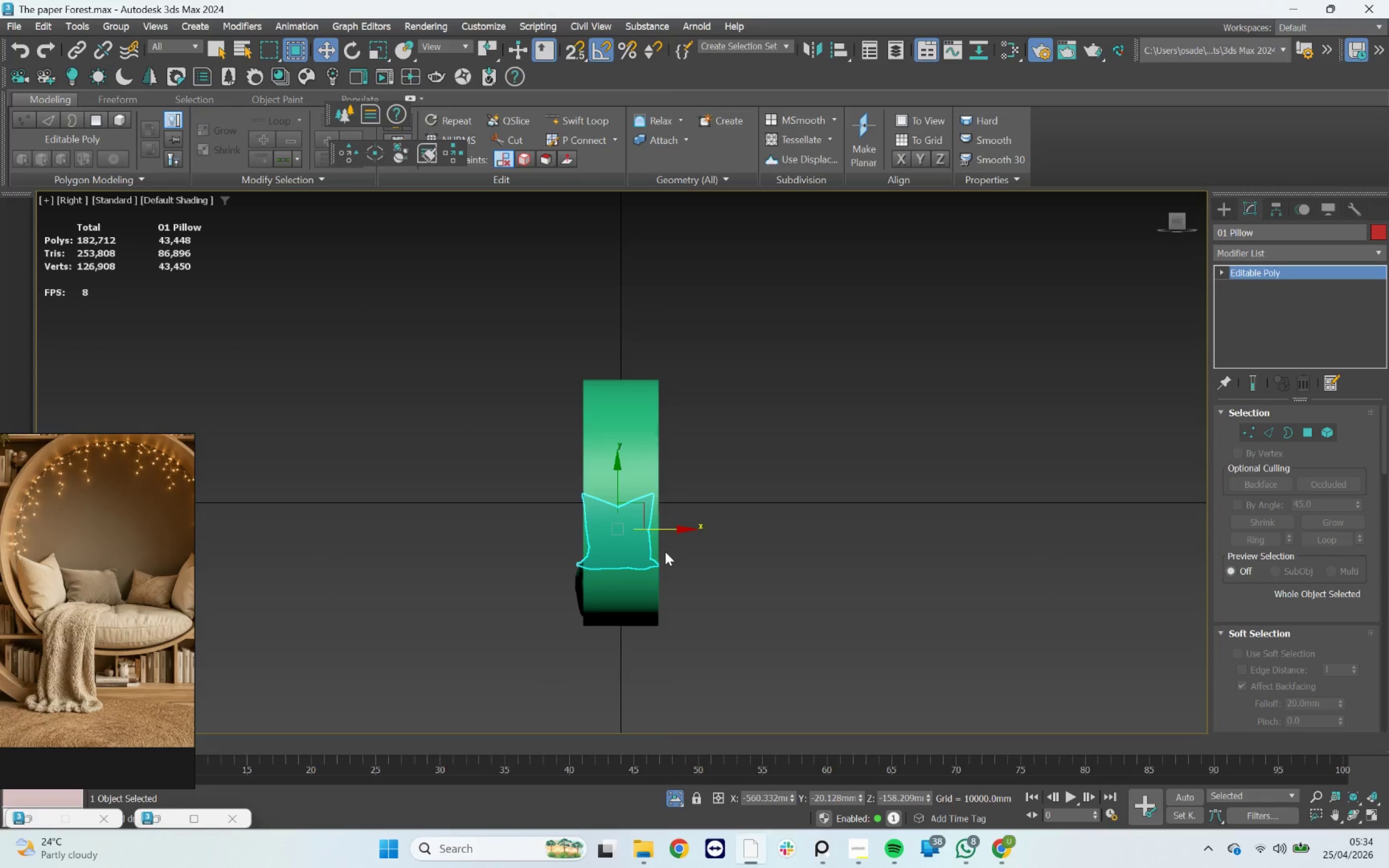 
hold_key(key=AltLeft, duration=1.25)
 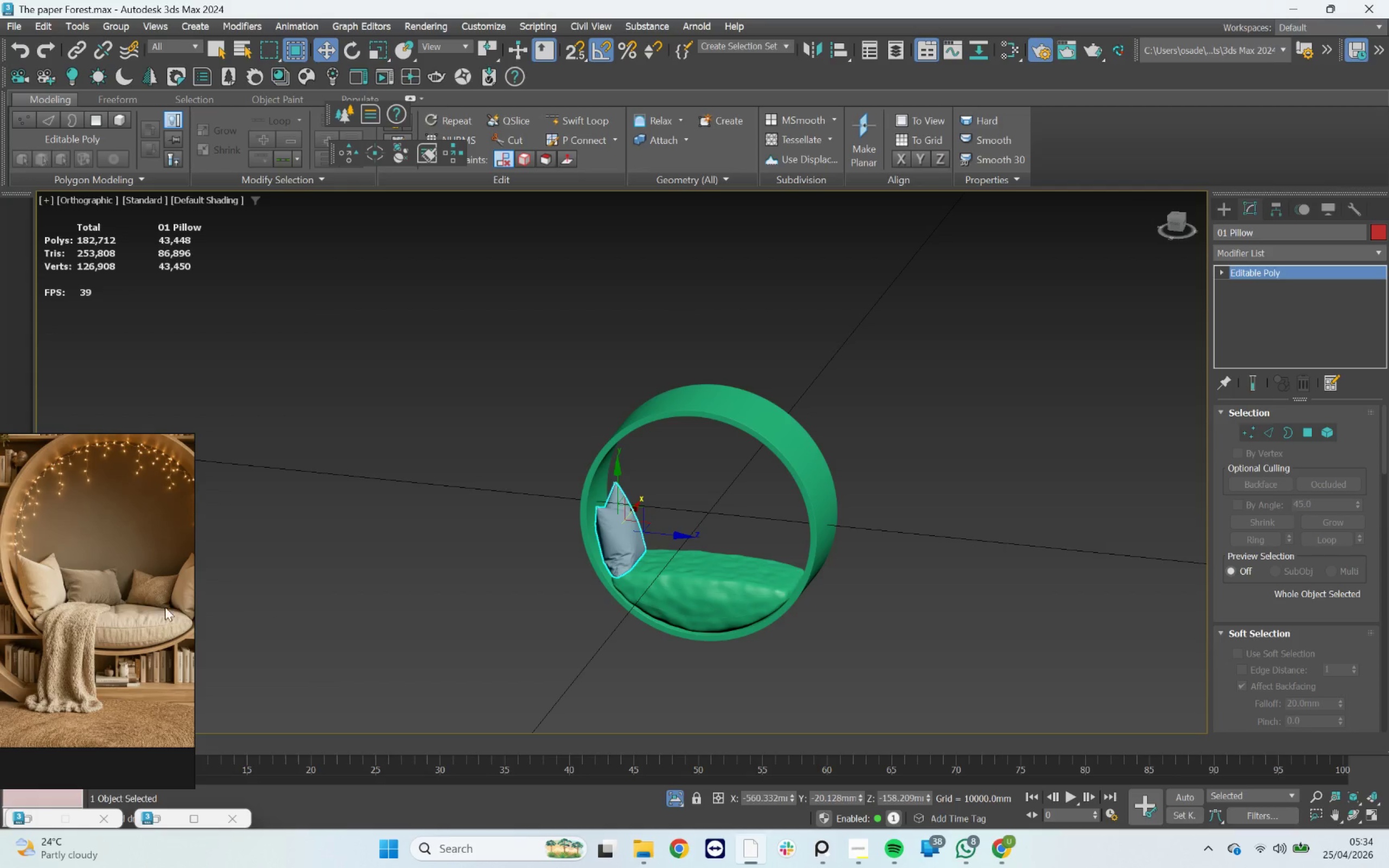 
scroll: coordinate [164, 607], scroll_direction: down, amount: 2.0
 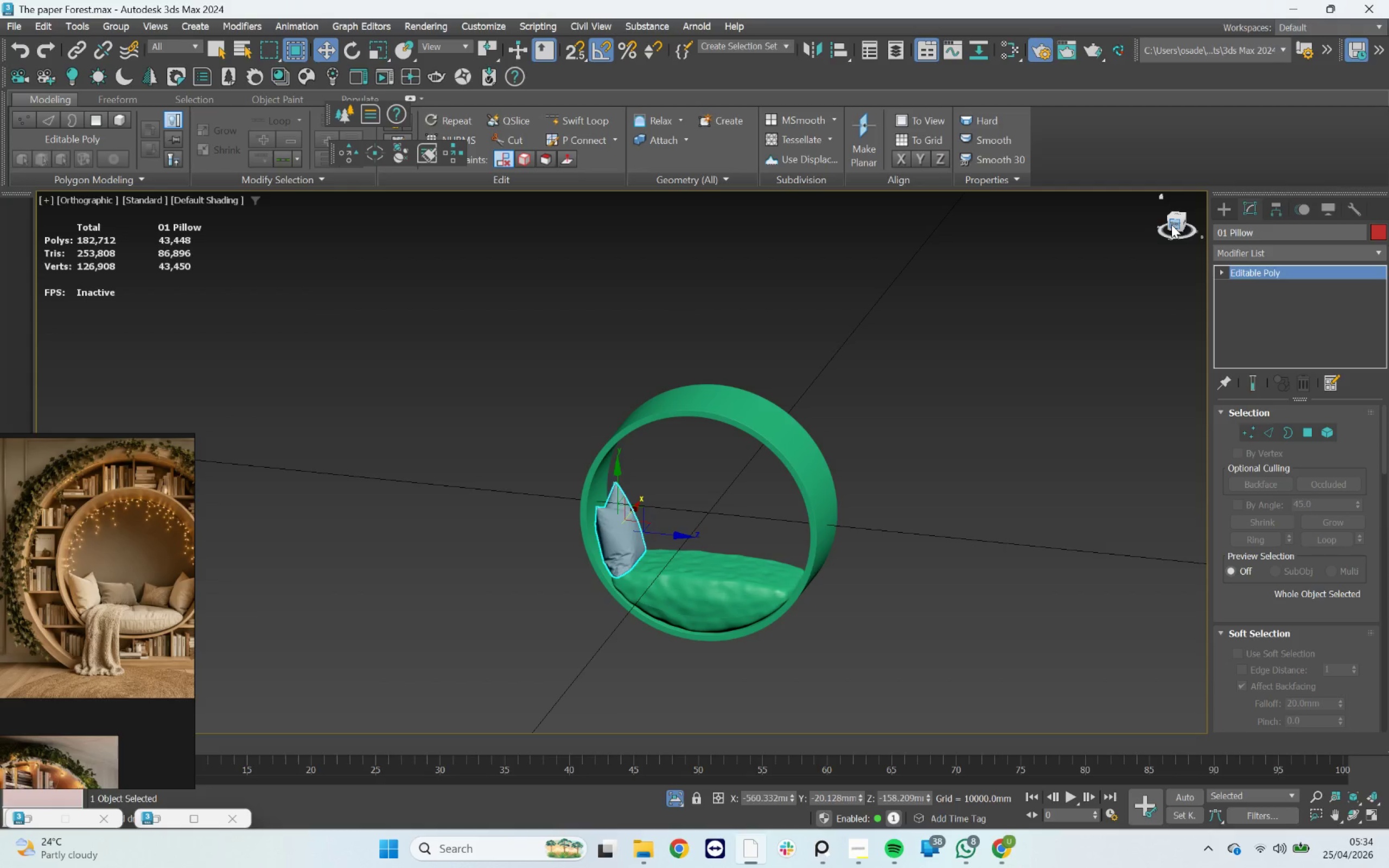 
hold_key(key=AltLeft, duration=1.38)
 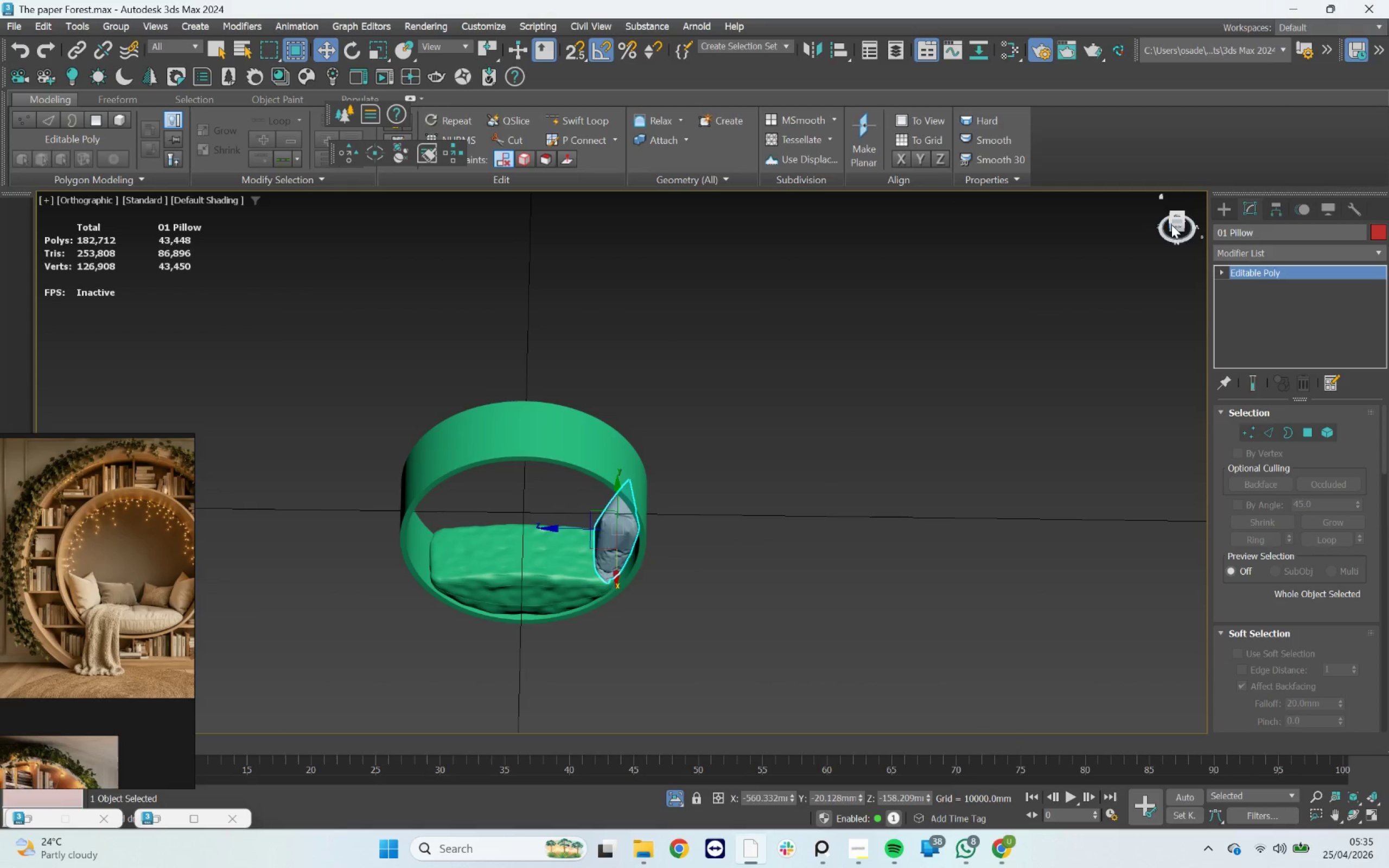 
left_click([1175, 222])
 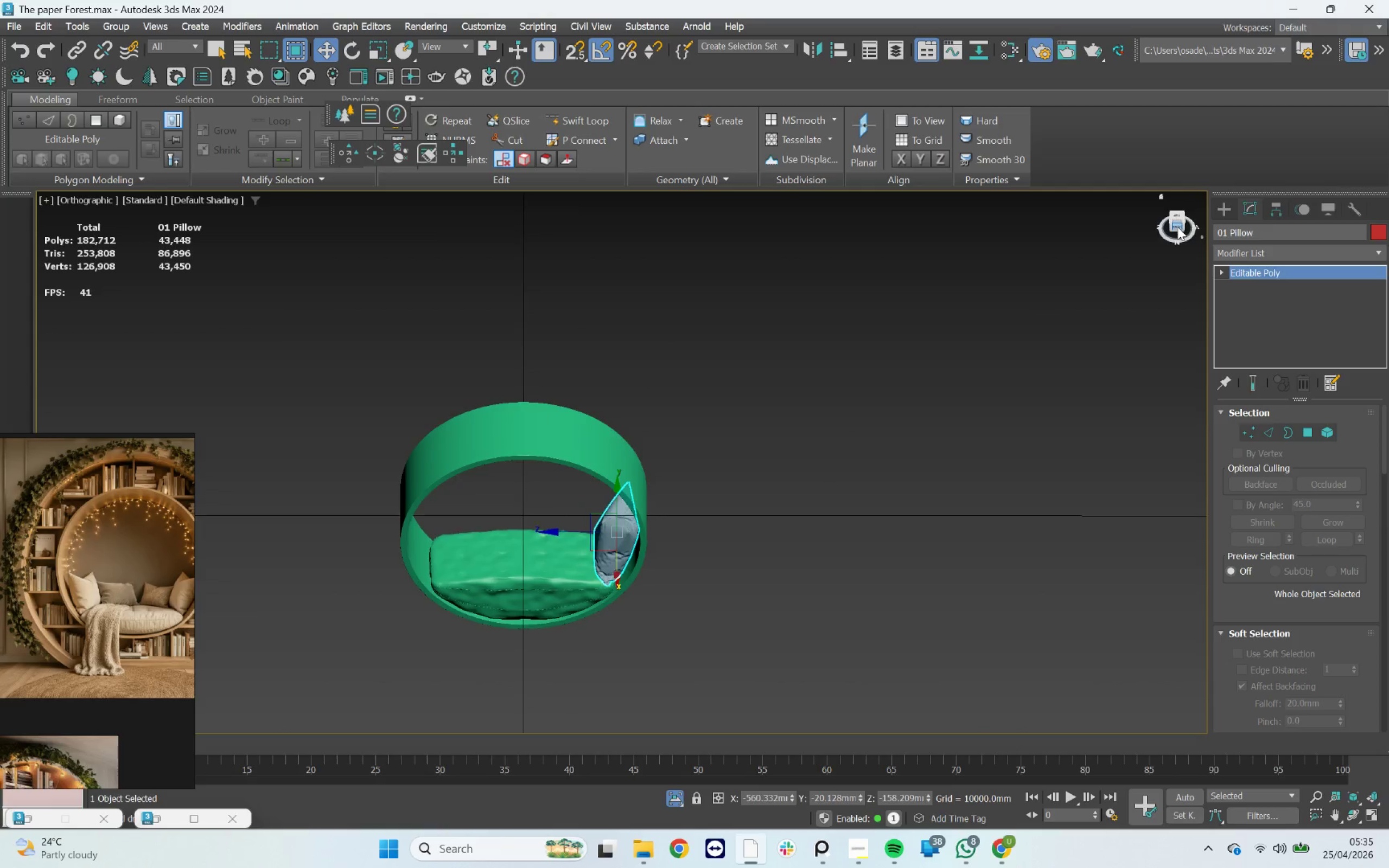 
left_click([1177, 228])
 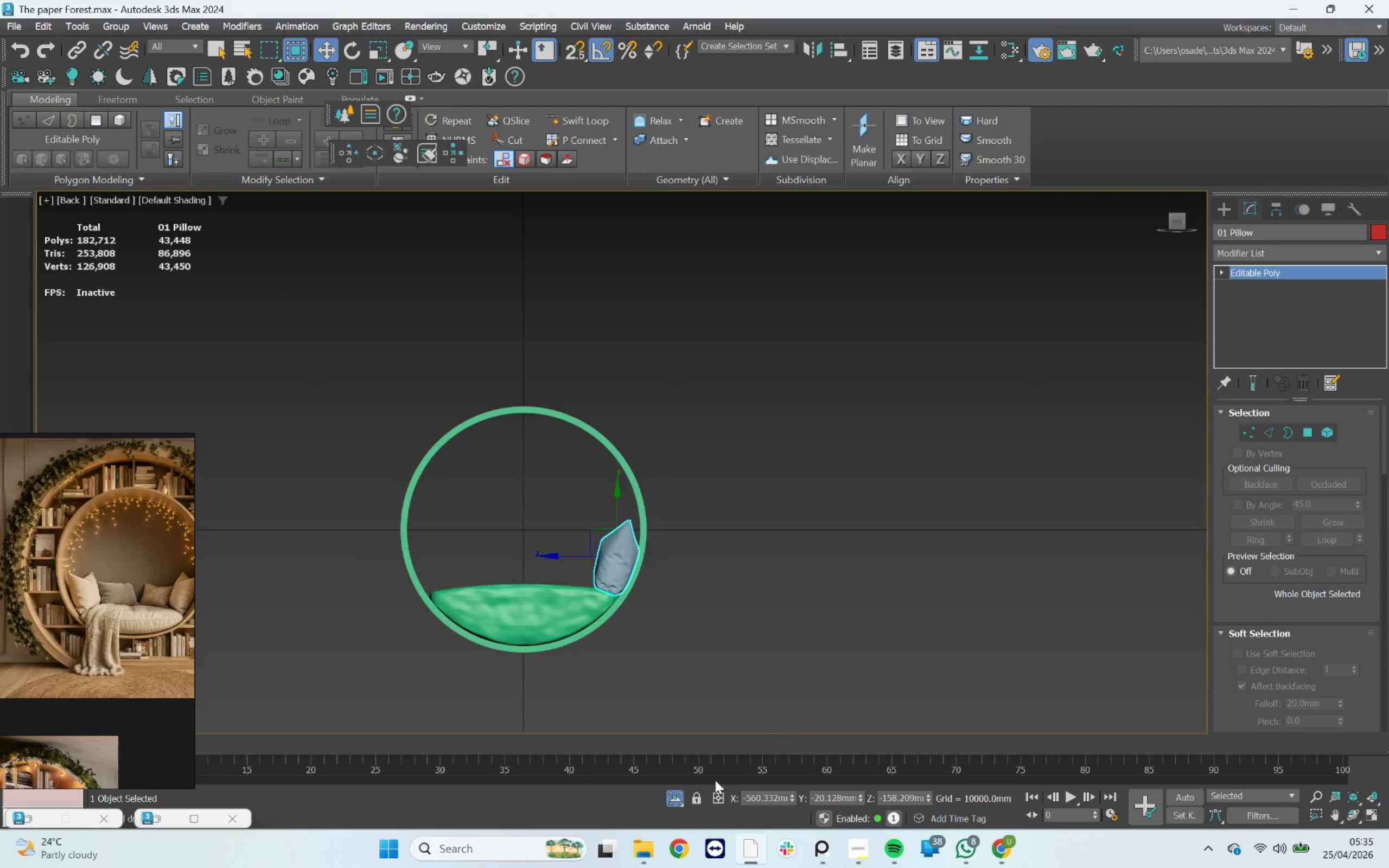 
left_click([680, 797])
 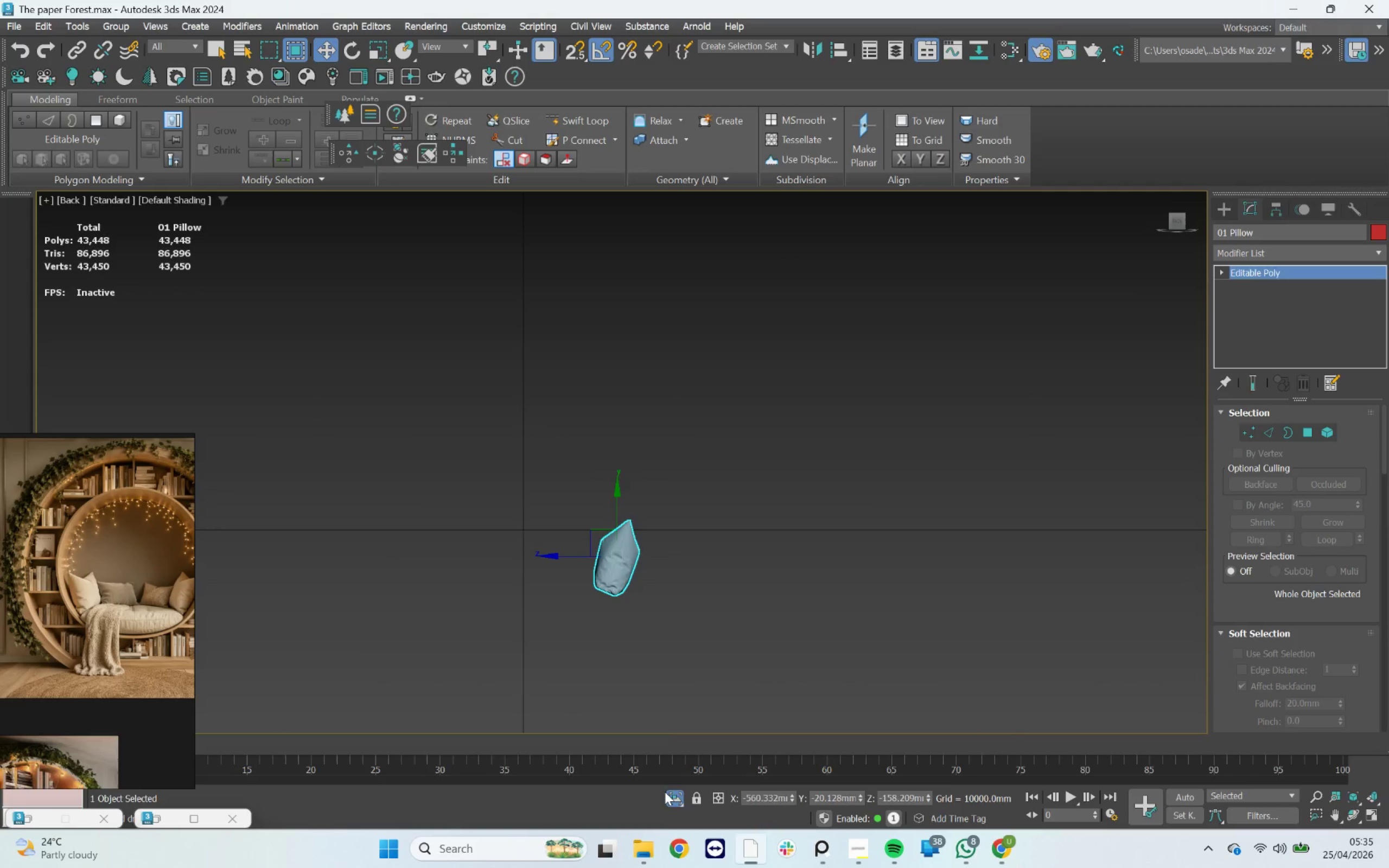 
left_click([673, 797])
 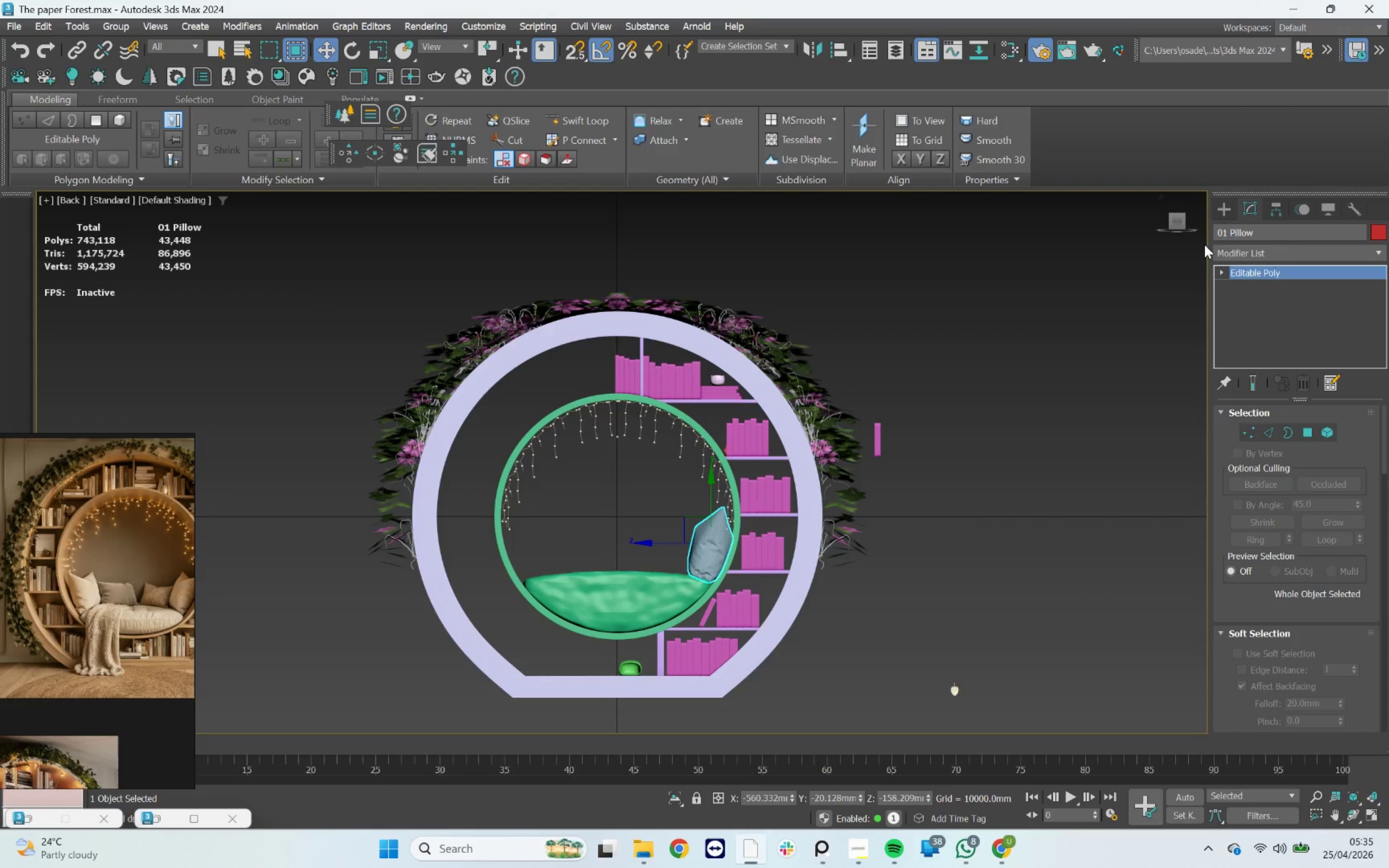 
left_click([1228, 211])
 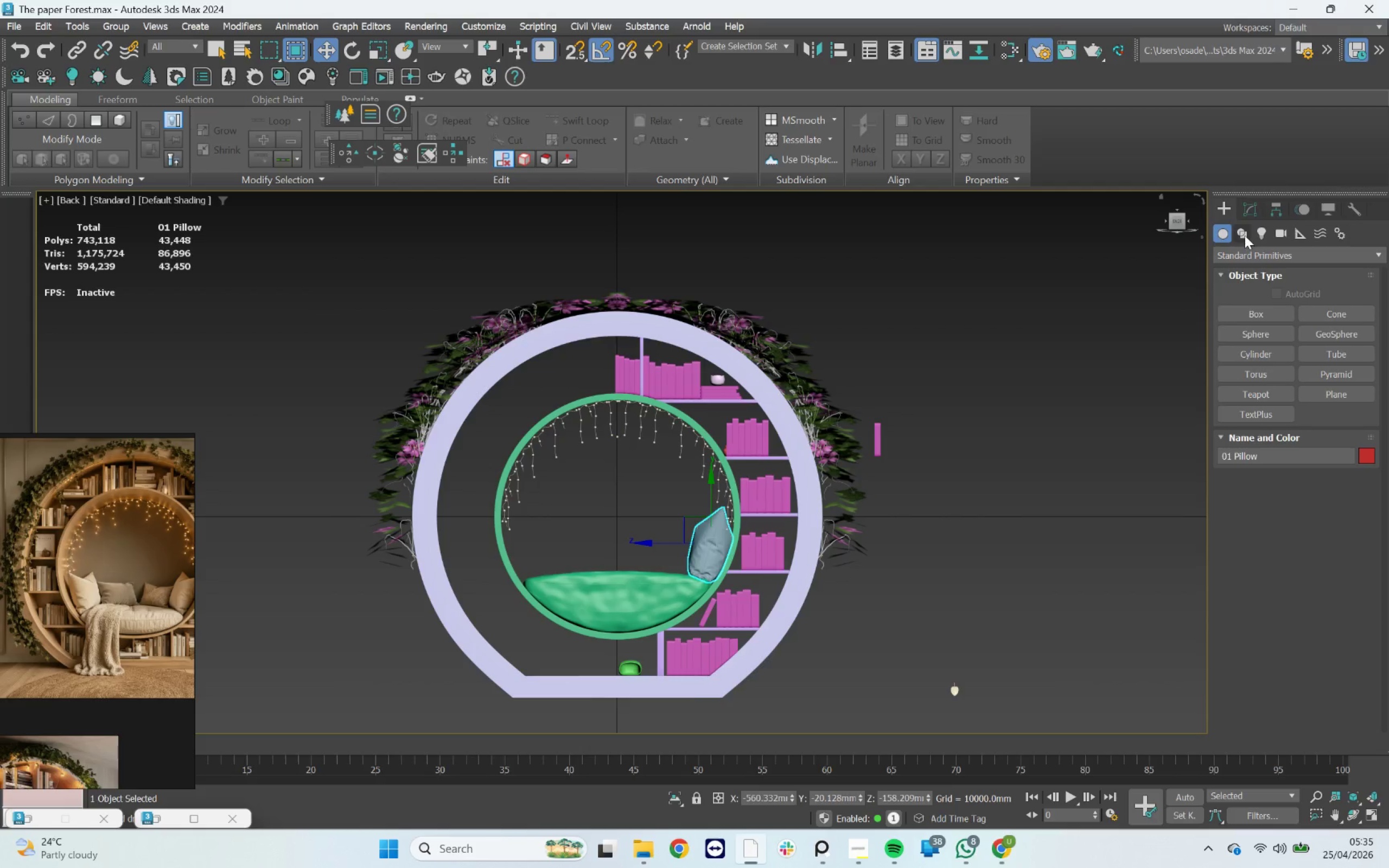 
left_click([1245, 235])
 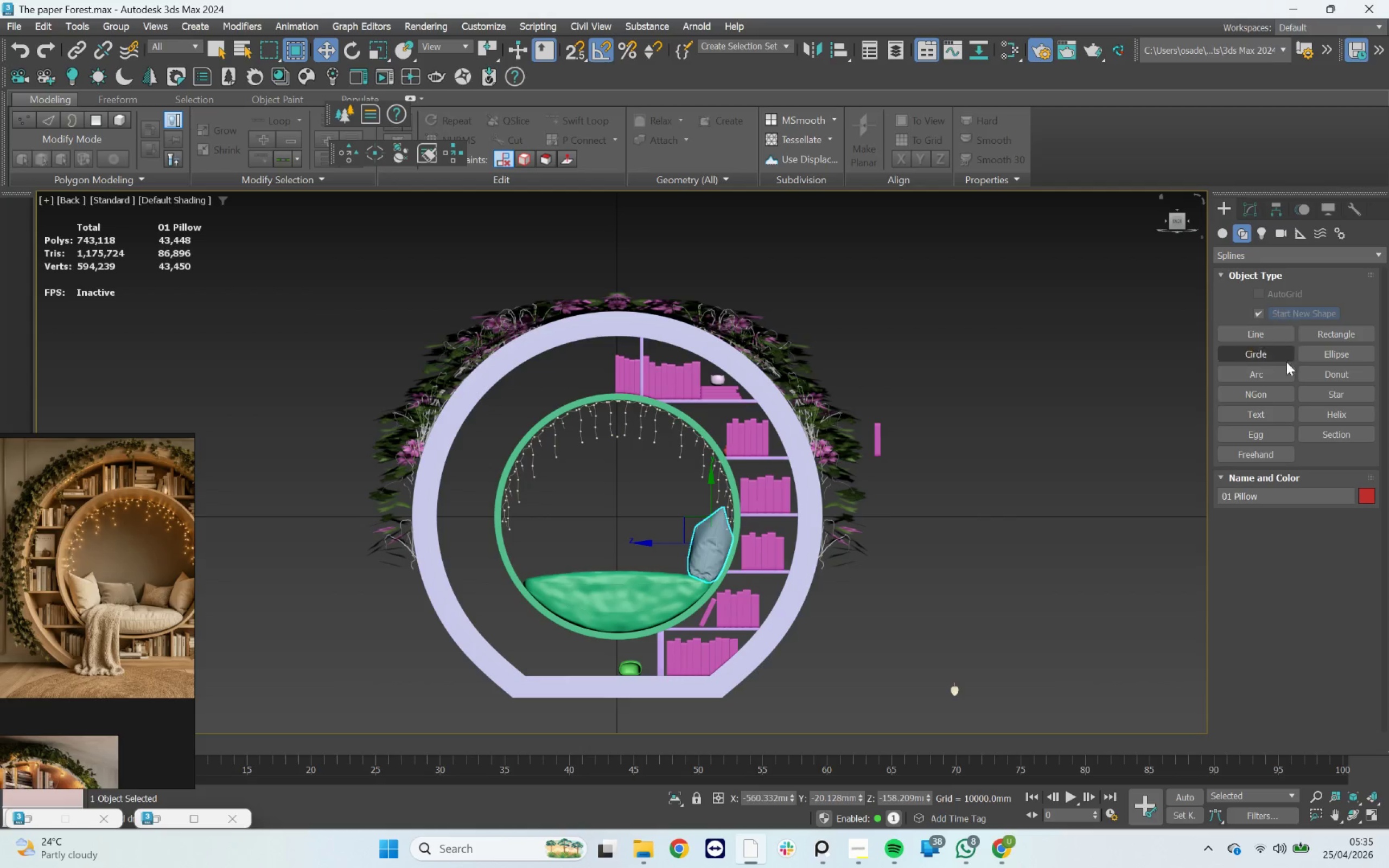 
left_click([1271, 357])
 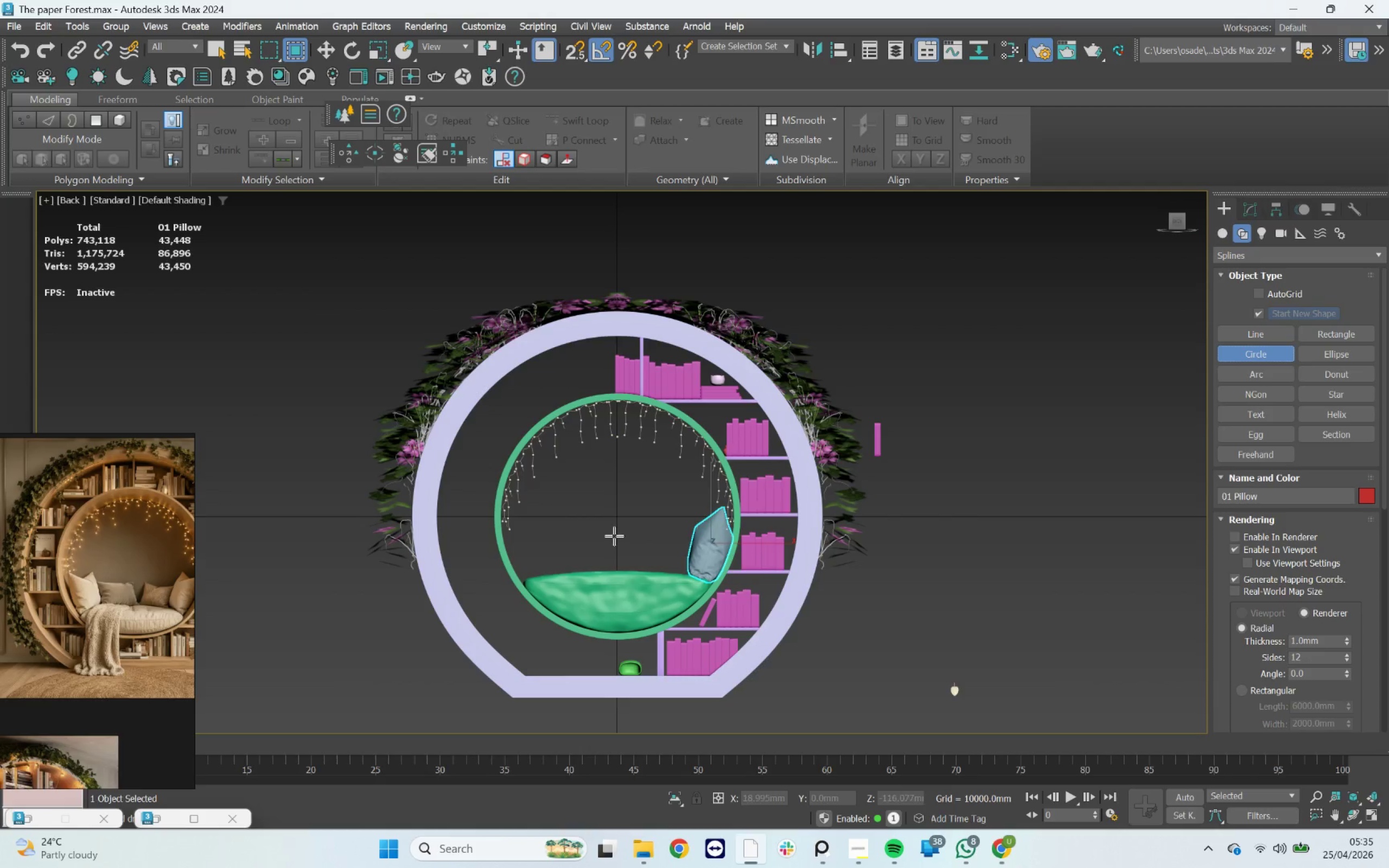 
key(S)
 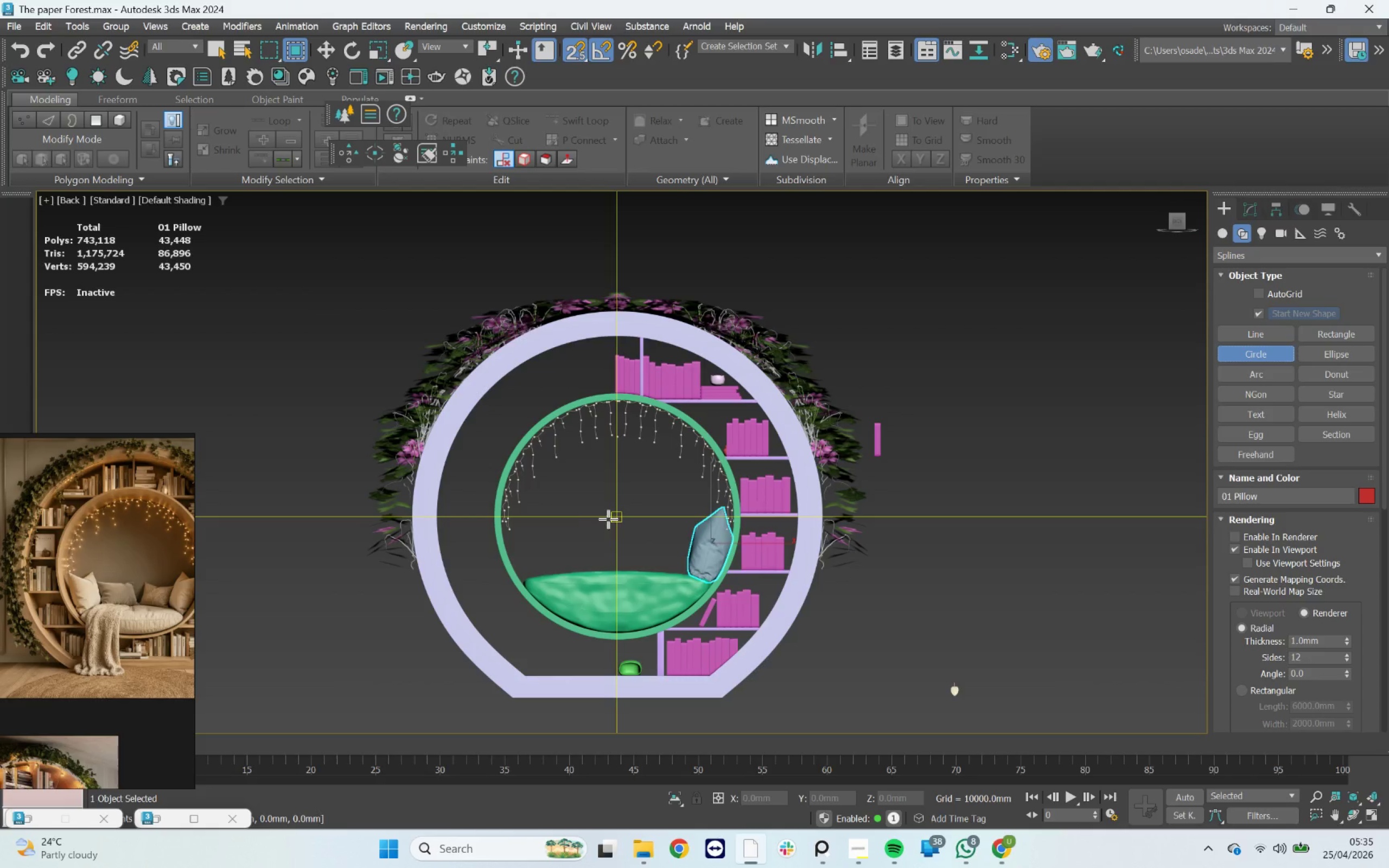 
left_click_drag(start_coordinate=[616, 518], to_coordinate=[802, 558])
 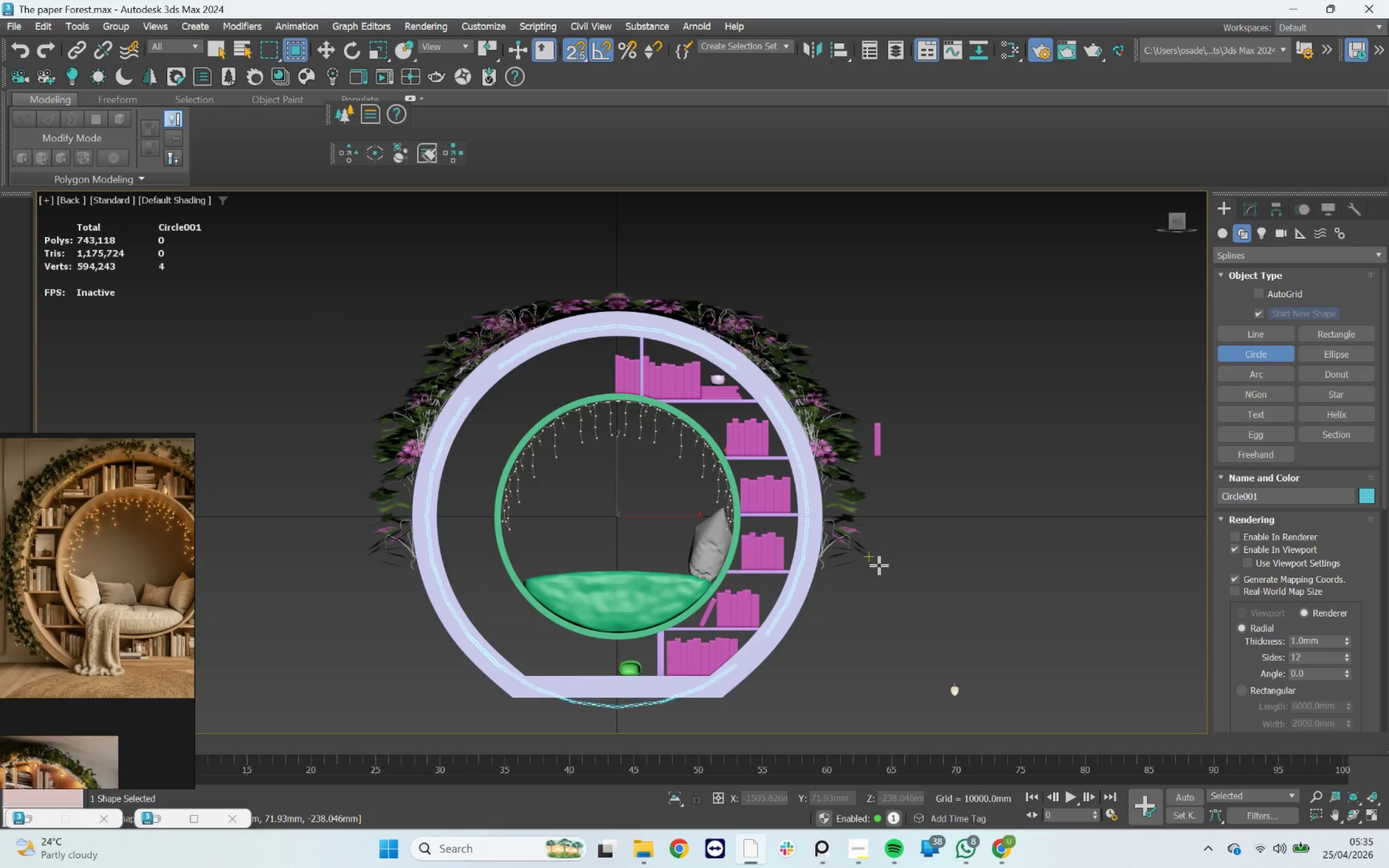 
key(W)
 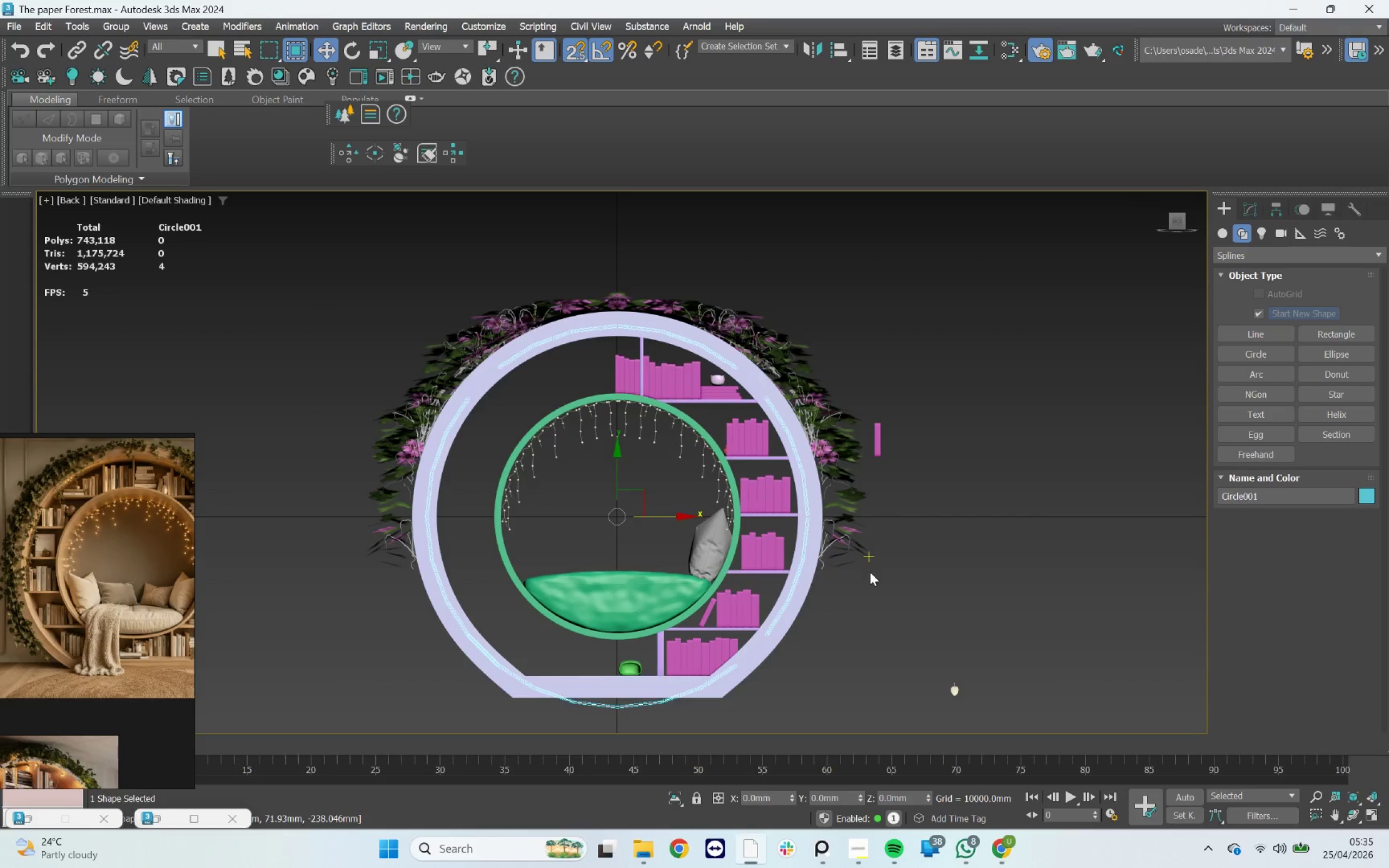 
hold_key(key=AltLeft, duration=1.4)
 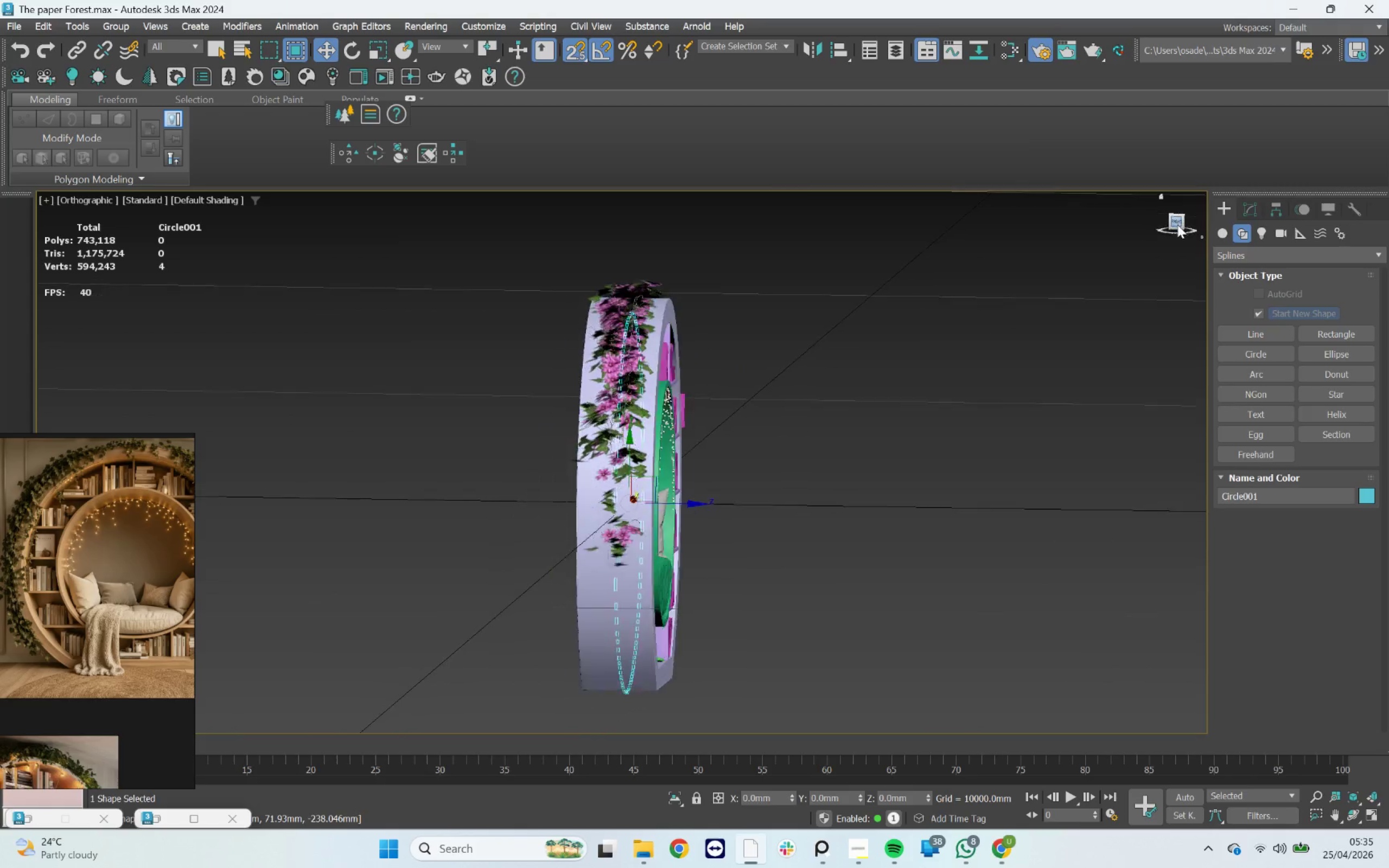 
scroll: coordinate [655, 523], scroll_direction: up, amount: 2.0
 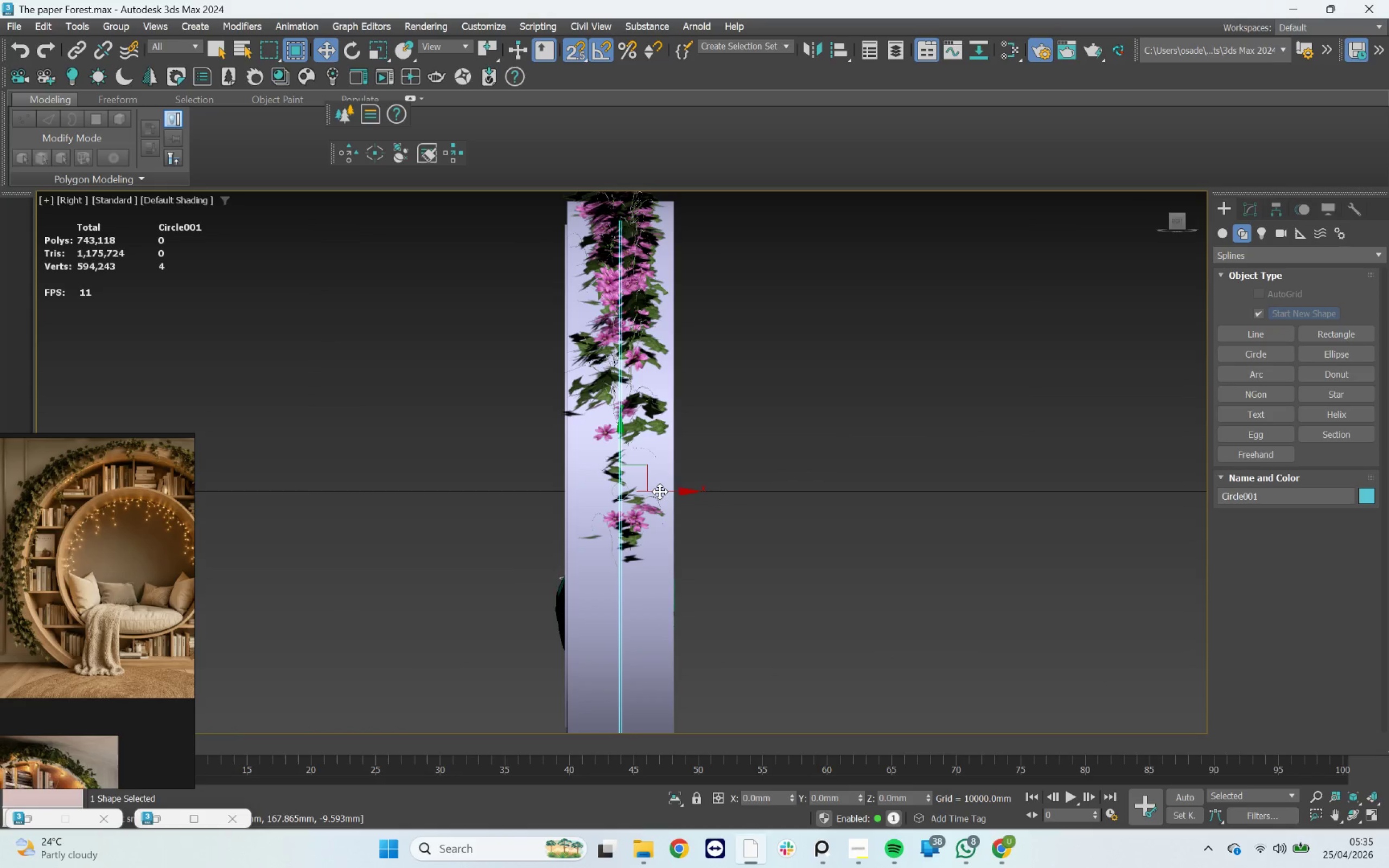 
left_click_drag(start_coordinate=[660, 492], to_coordinate=[673, 506])
 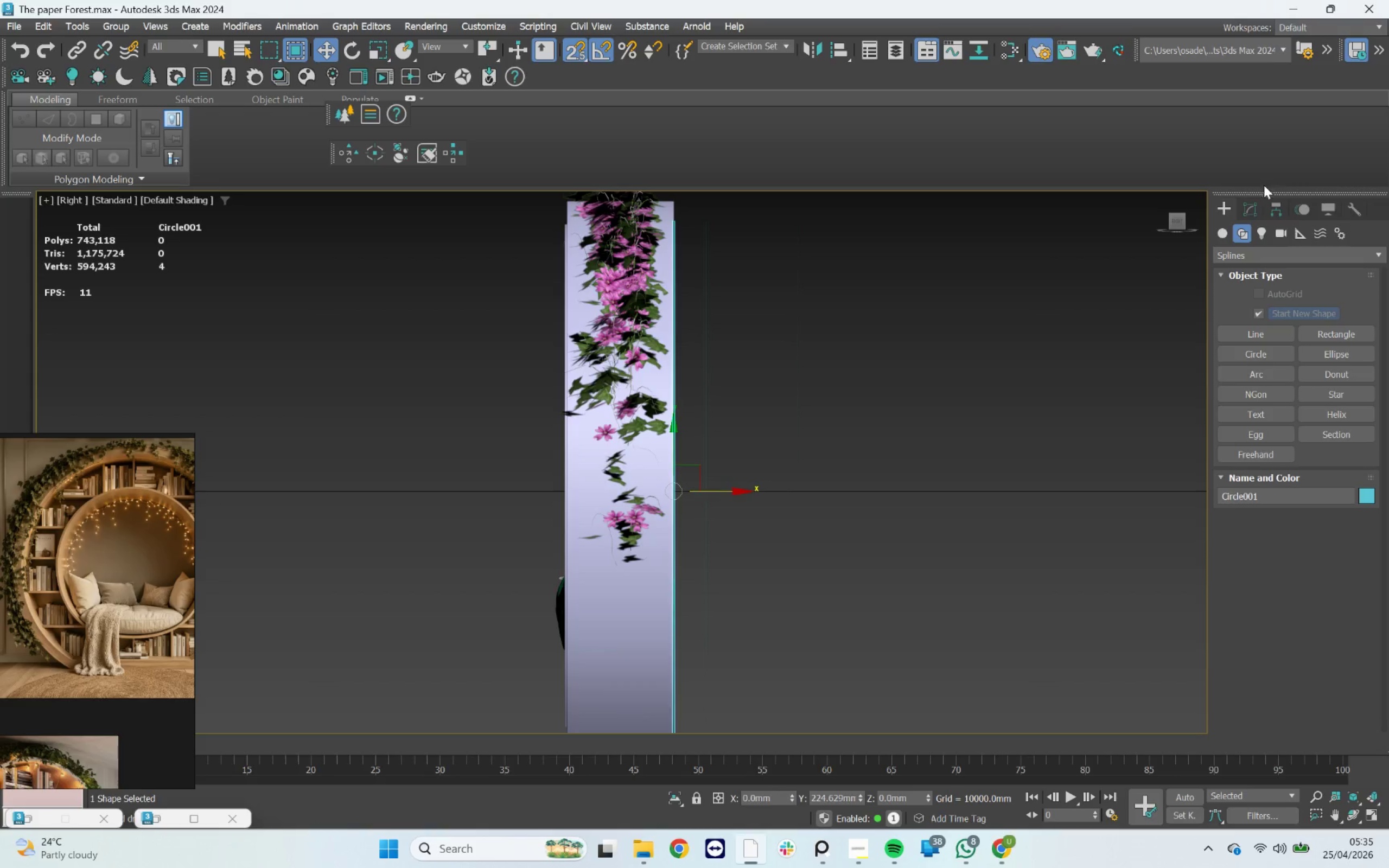 
left_click([1252, 205])
 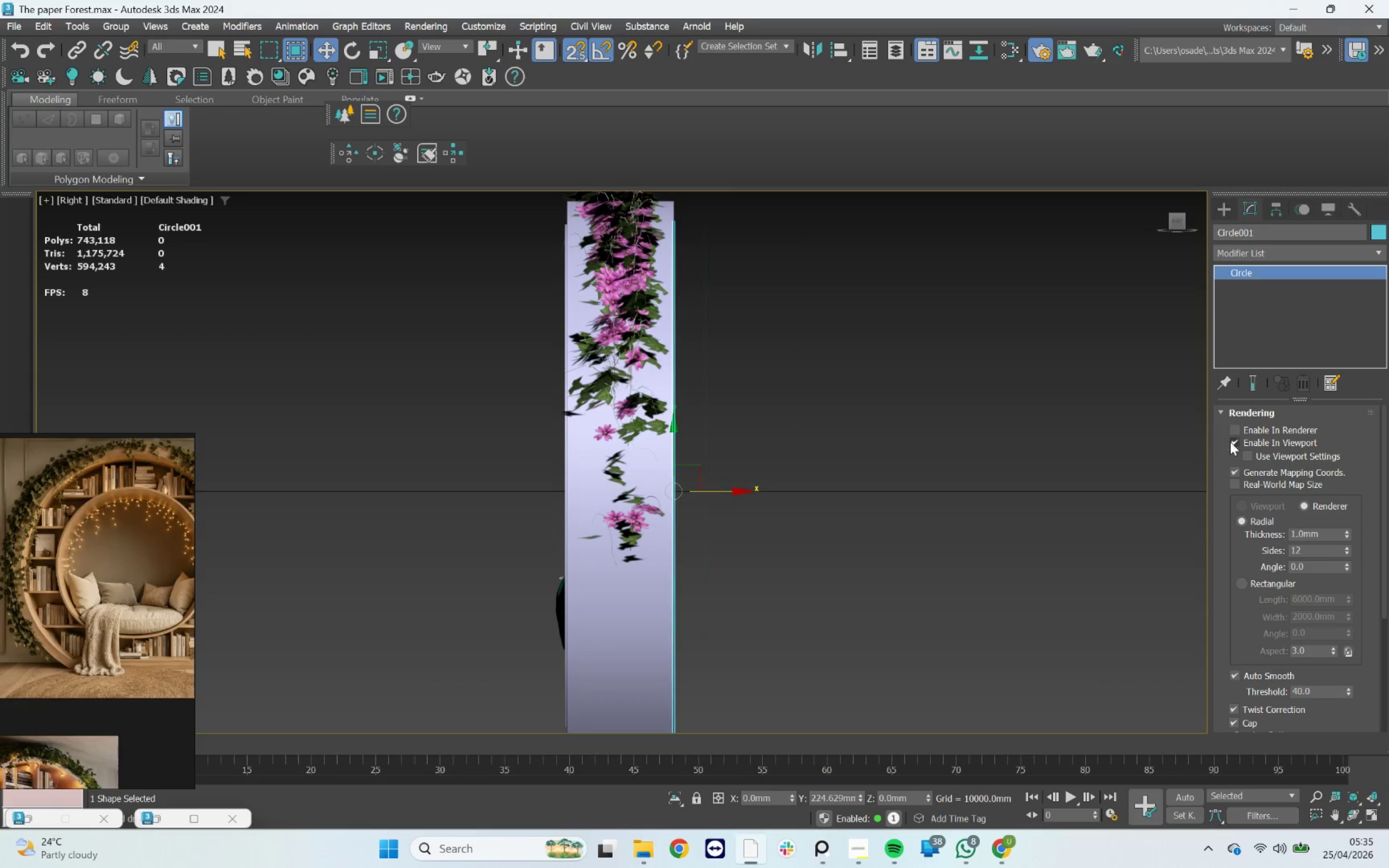 
left_click([1232, 442])
 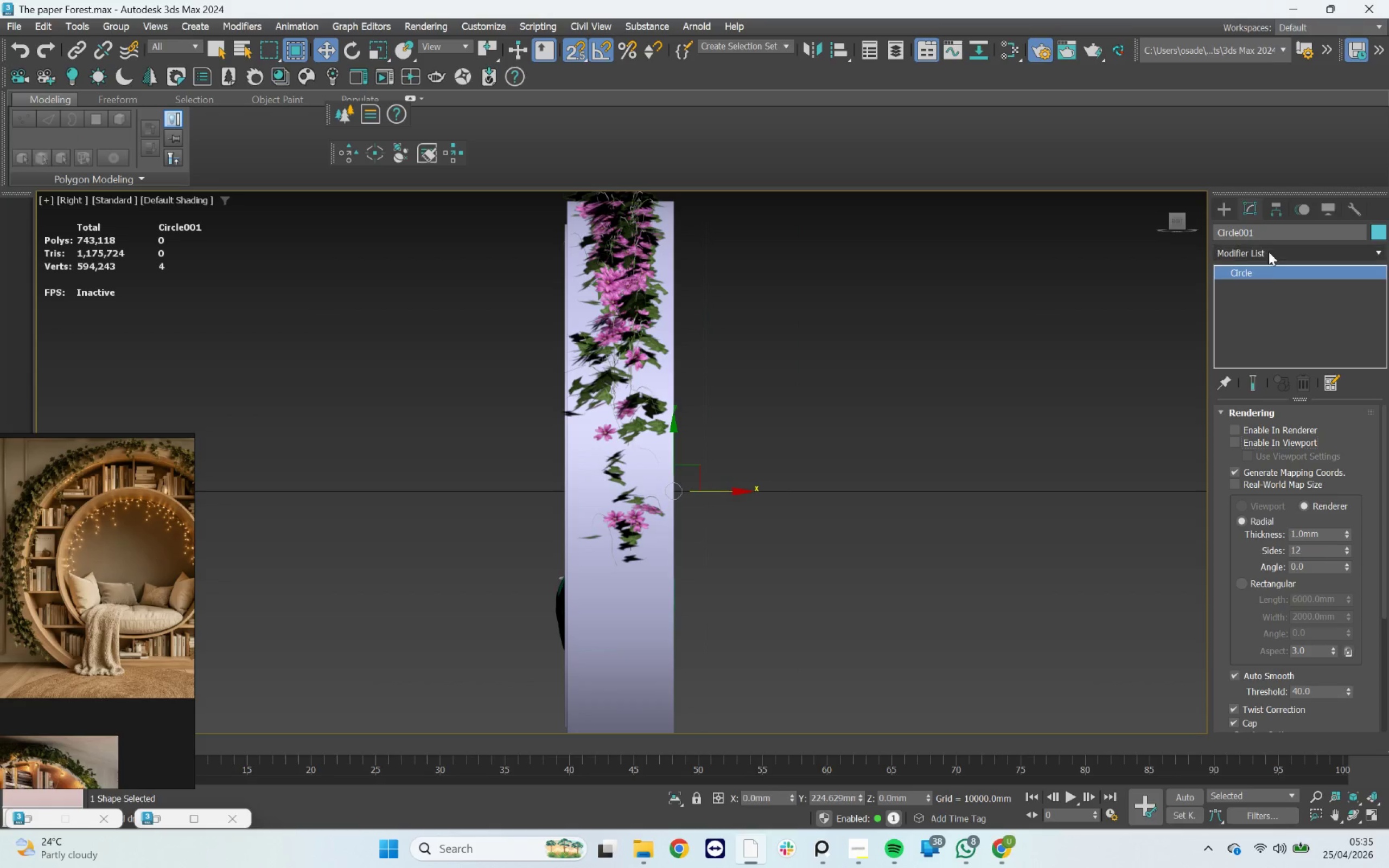 
left_click([1269, 248])
 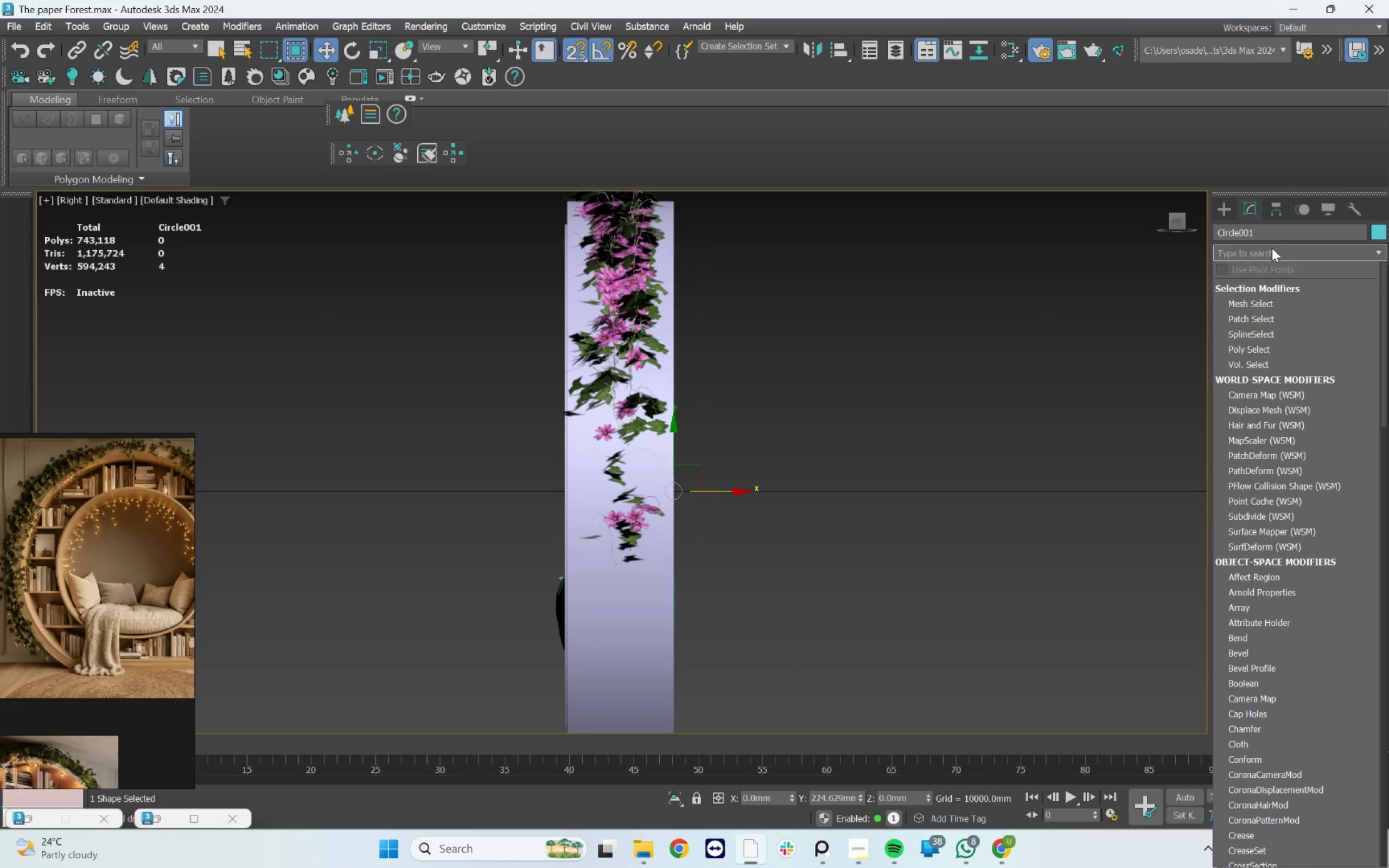 
type(ed)
 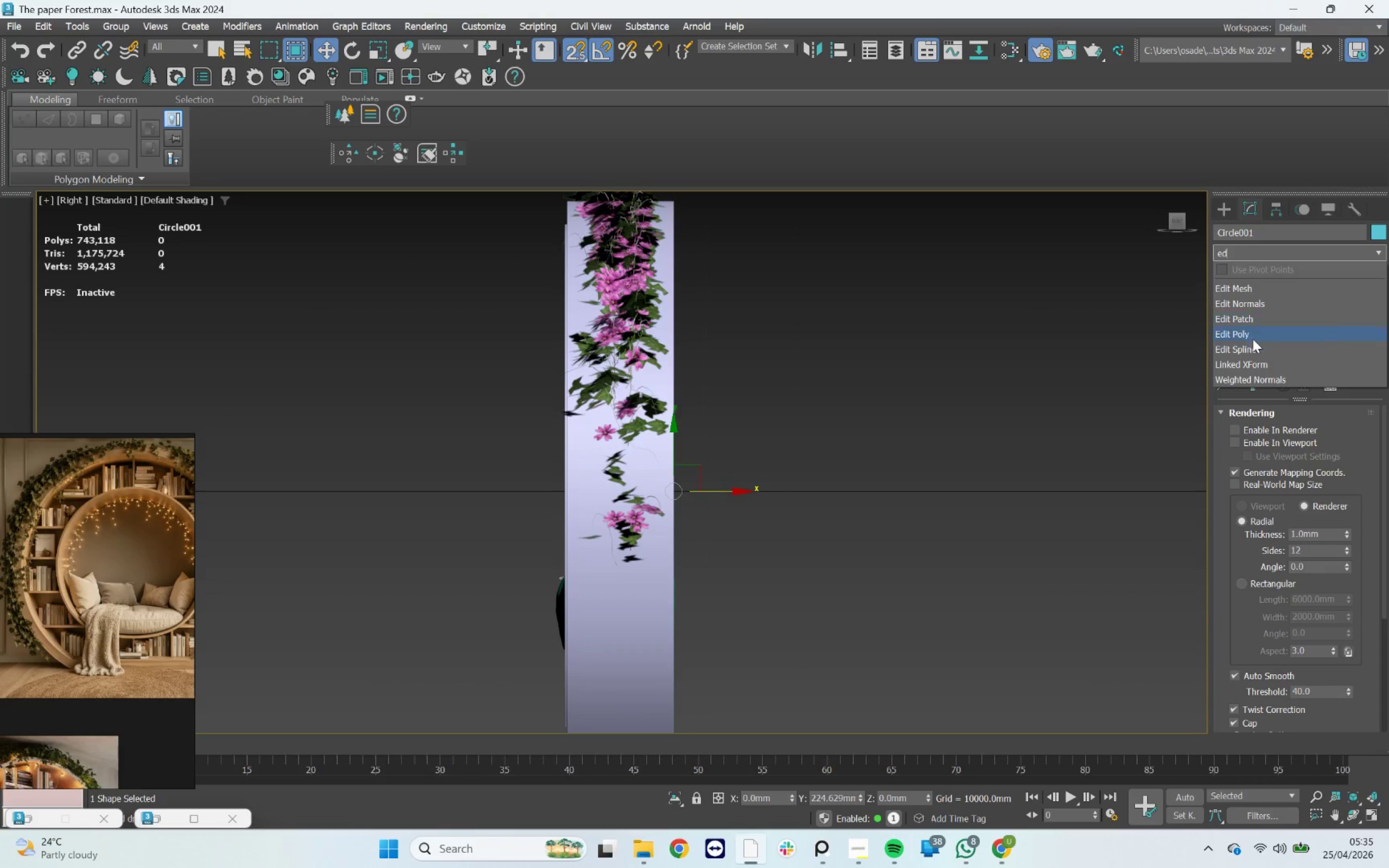 
left_click([1253, 340])
 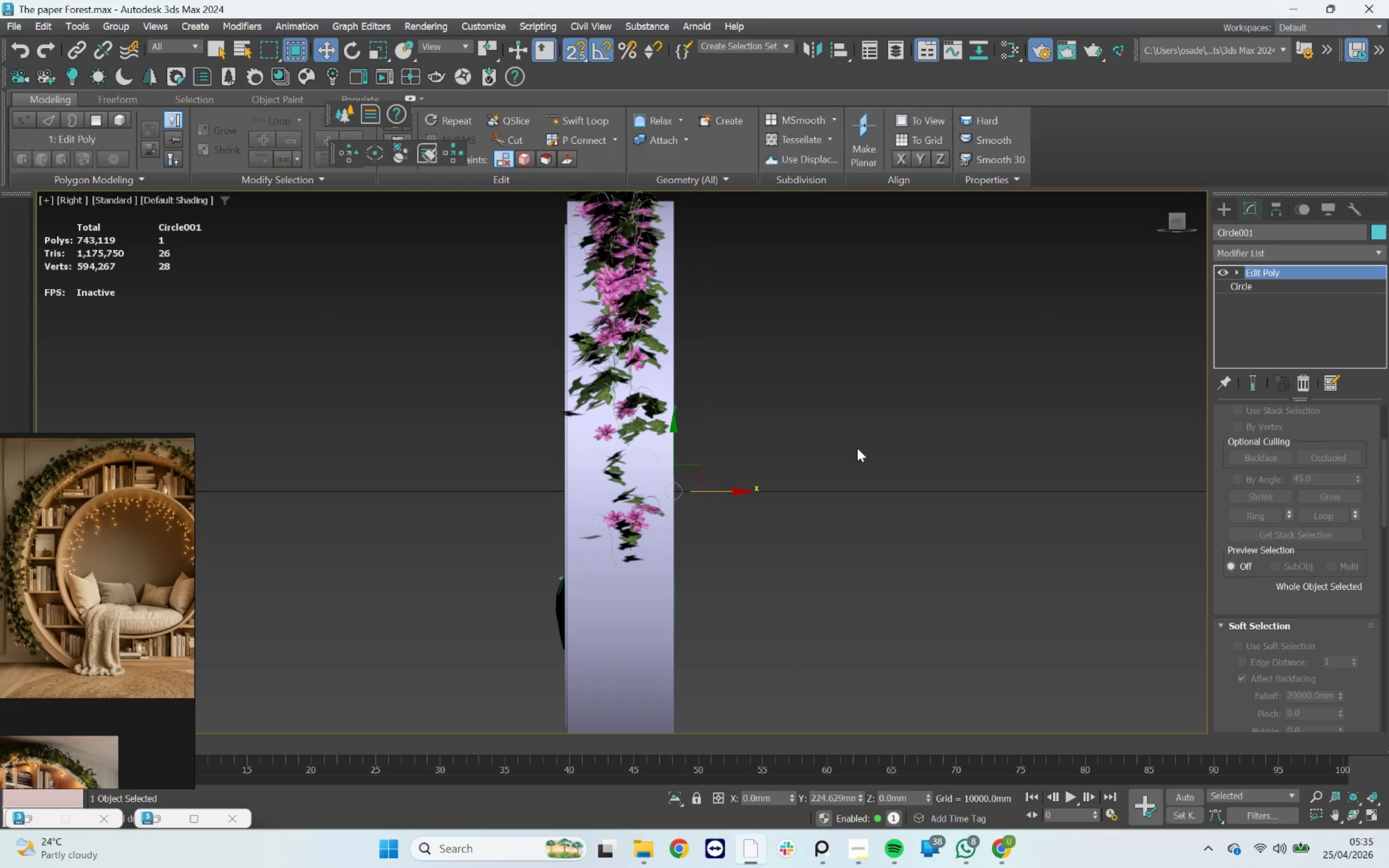 
hold_key(key=AltLeft, duration=6.08)
 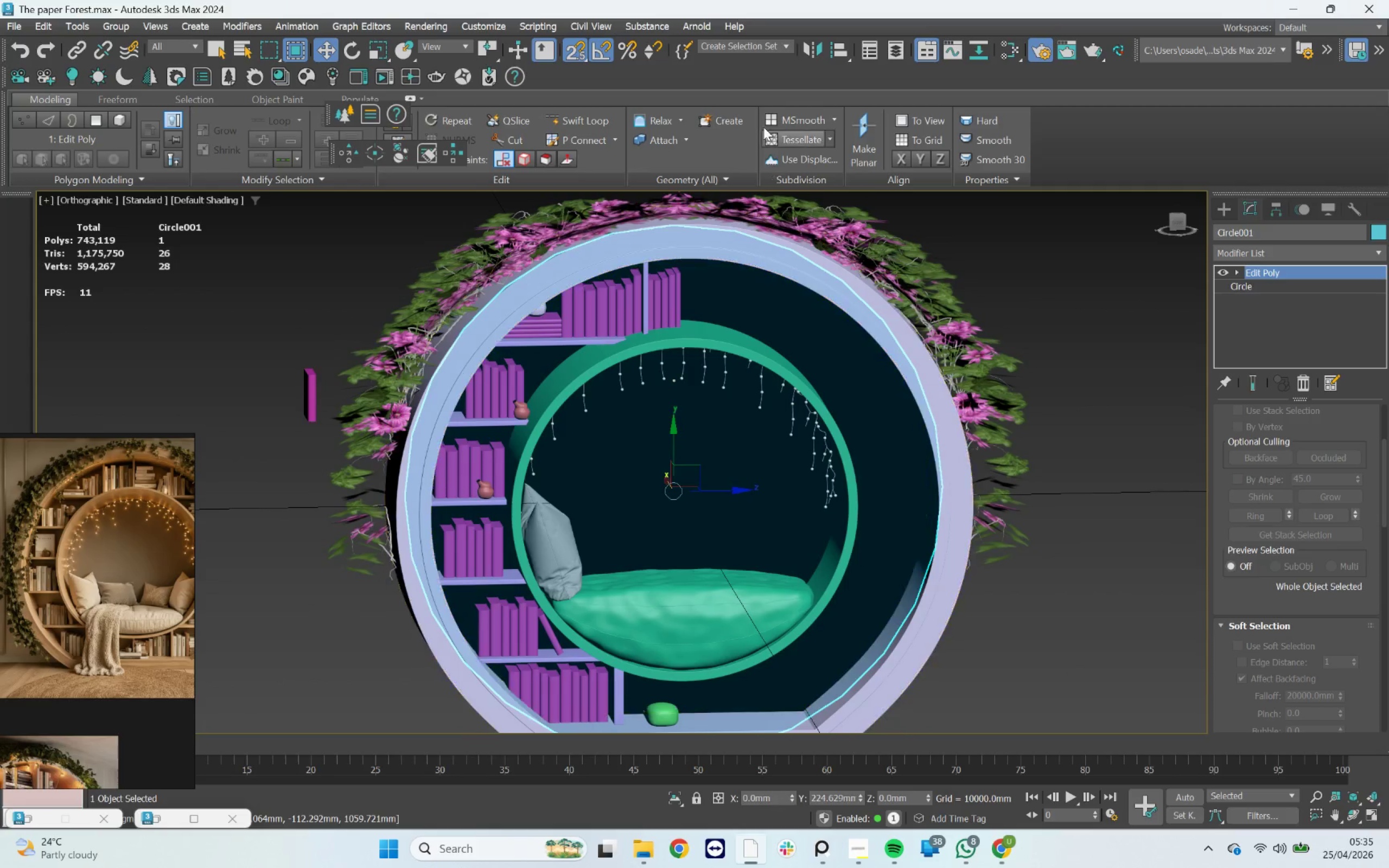 
left_click([809, 59])
 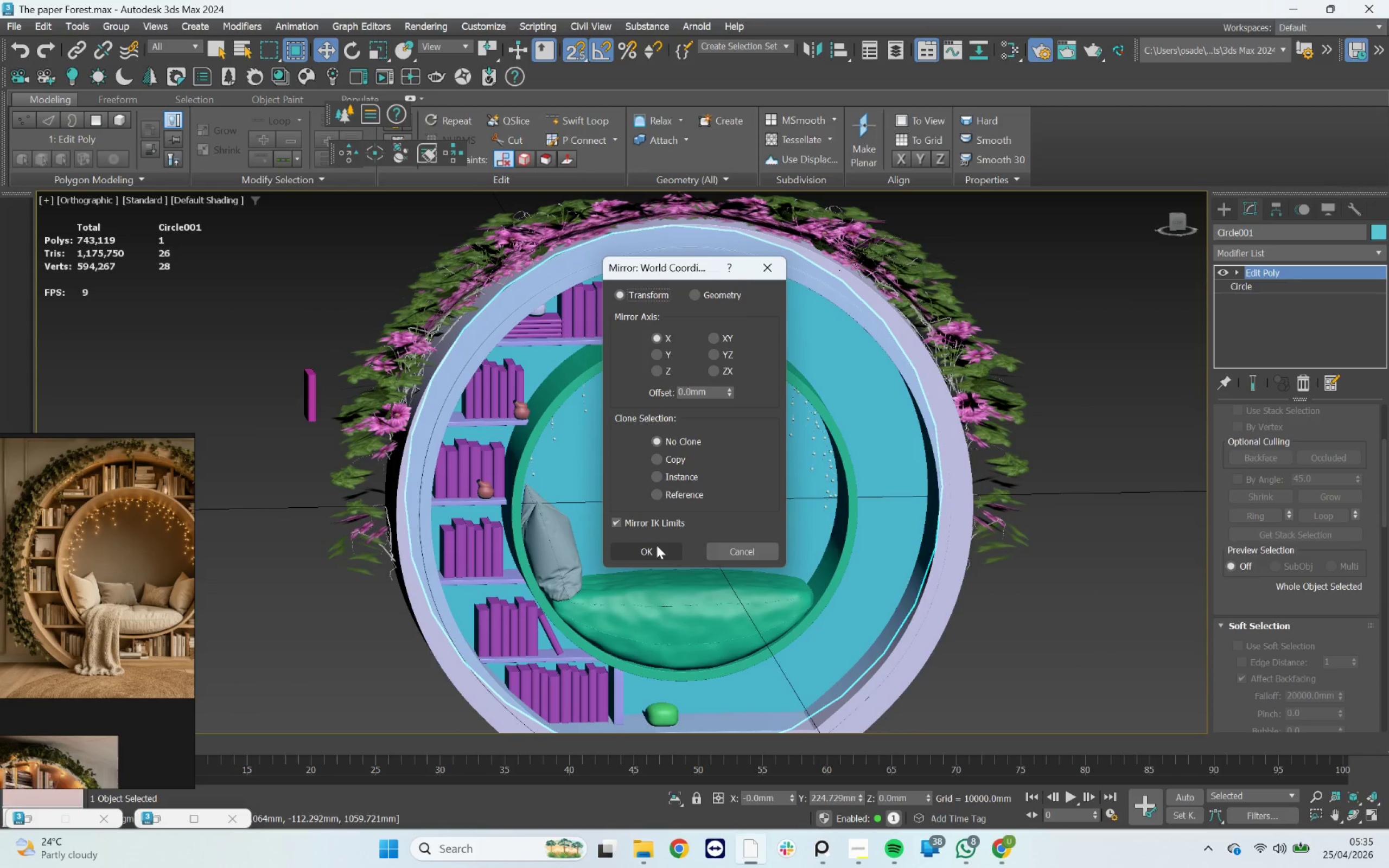 
left_click([649, 549])
 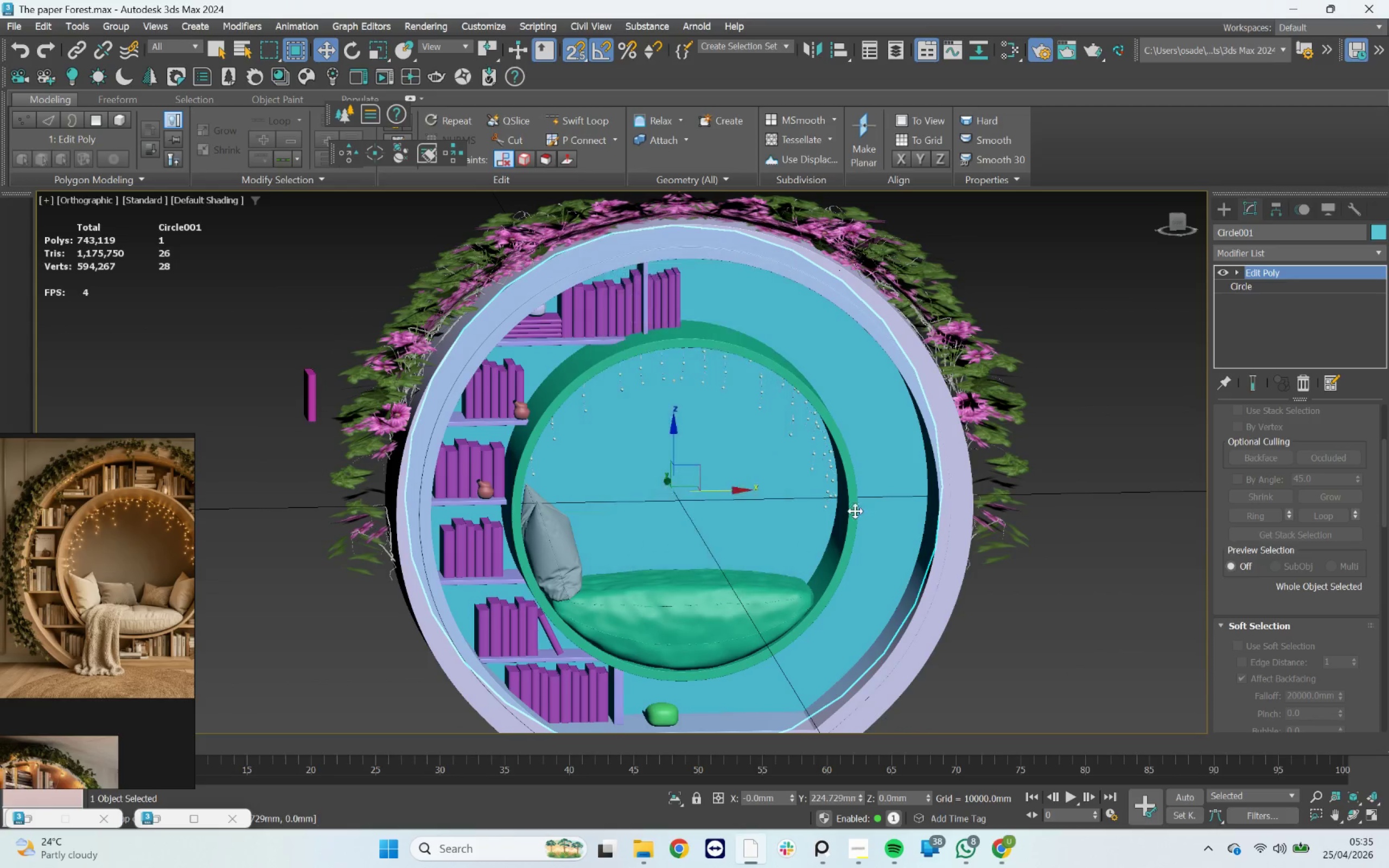 
hold_key(key=AltLeft, duration=1.34)
 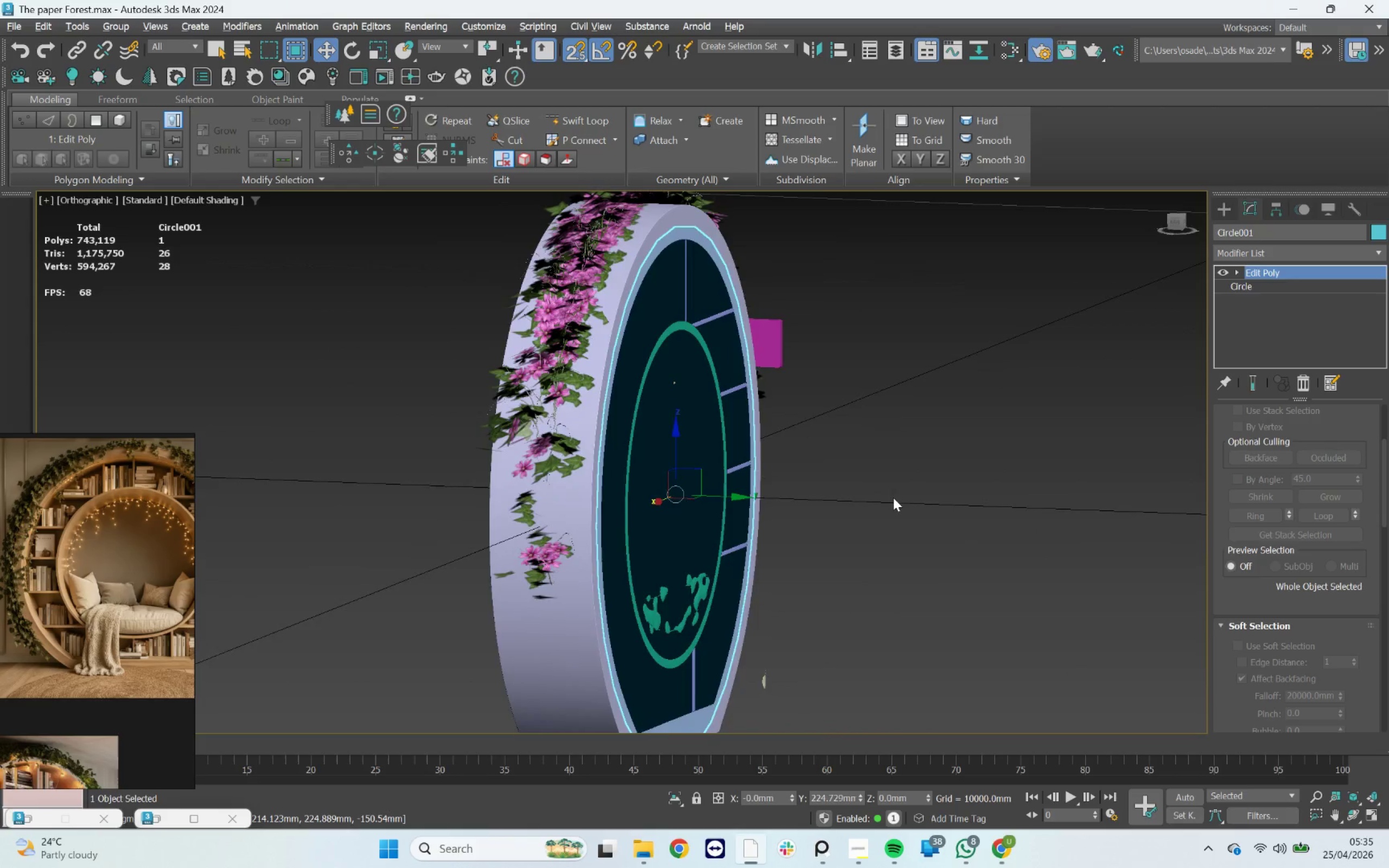 
left_click([895, 497])
 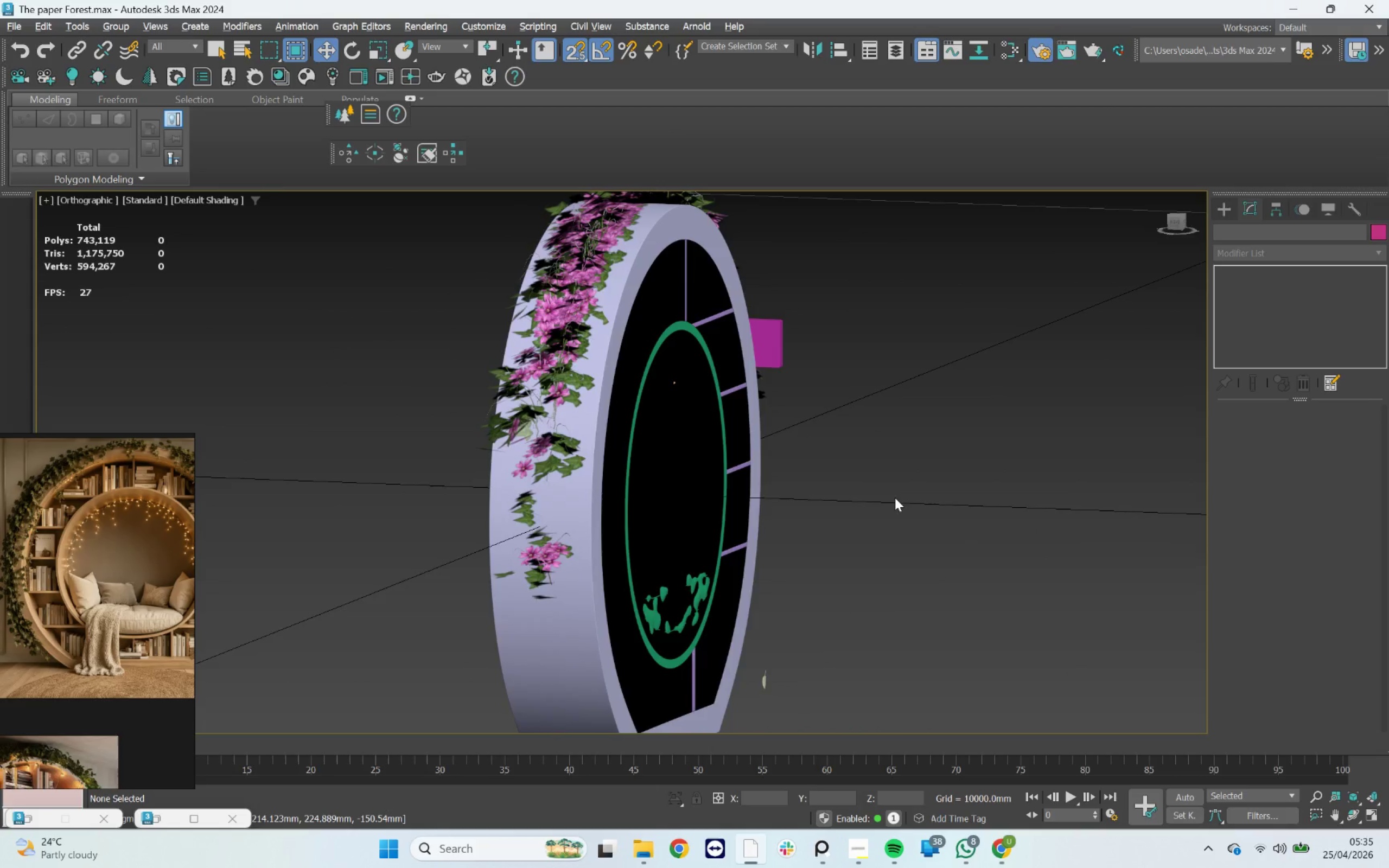 
hold_key(key=AltLeft, duration=1.32)
 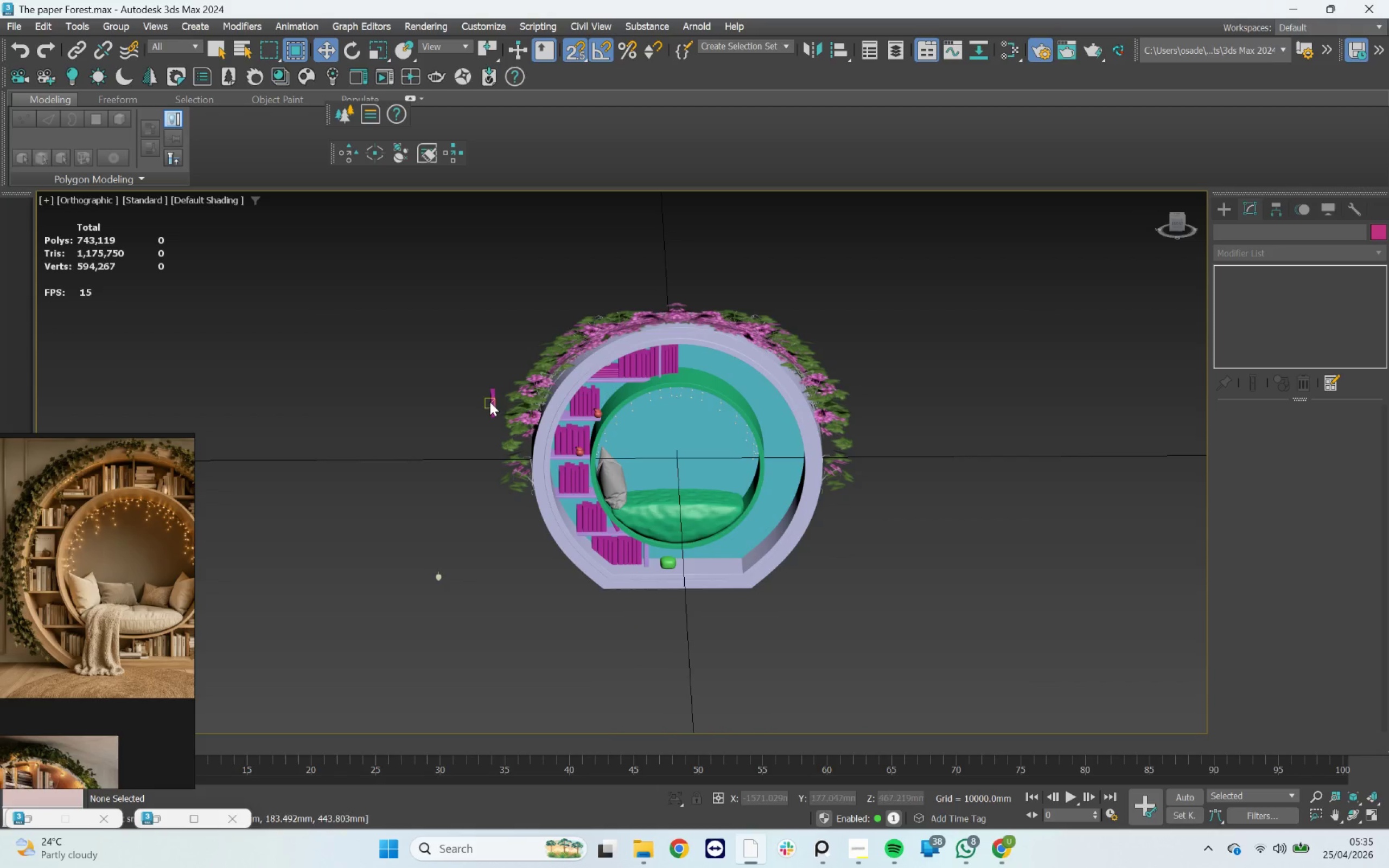 
scroll: coordinate [895, 497], scroll_direction: down, amount: 2.0
 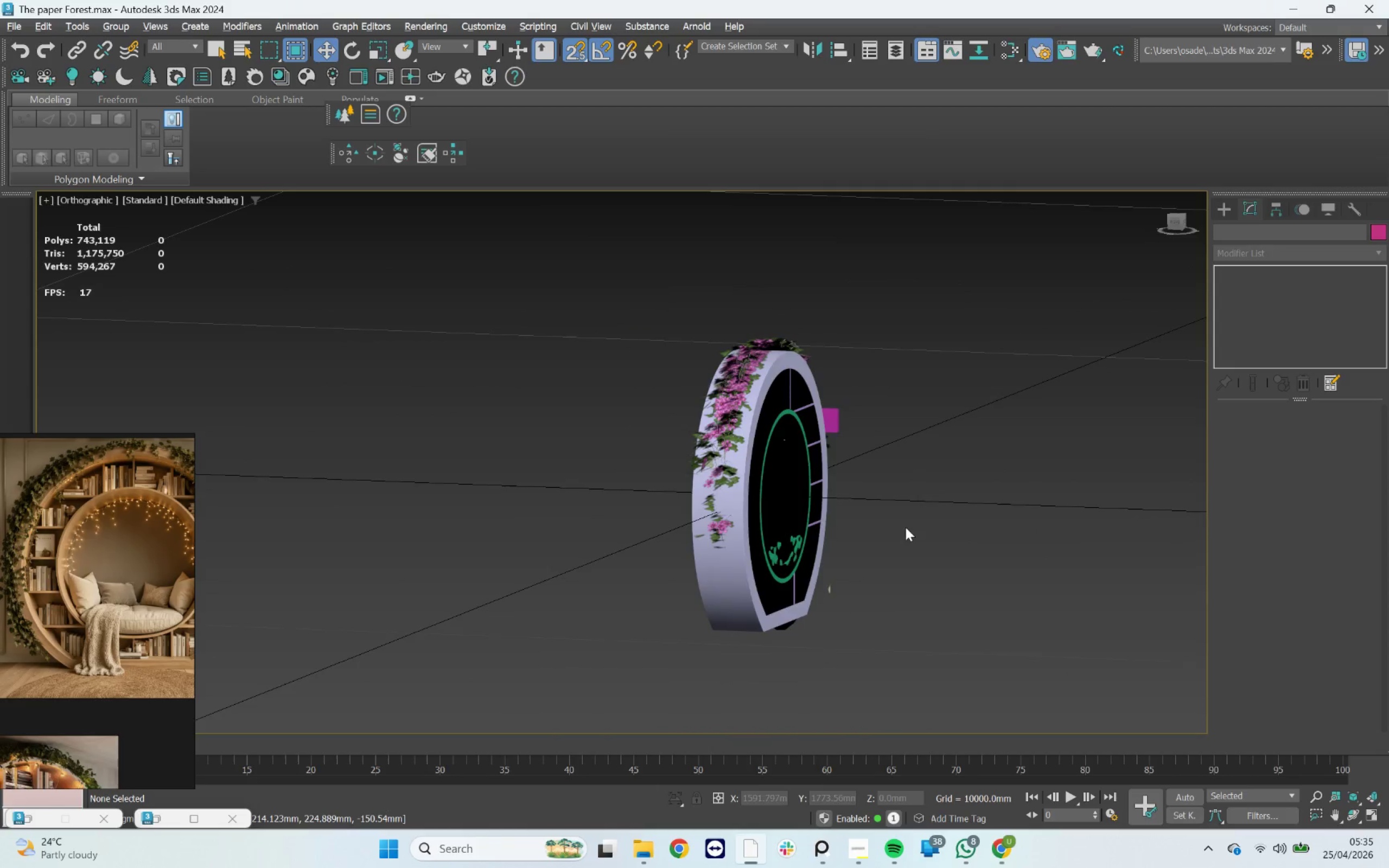 
hold_key(key=AltLeft, duration=1.76)
 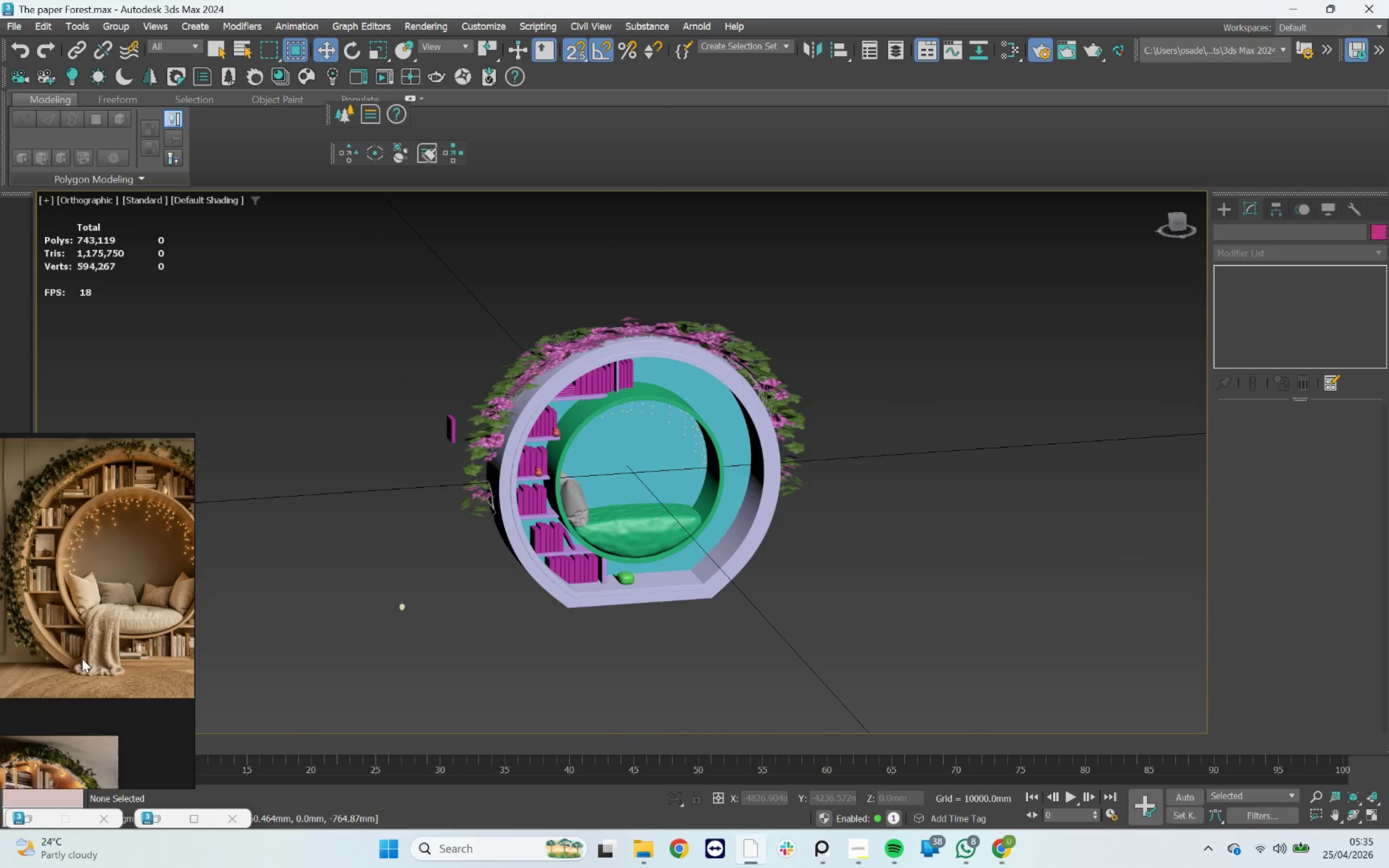 
scroll: coordinate [105, 674], scroll_direction: none, amount: 0.0
 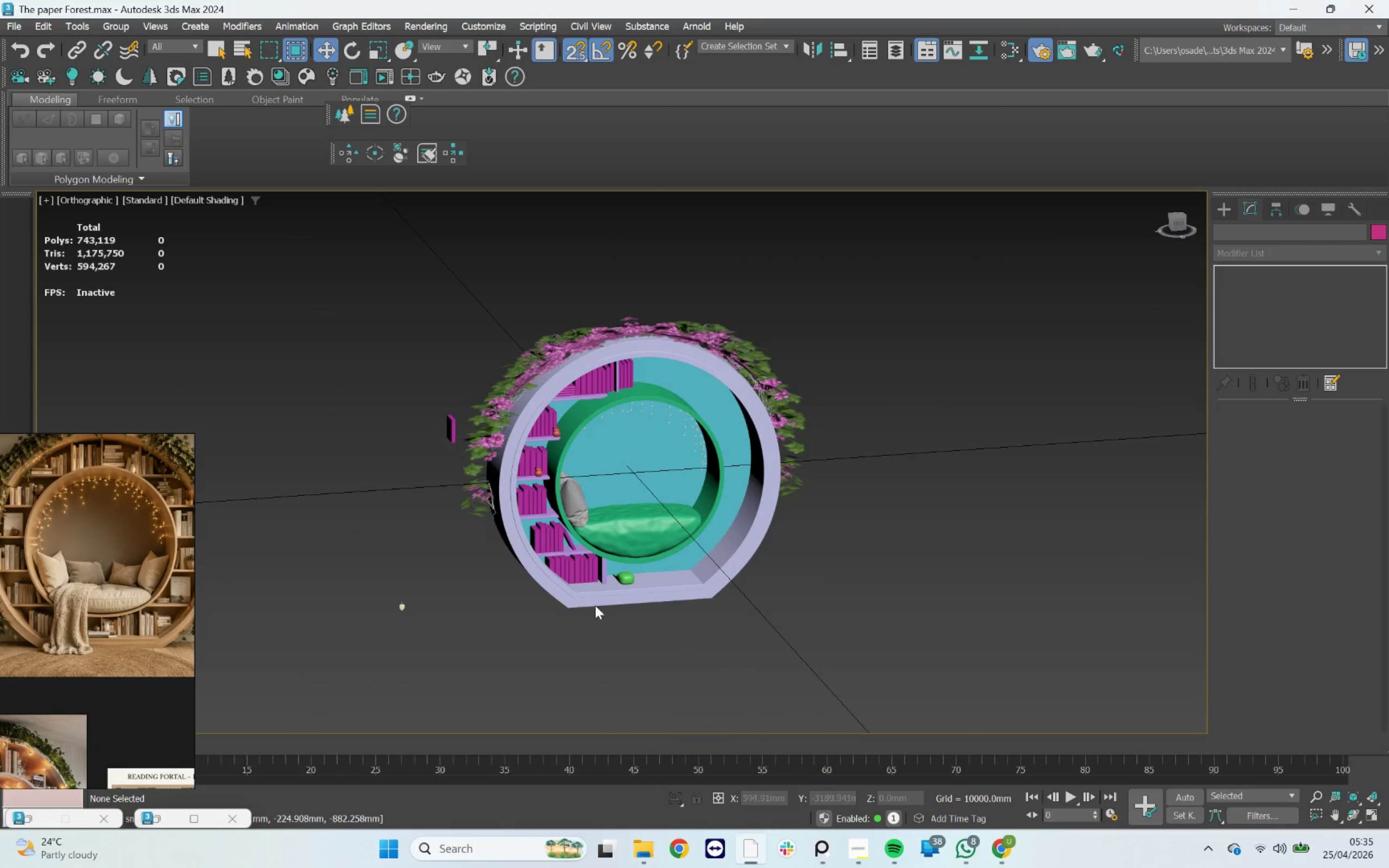 
scroll: coordinate [93, 635], scroll_direction: down, amount: 2.0
 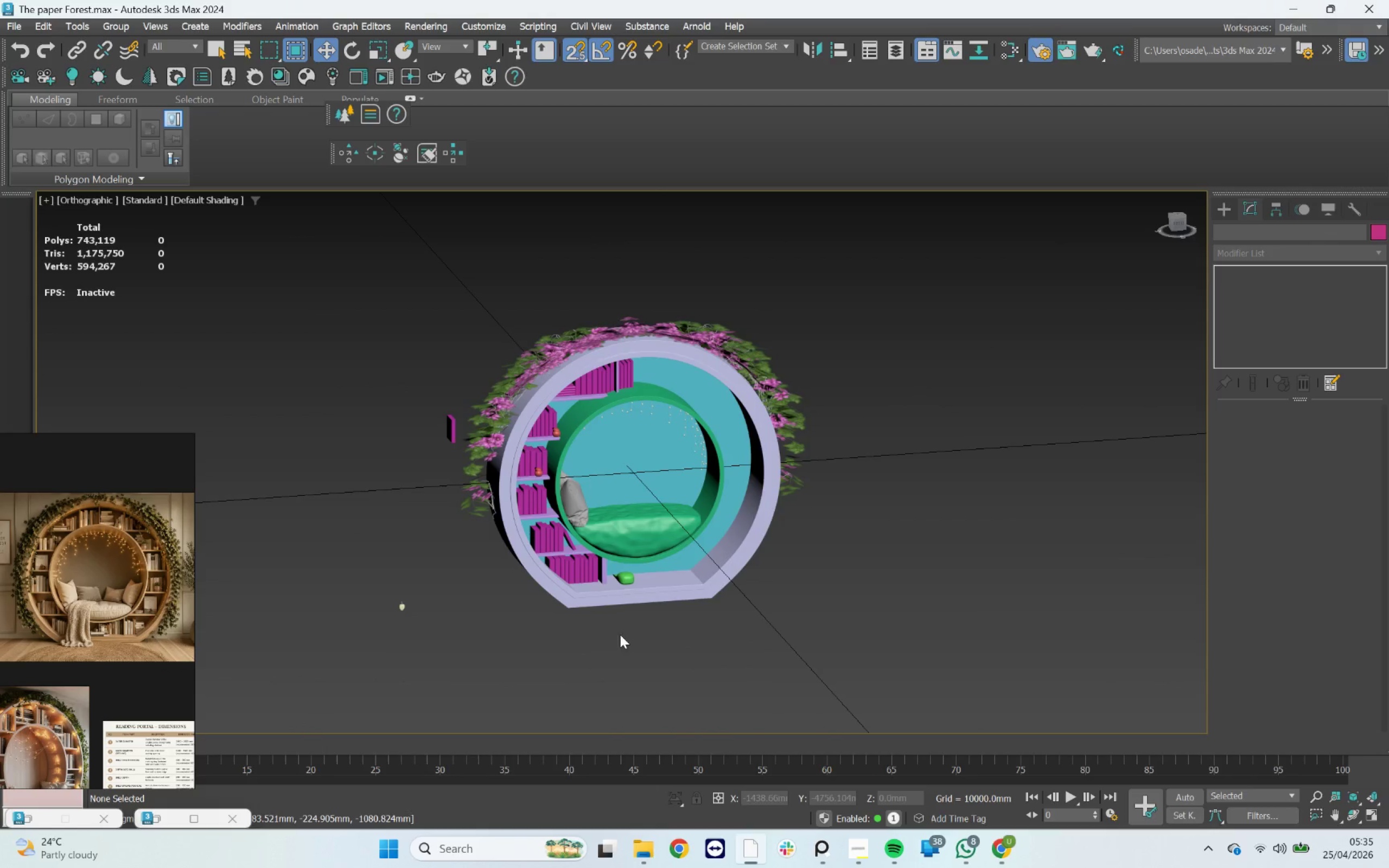 
hold_key(key=AltLeft, duration=1.06)
 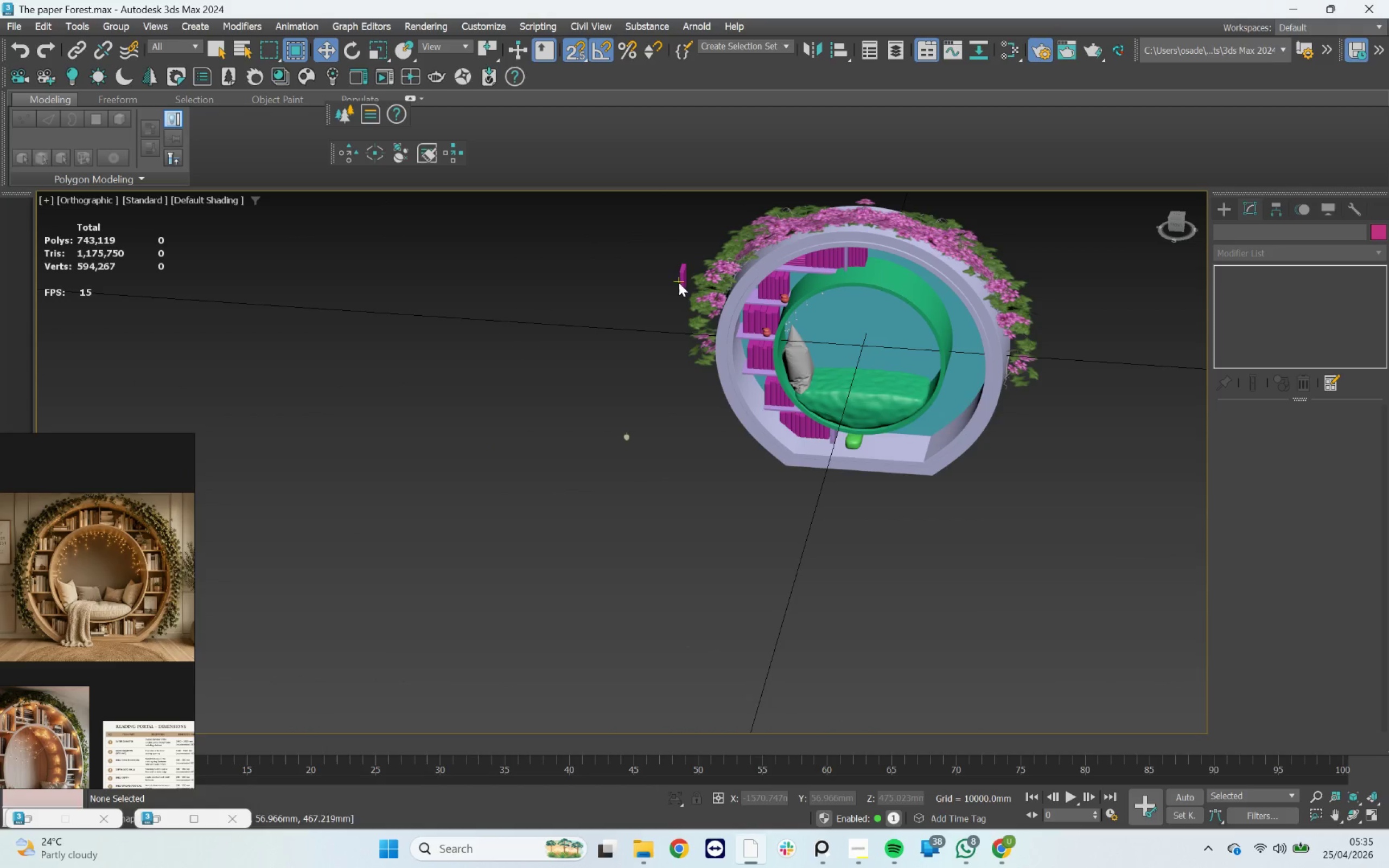 
left_click([681, 278])
 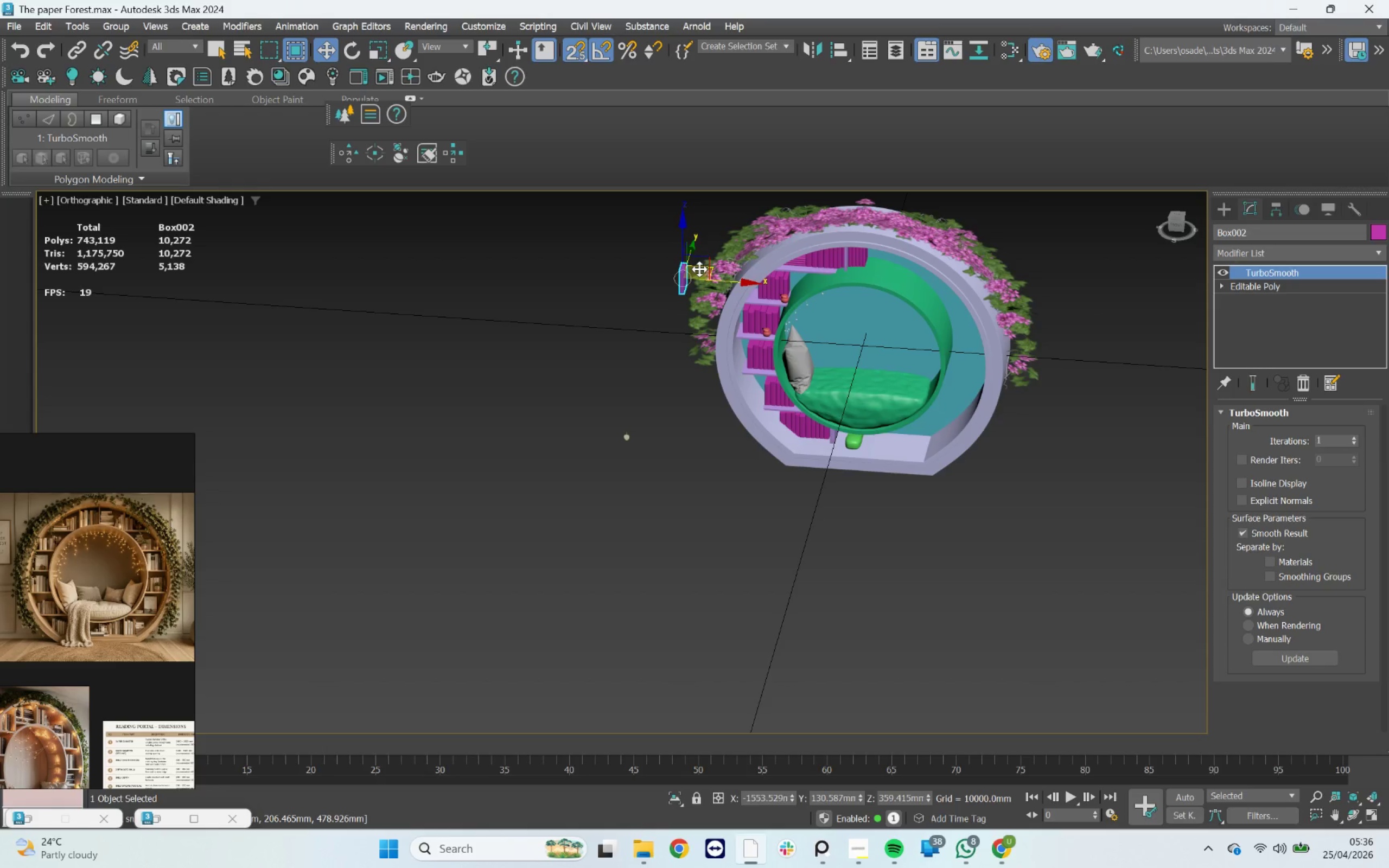 
key(Delete)
 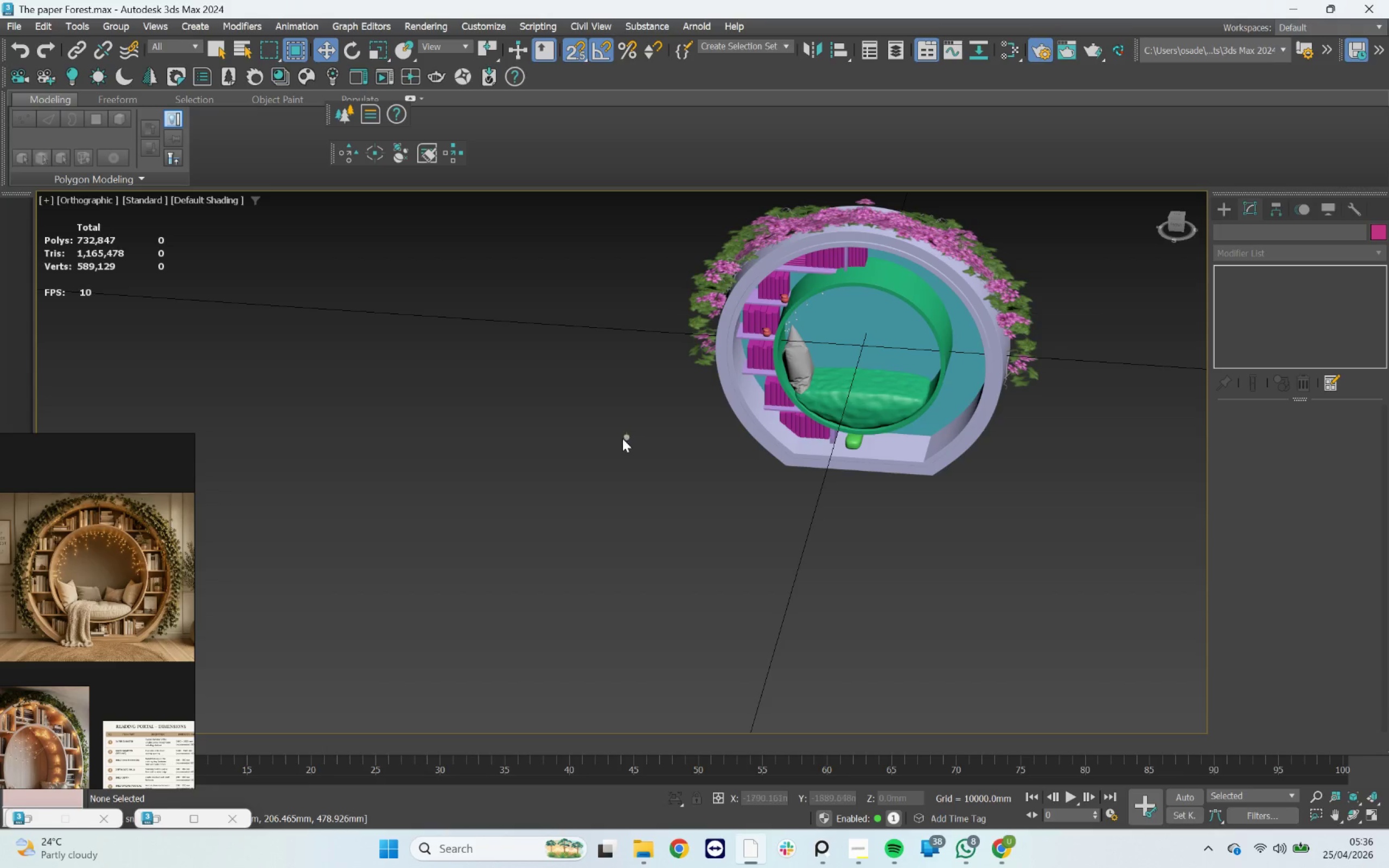 
left_click([625, 437])
 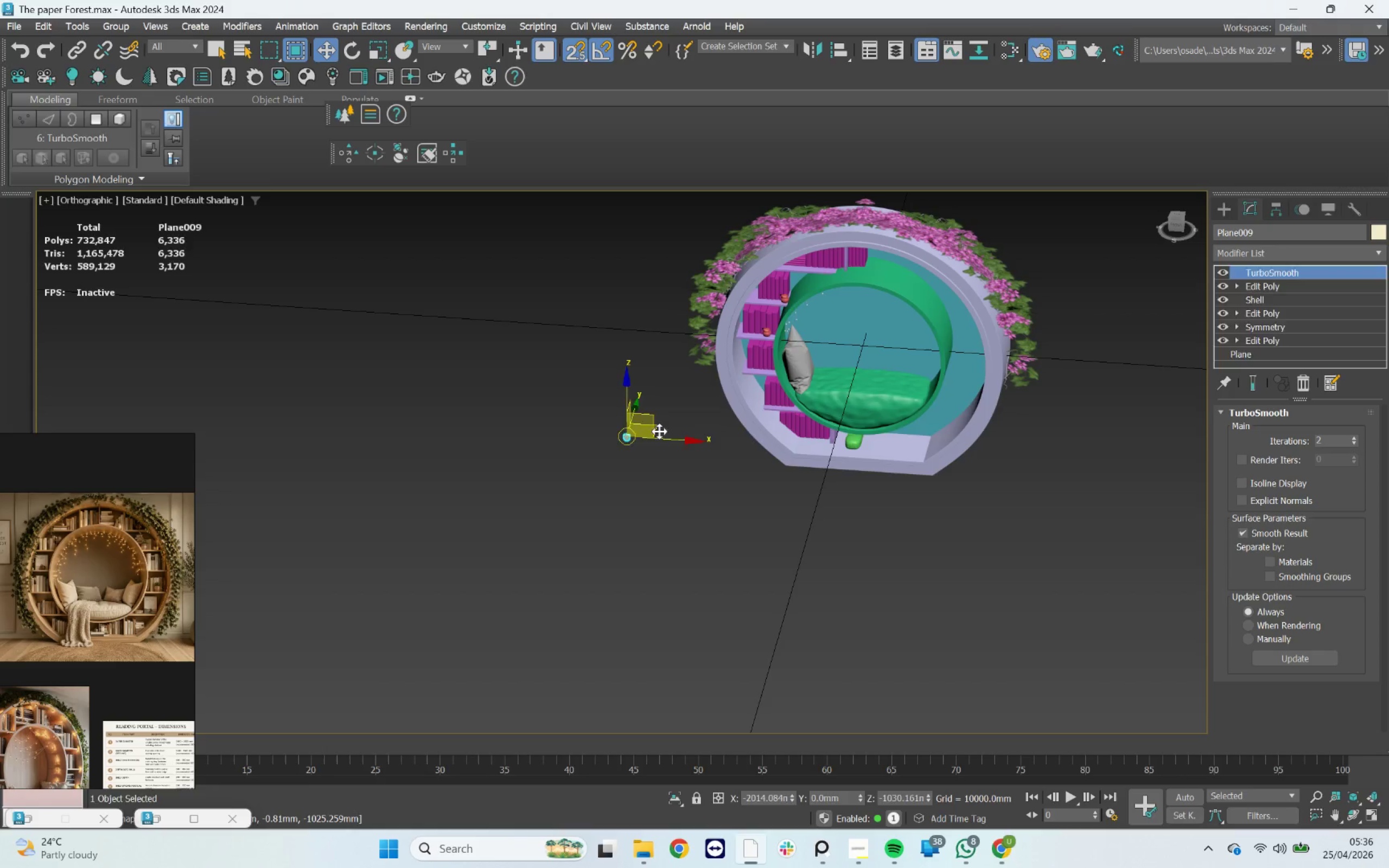 
key(Delete)
 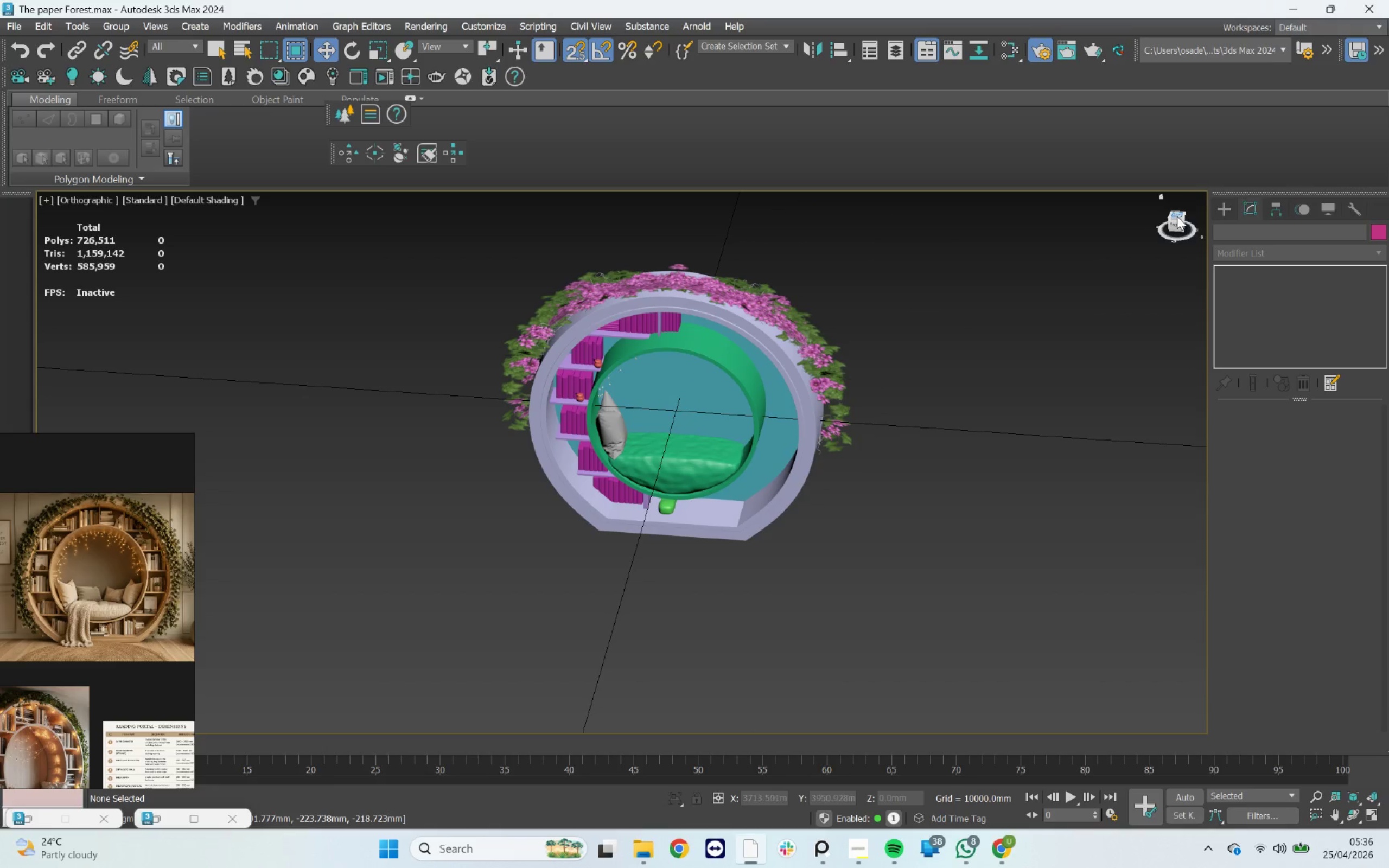 
left_click([1177, 215])
 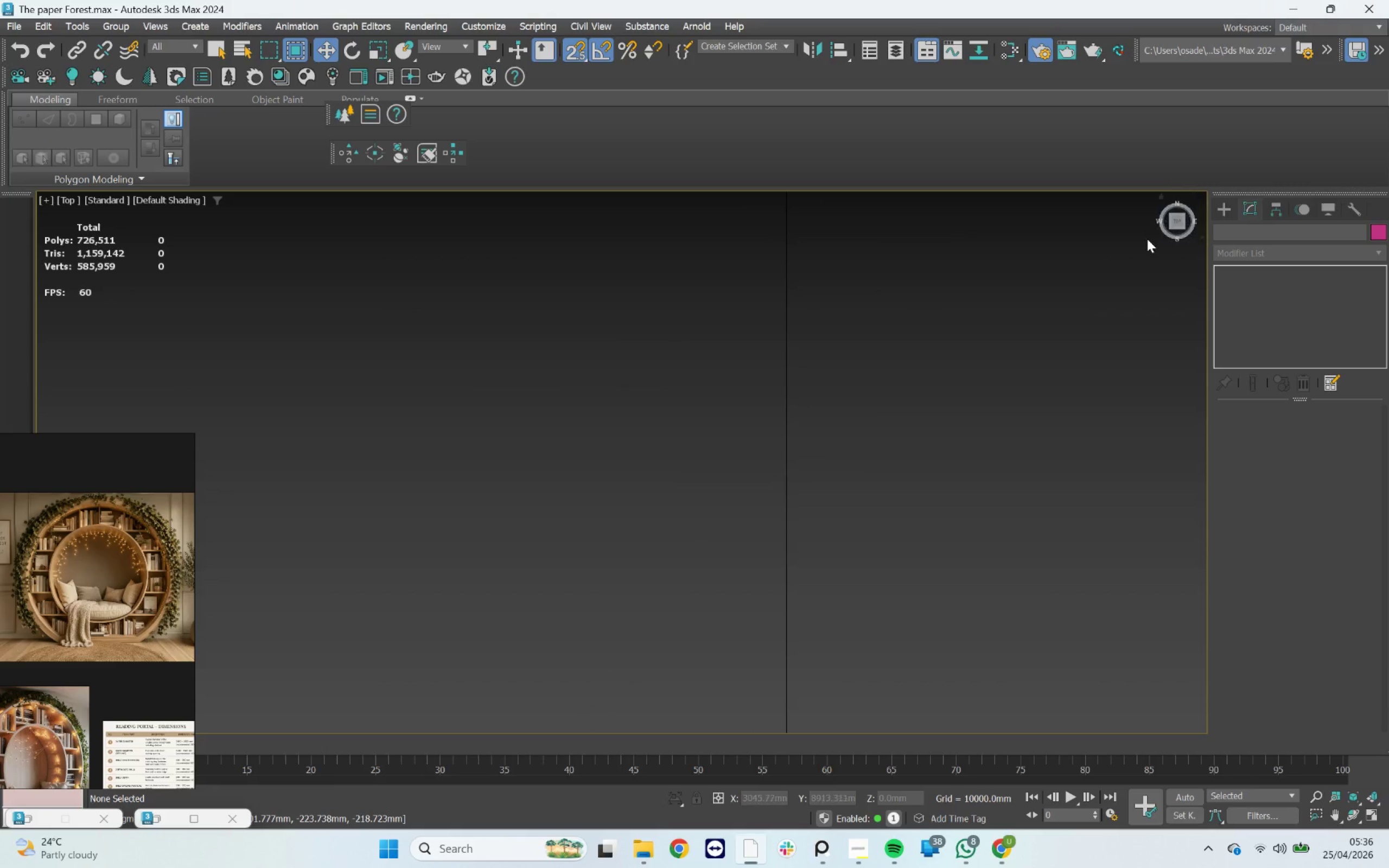 
key(Z)
 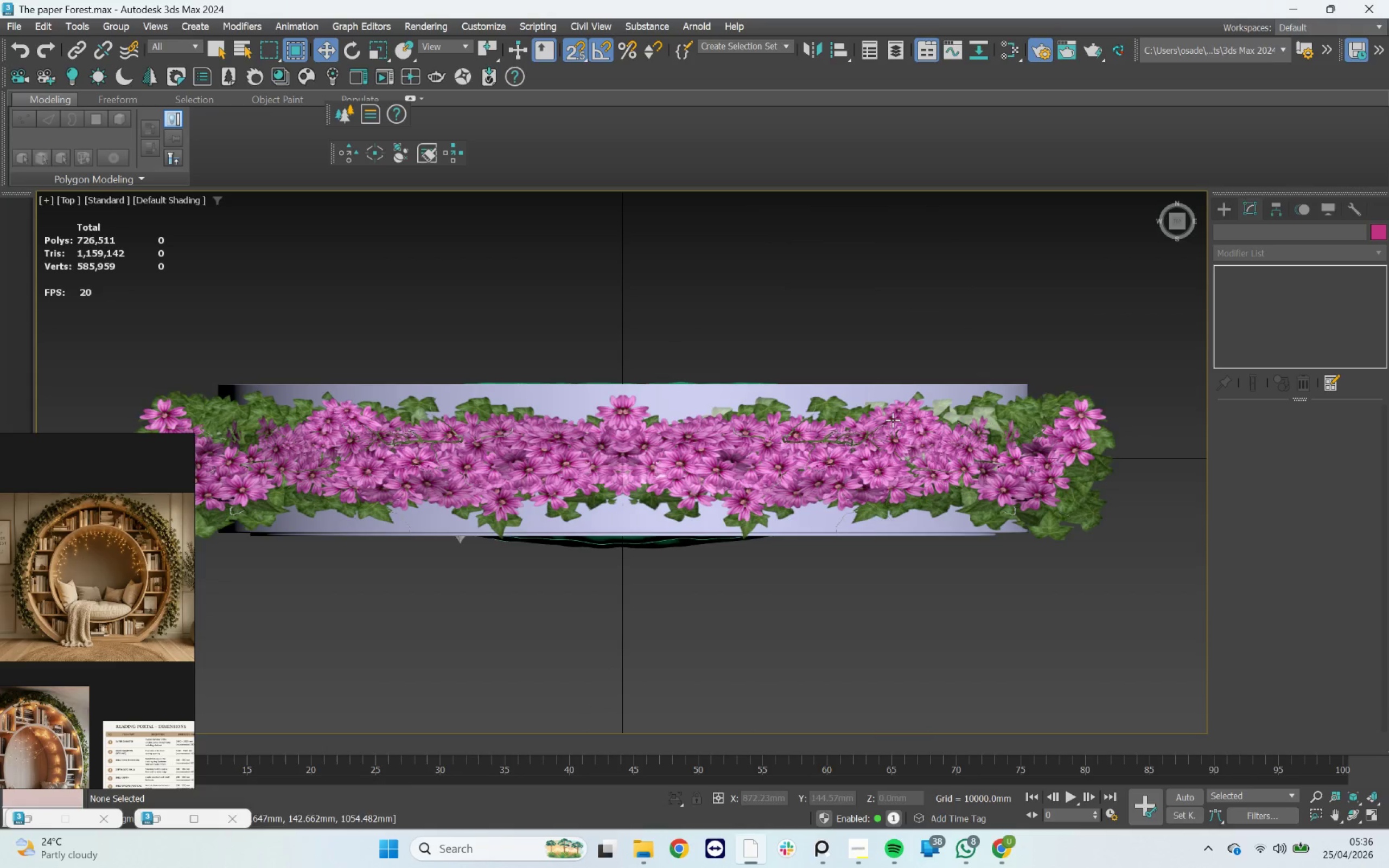 
scroll: coordinate [859, 432], scroll_direction: down, amount: 3.0
 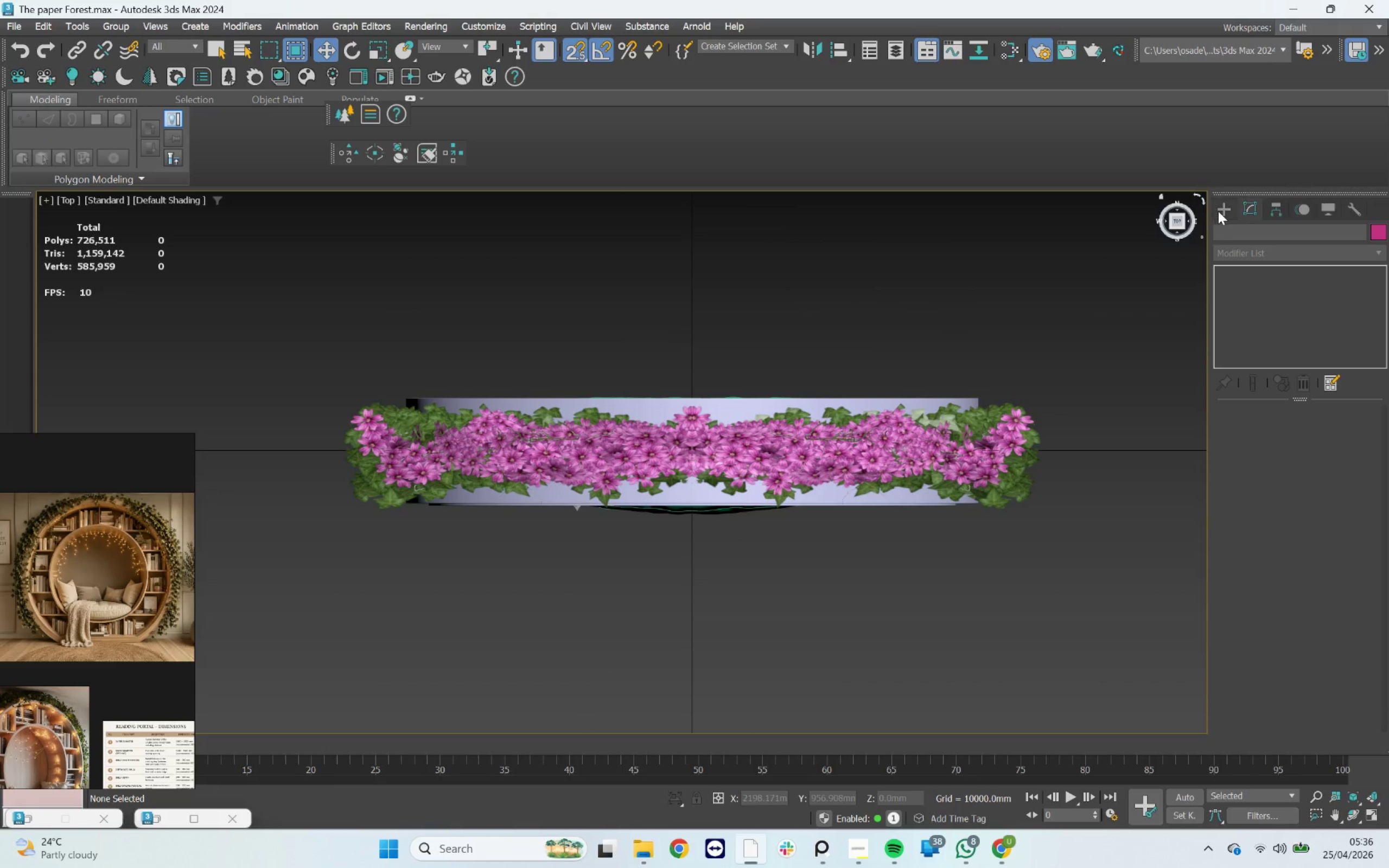 
left_click([1225, 208])
 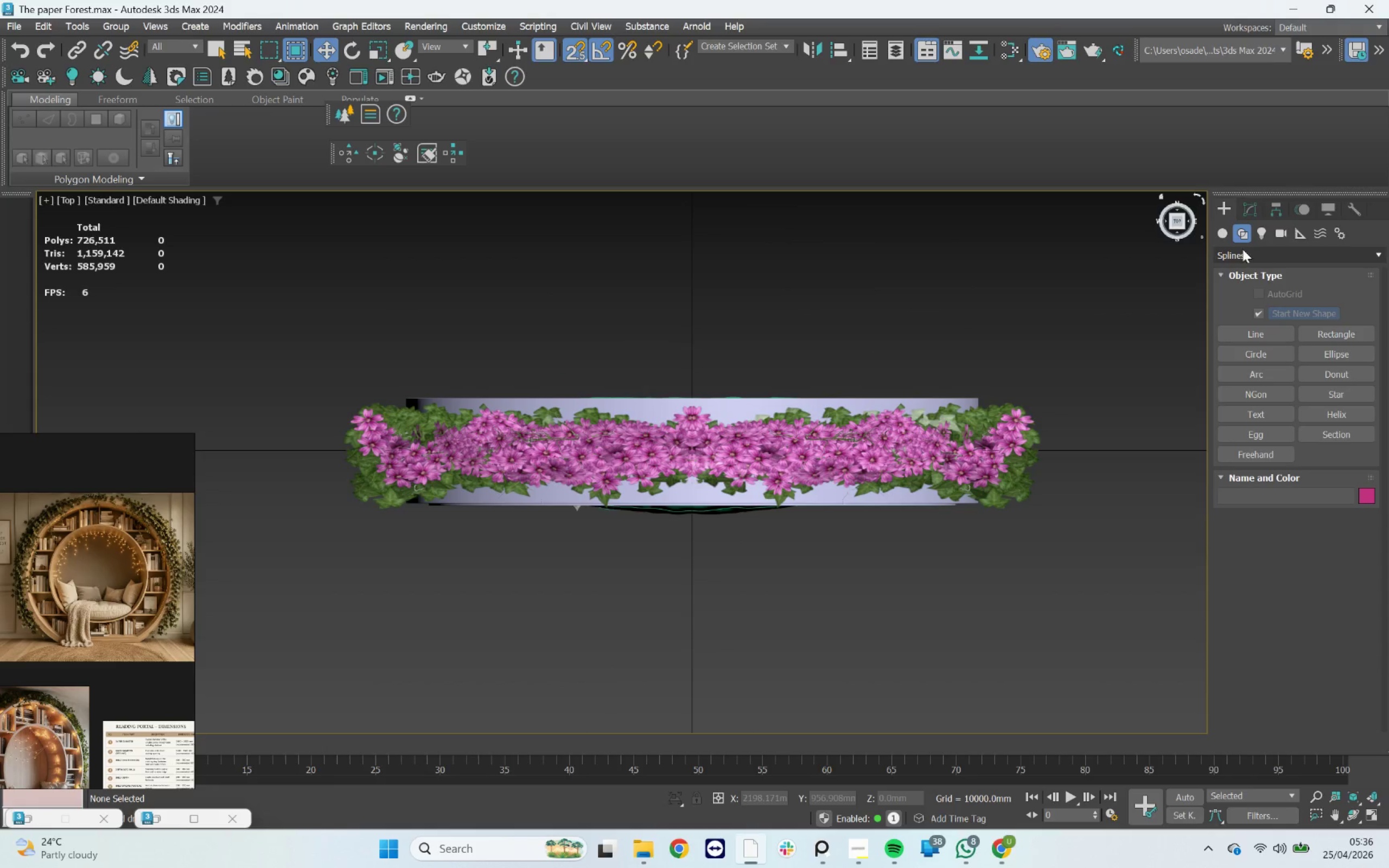 
left_click([1219, 237])
 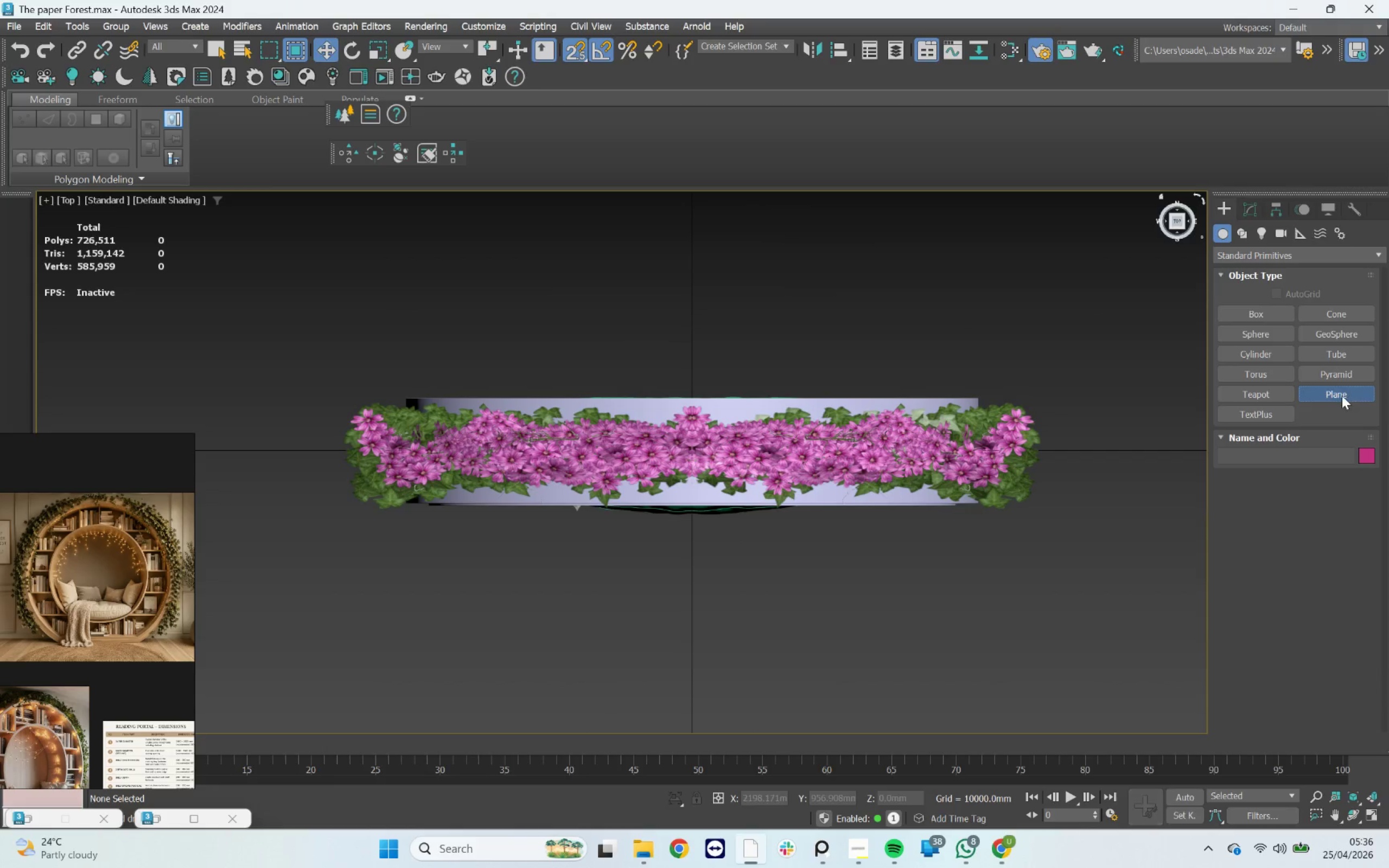 
scroll: coordinate [509, 337], scroll_direction: down, amount: 5.0
 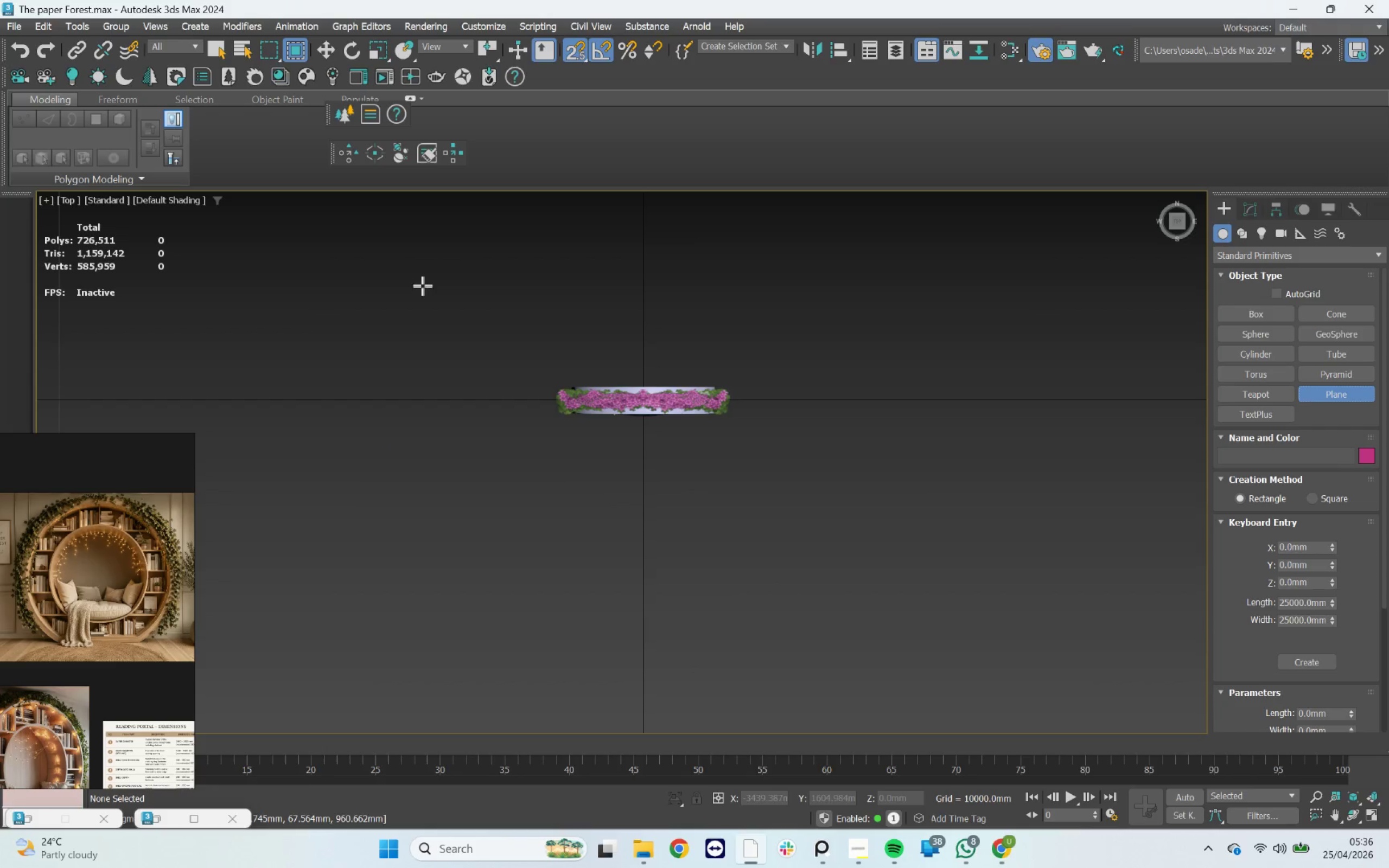 
left_click_drag(start_coordinate=[382, 255], to_coordinate=[950, 641])
 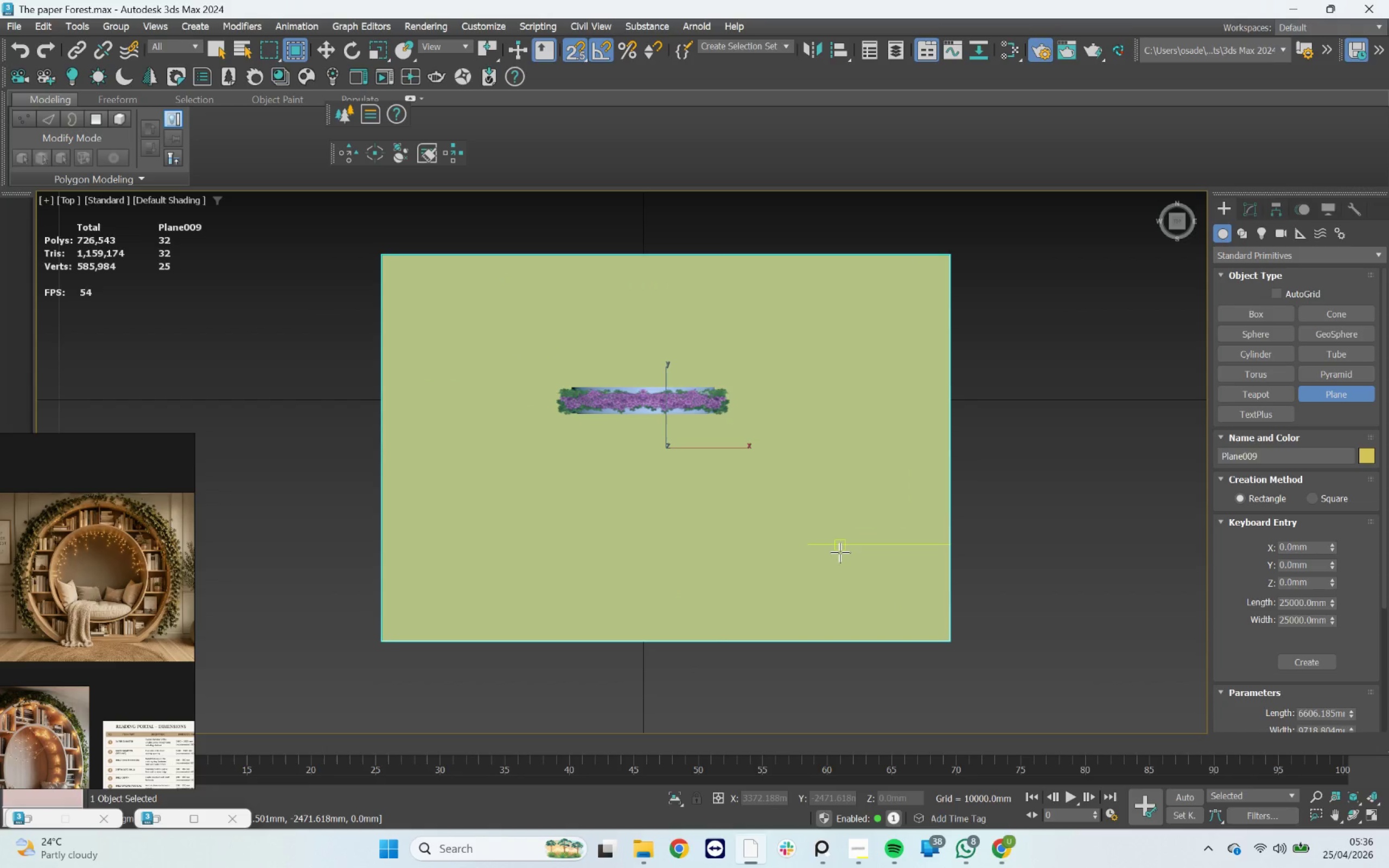 
key(W)
 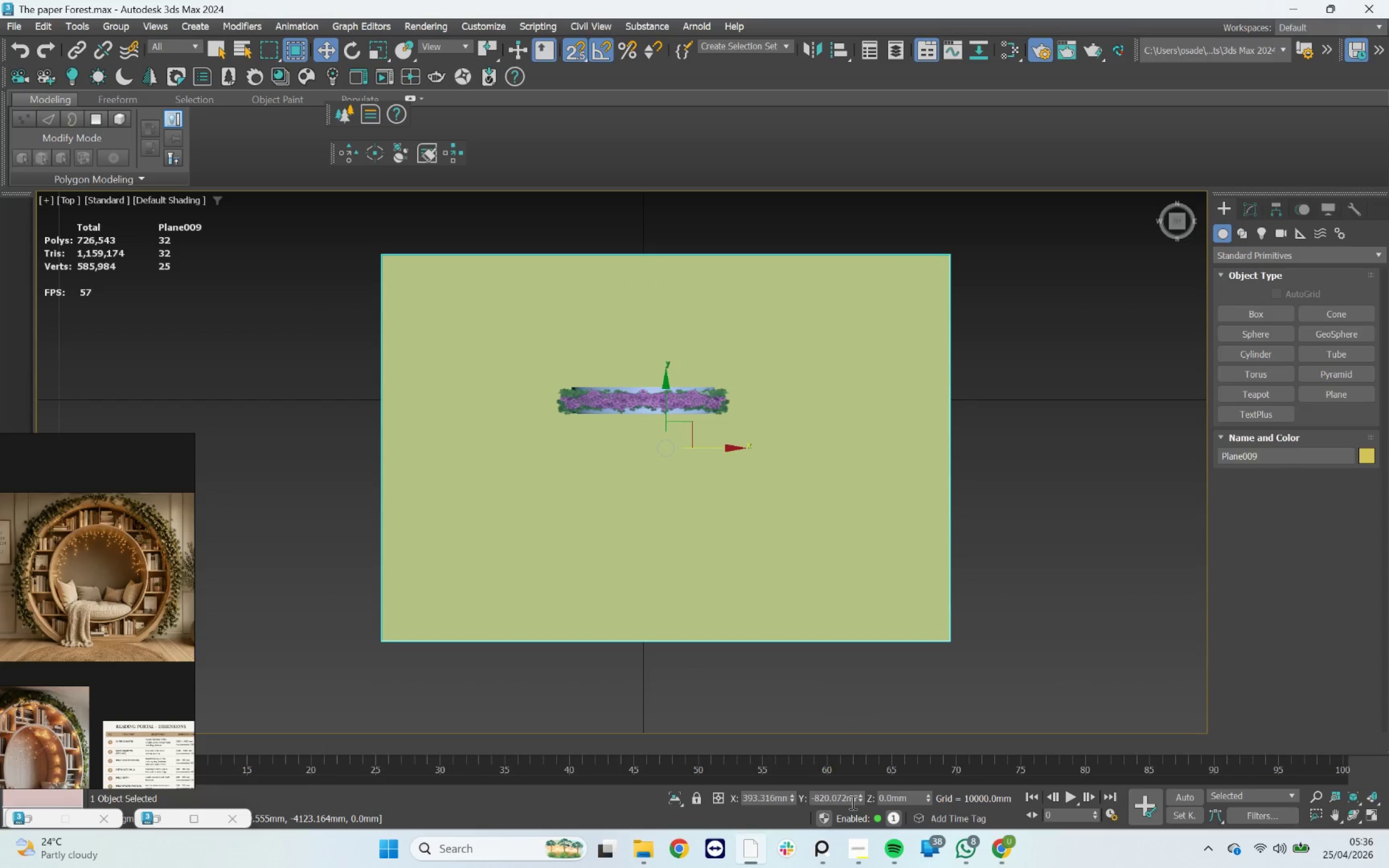 
right_click([860, 798])
 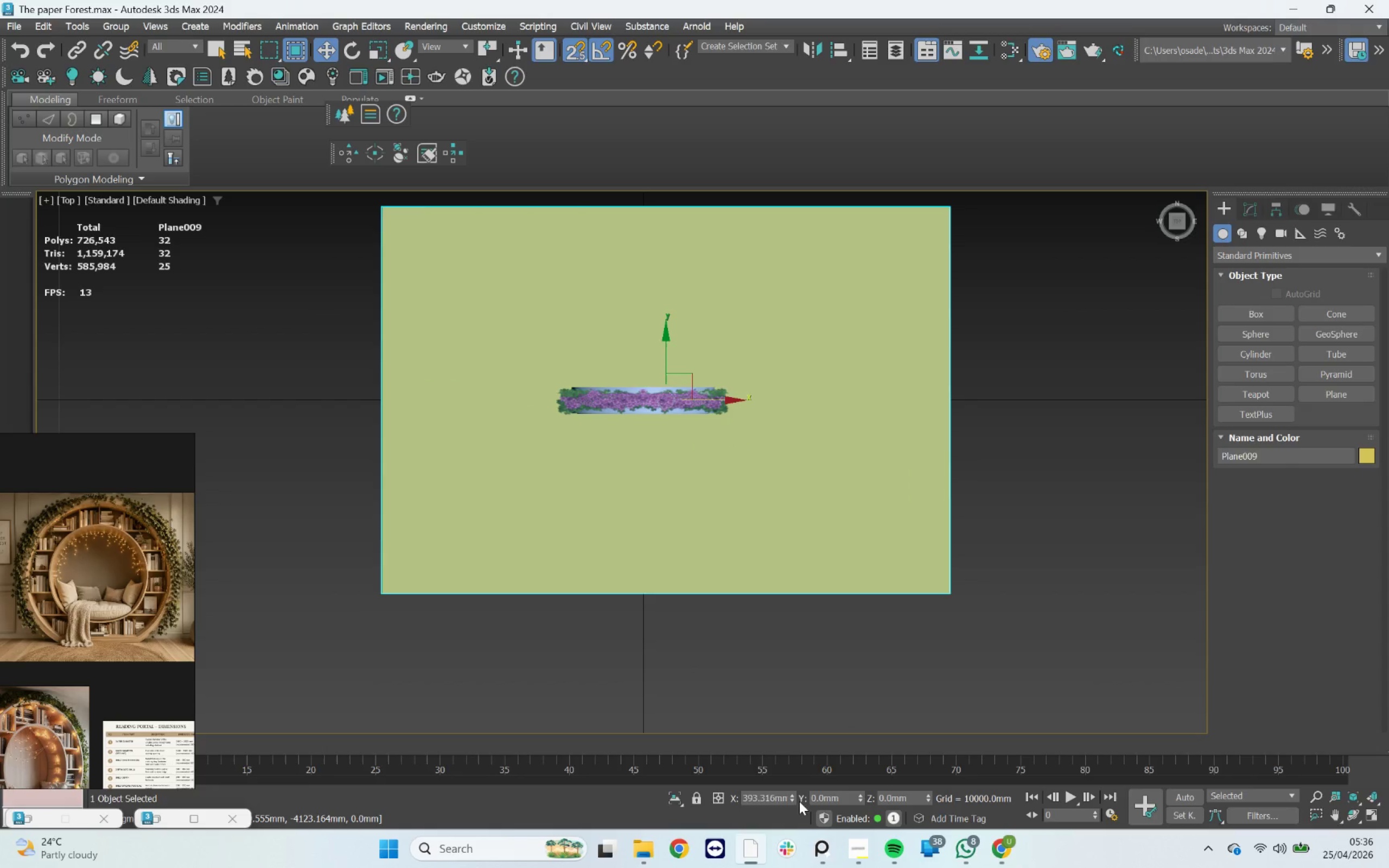 
right_click([795, 798])
 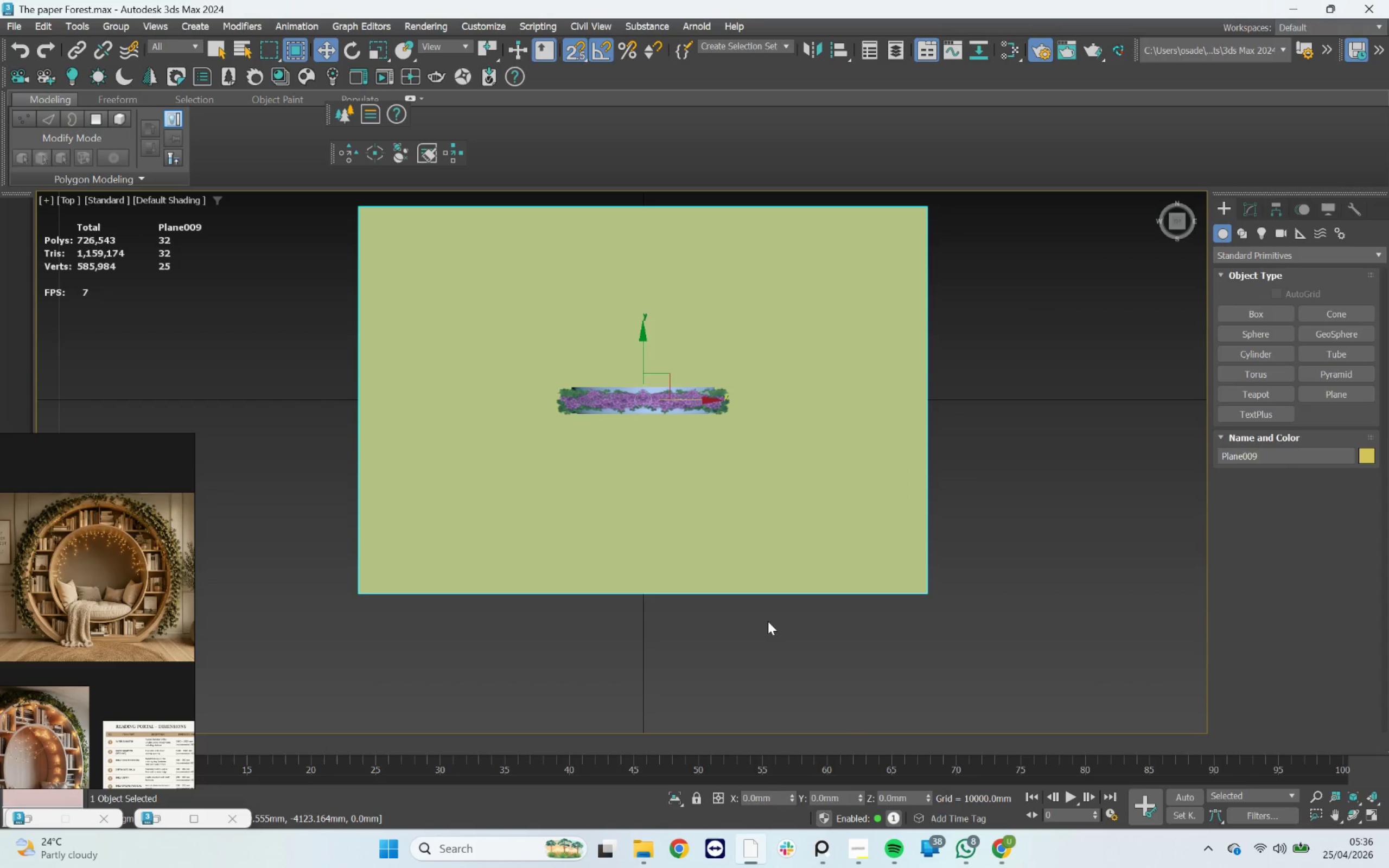 
hold_key(key=AltLeft, duration=1.02)
 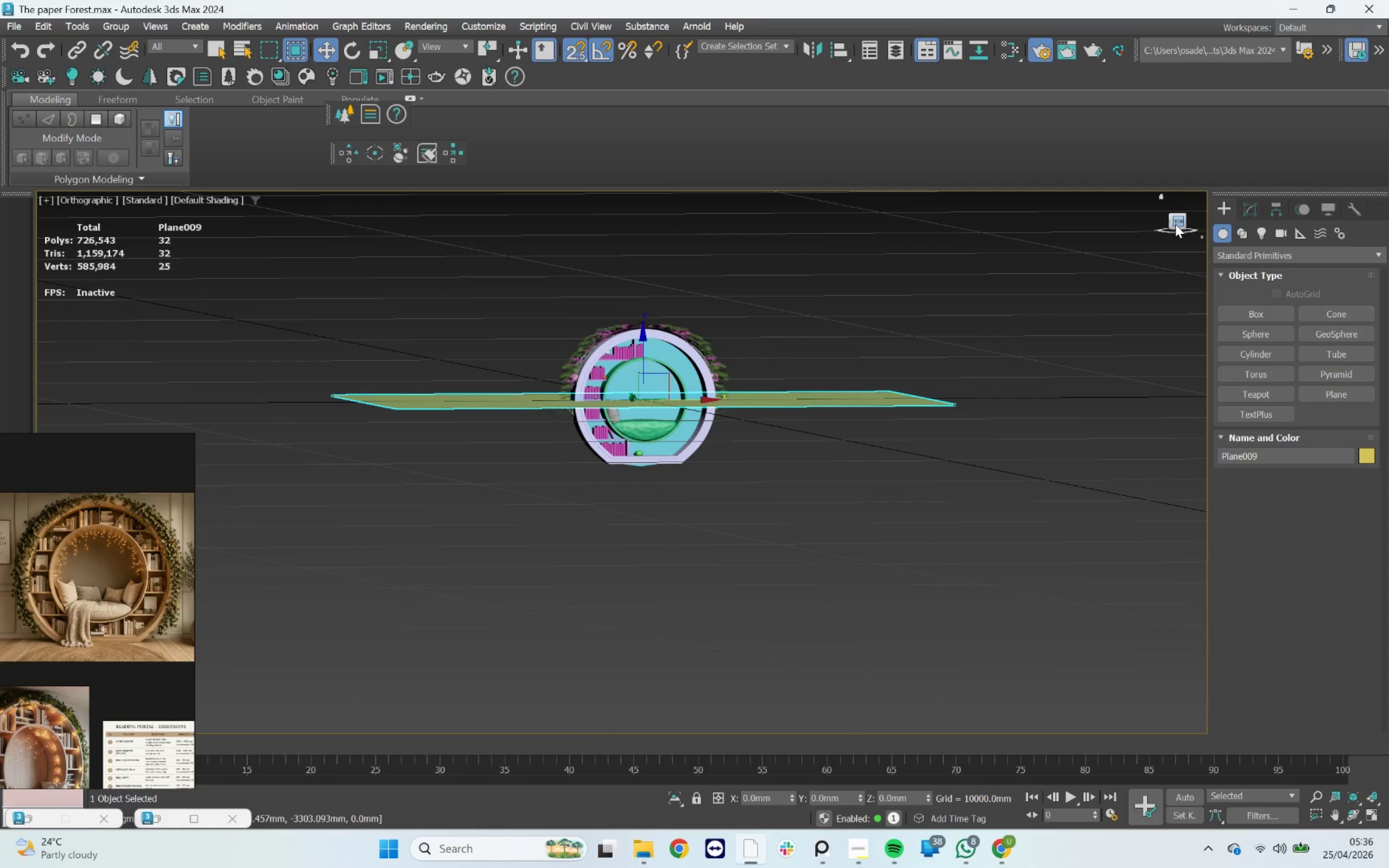 
left_click([1175, 224])
 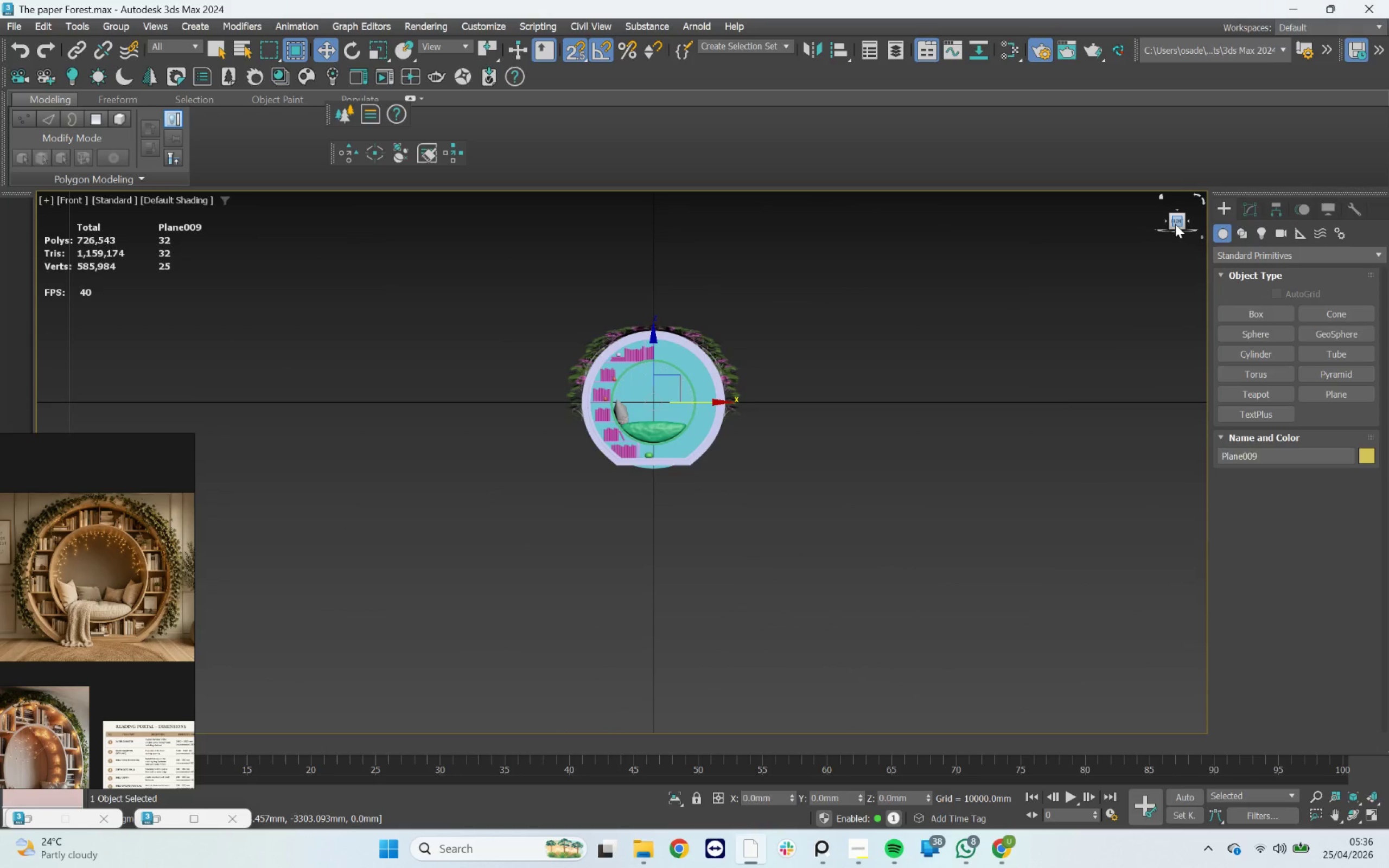 
key(F)
 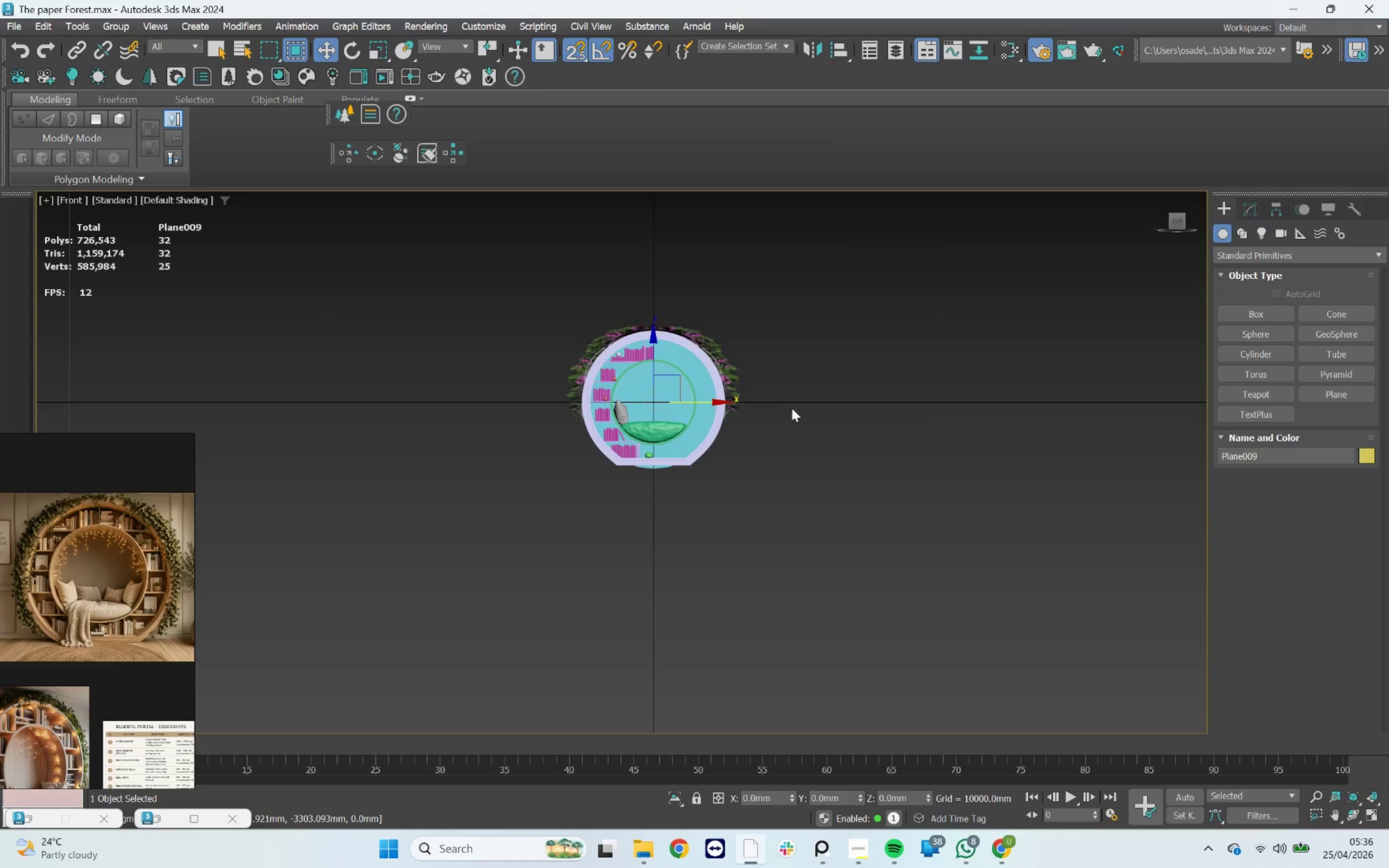 
scroll: coordinate [628, 410], scroll_direction: up, amount: 5.0
 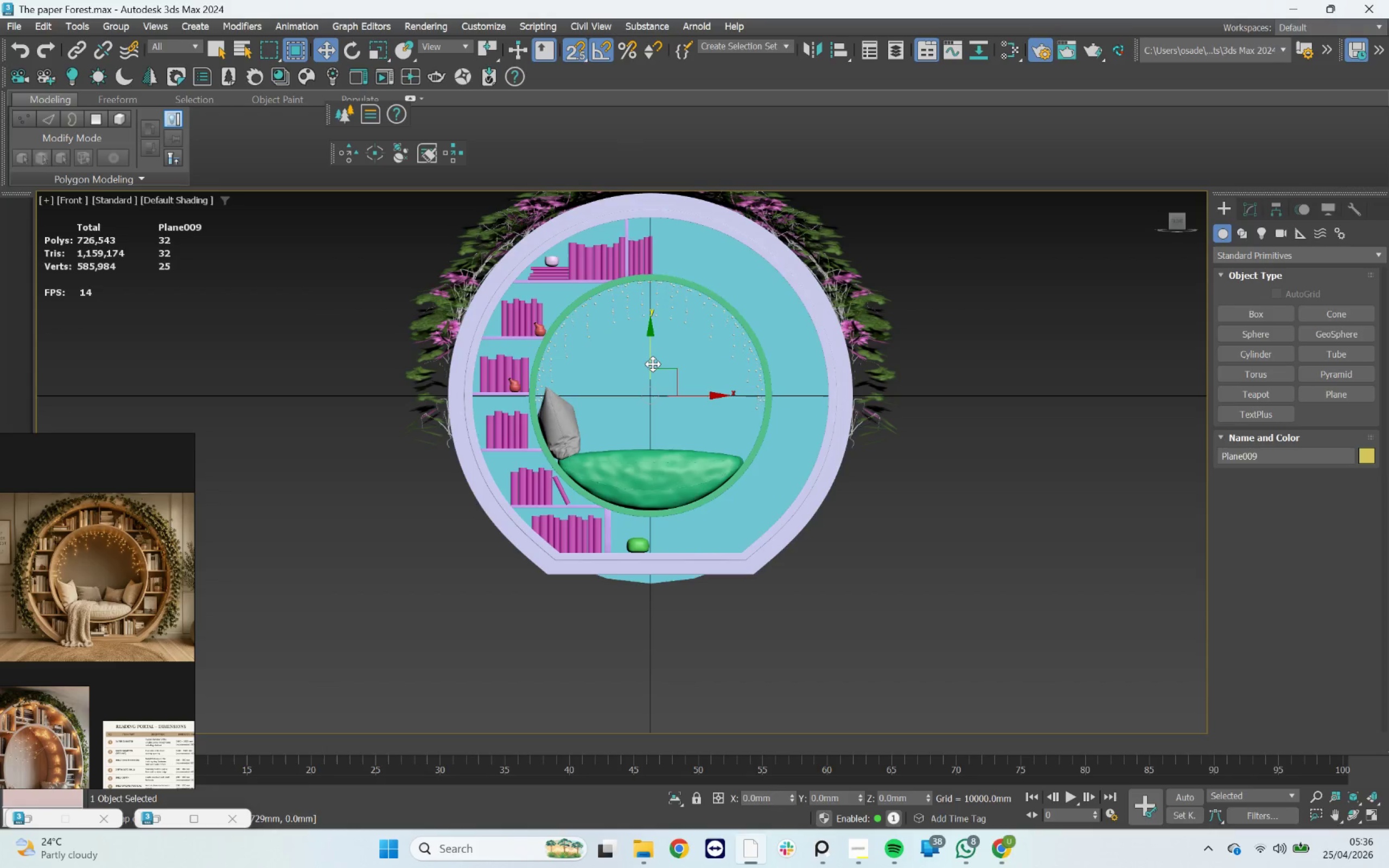 
left_click_drag(start_coordinate=[653, 363], to_coordinate=[584, 572])
 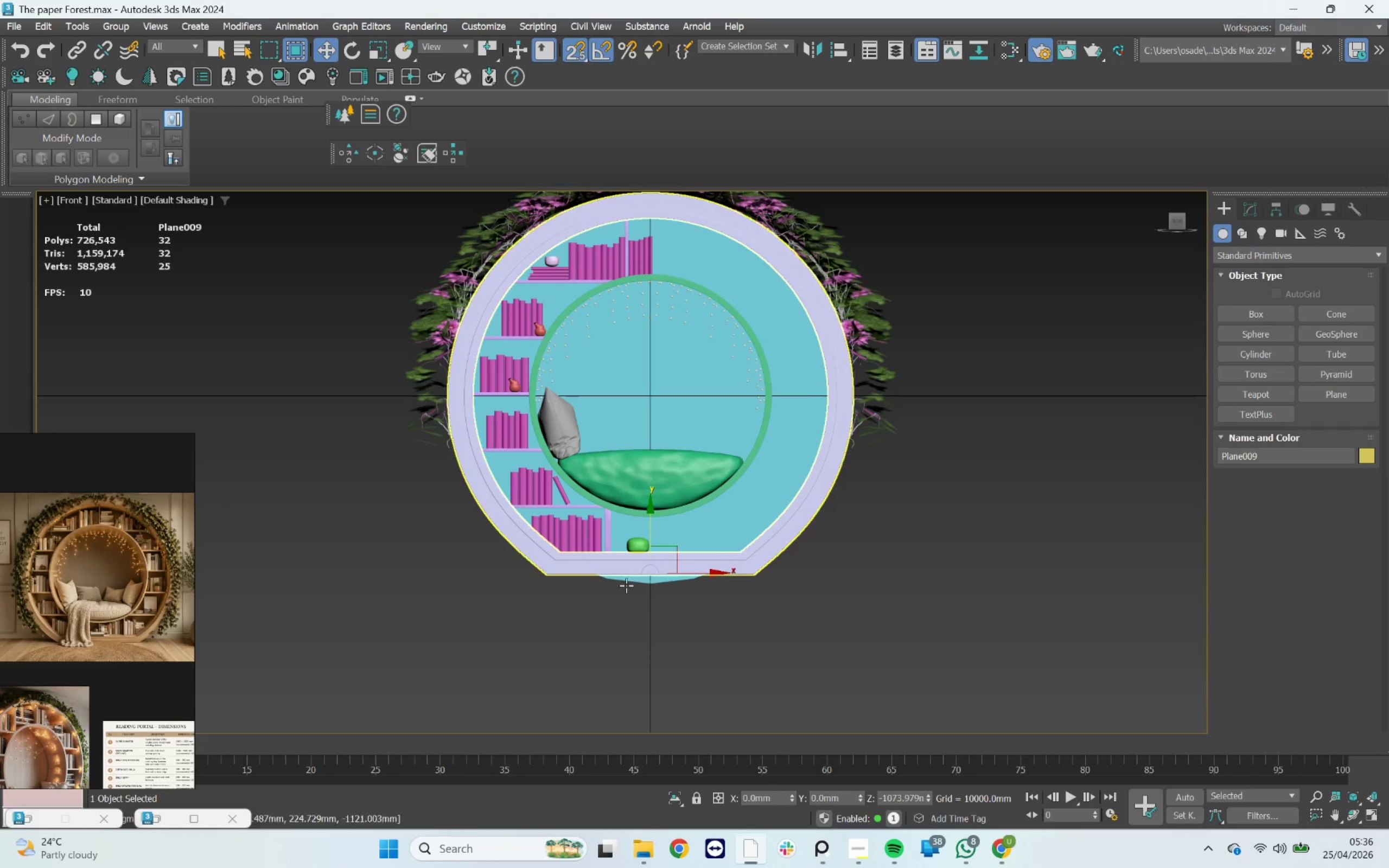 
scroll: coordinate [569, 568], scroll_direction: up, amount: 12.0
 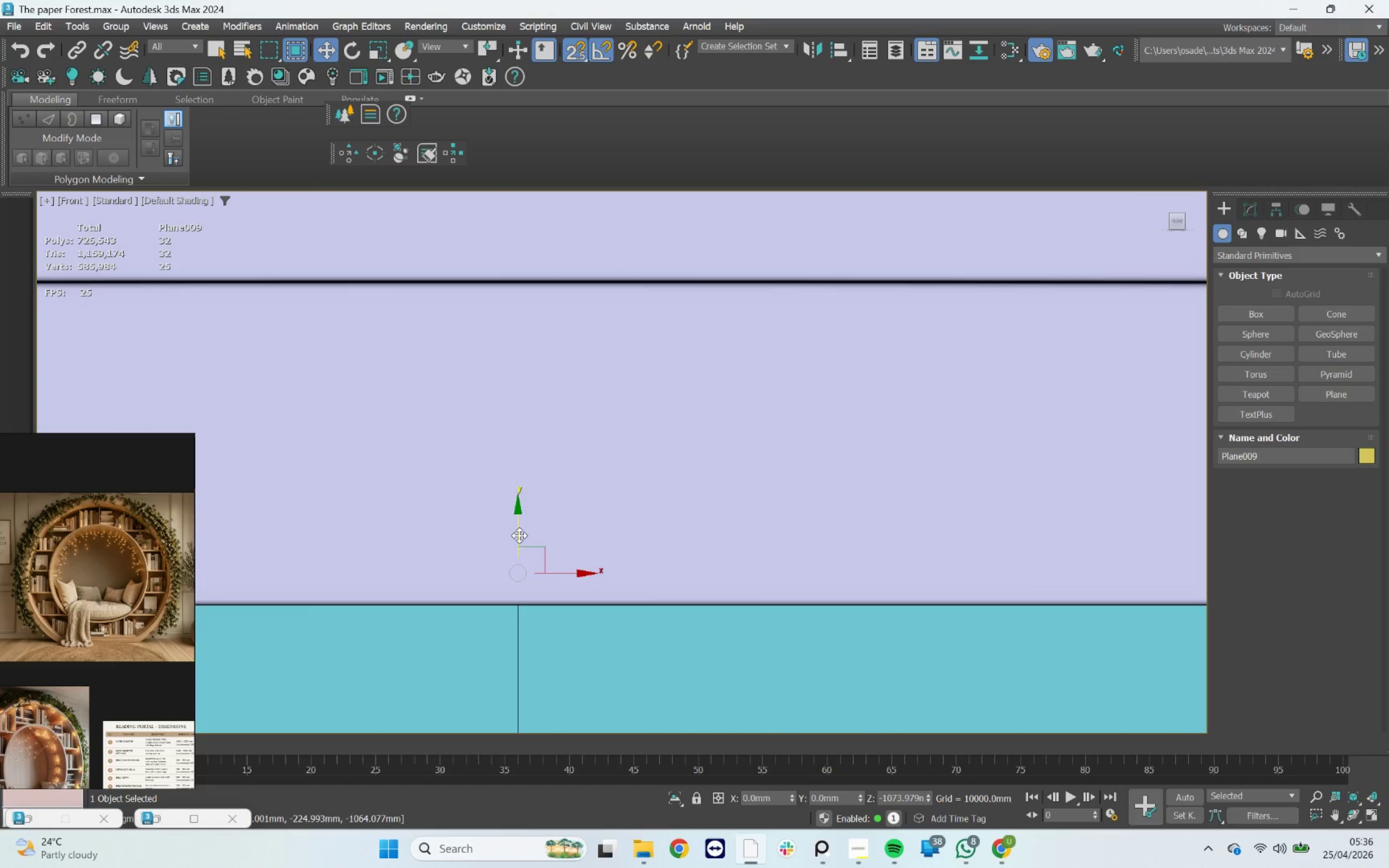 
left_click_drag(start_coordinate=[517, 535], to_coordinate=[506, 611])
 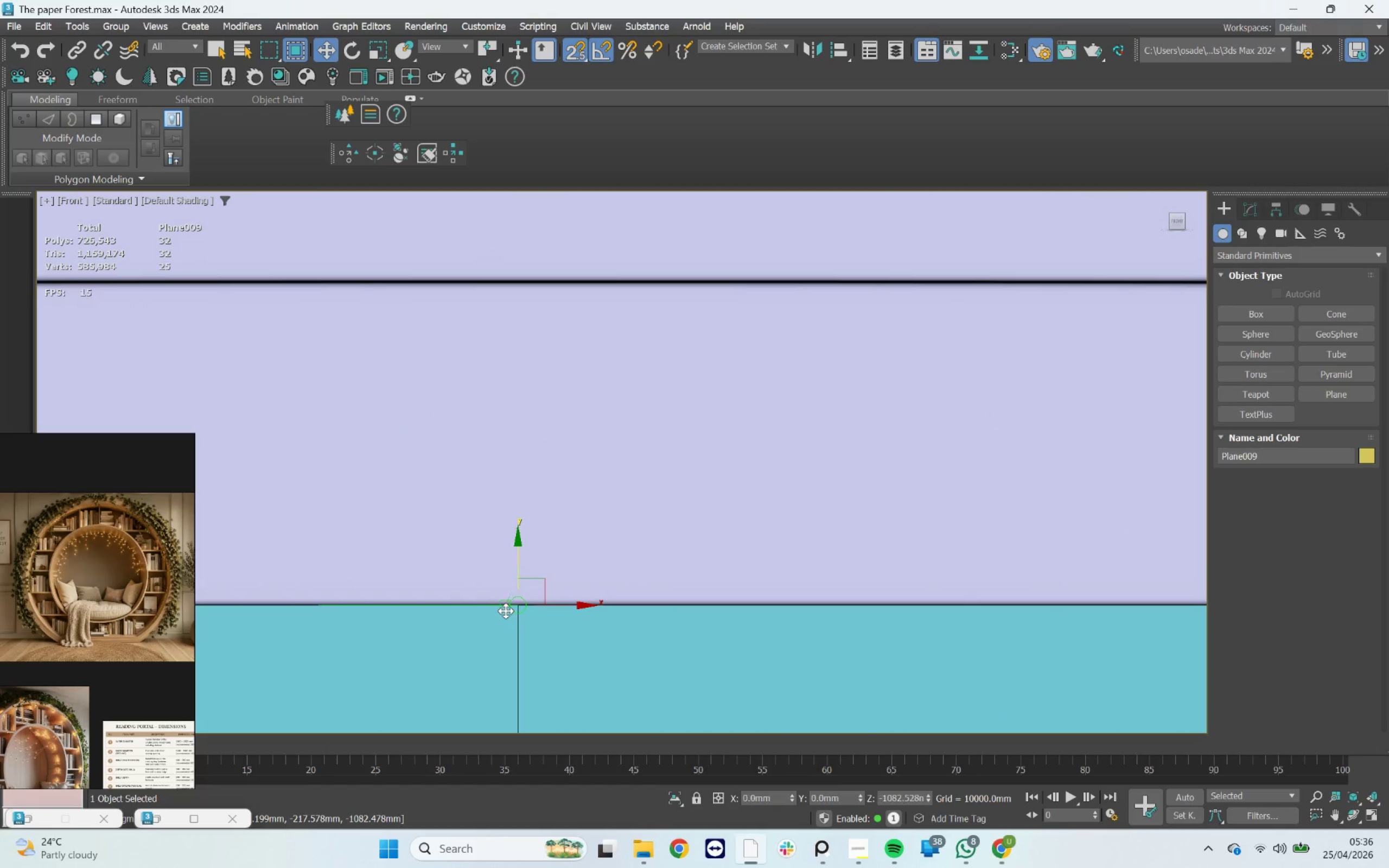 
scroll: coordinate [555, 603], scroll_direction: down, amount: 9.0
 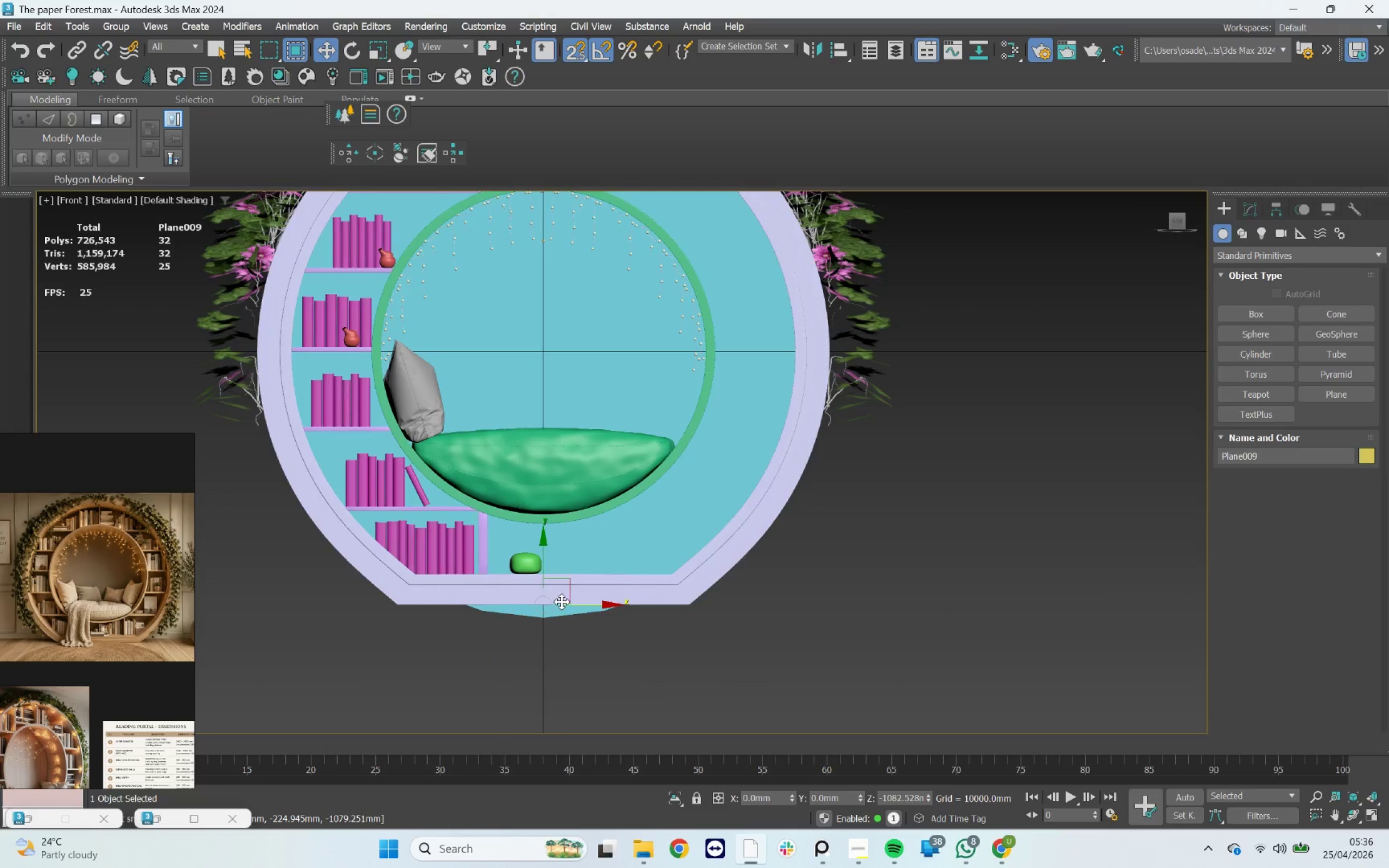 
hold_key(key=AltLeft, duration=0.65)
 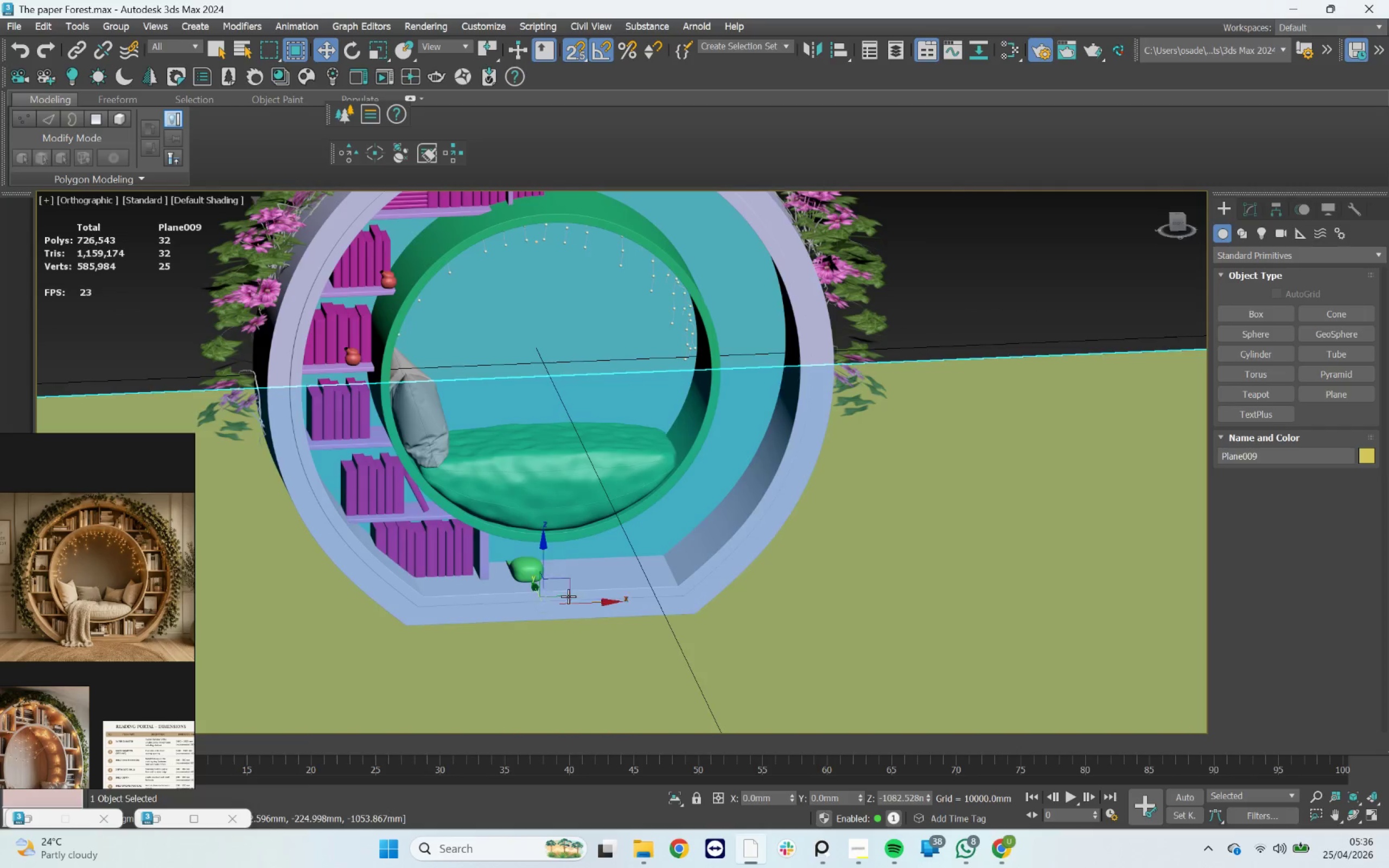 
scroll: coordinate [568, 594], scroll_direction: down, amount: 5.0
 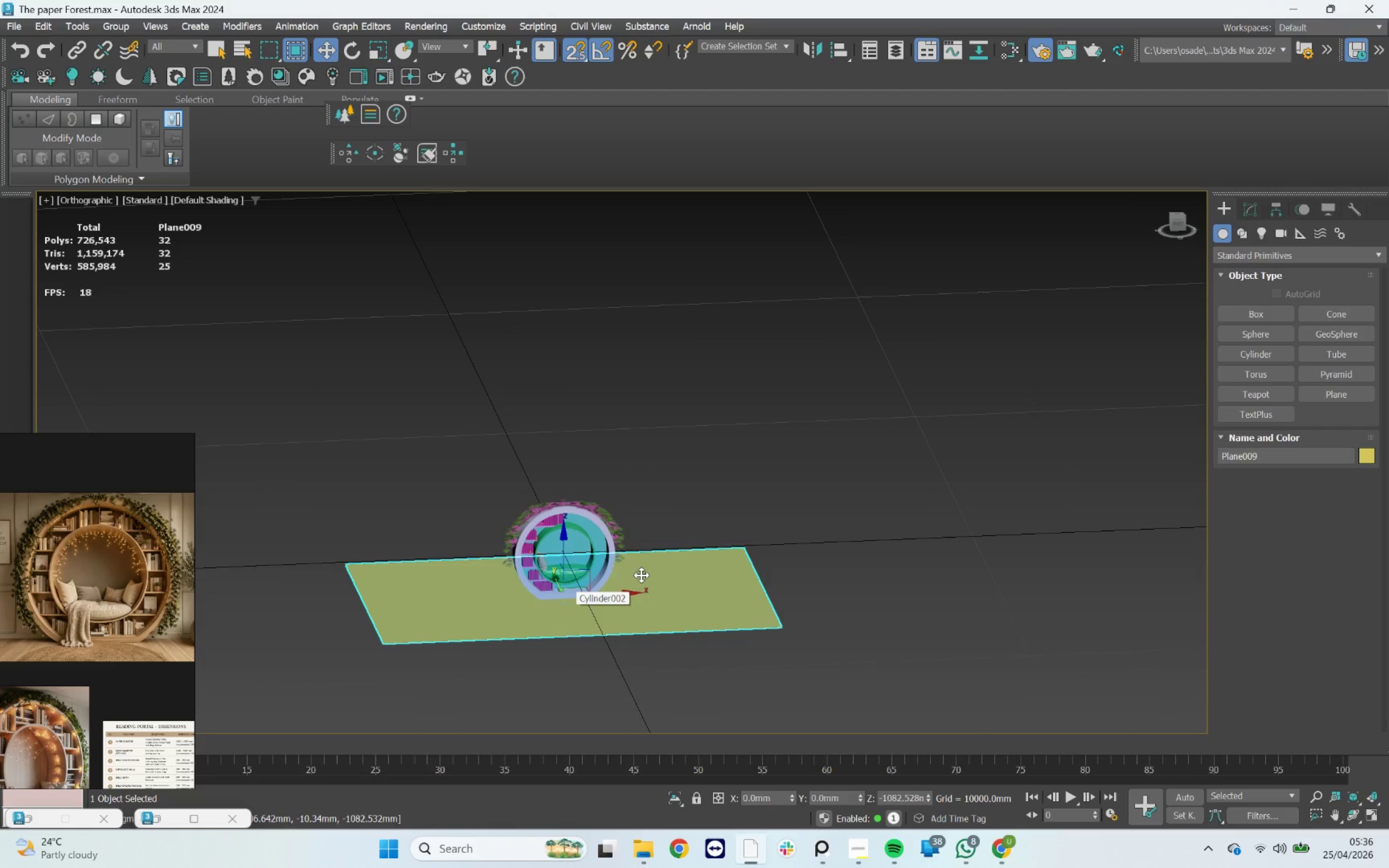 
scroll: coordinate [609, 594], scroll_direction: up, amount: 1.0
 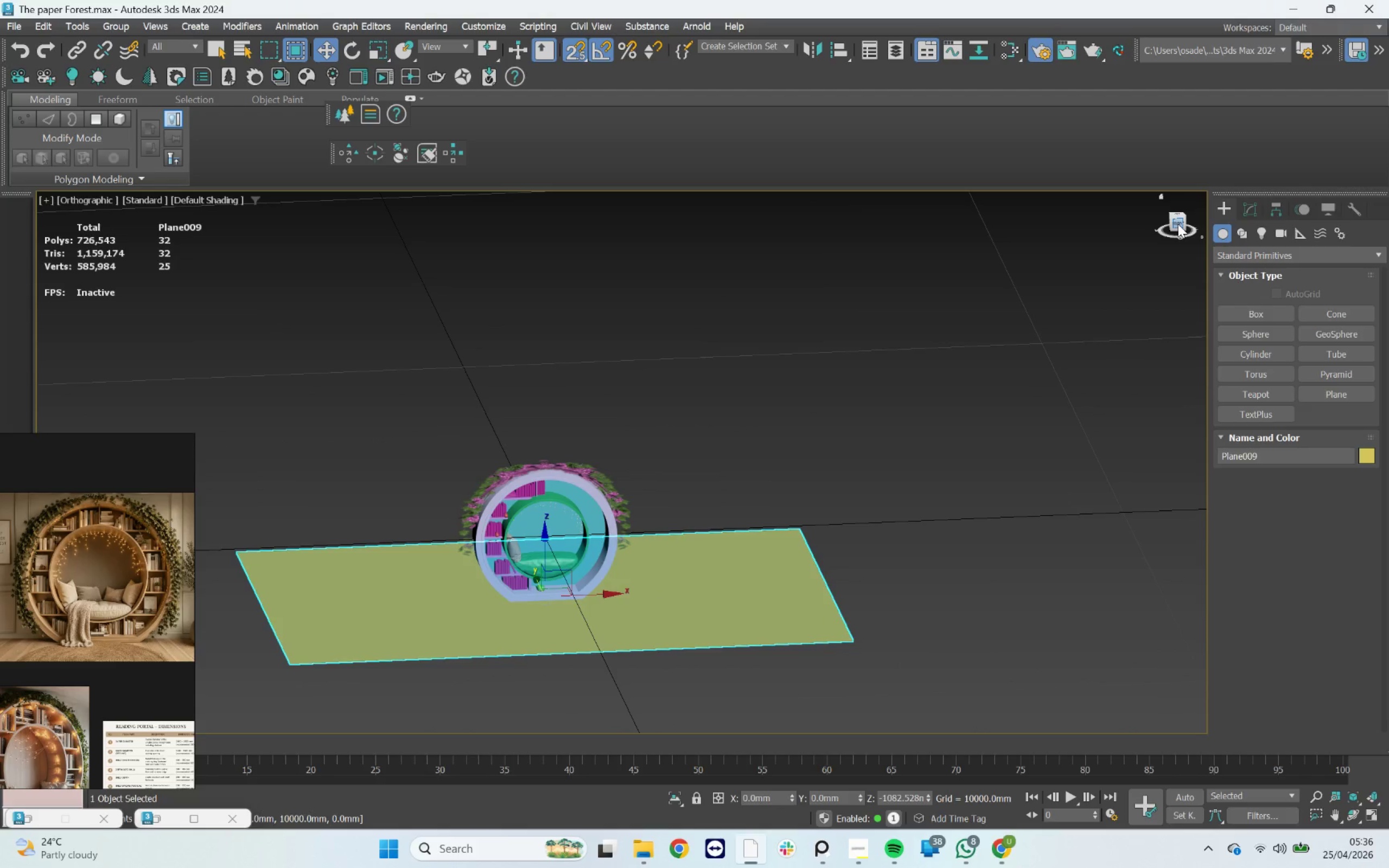 
left_click([1178, 224])
 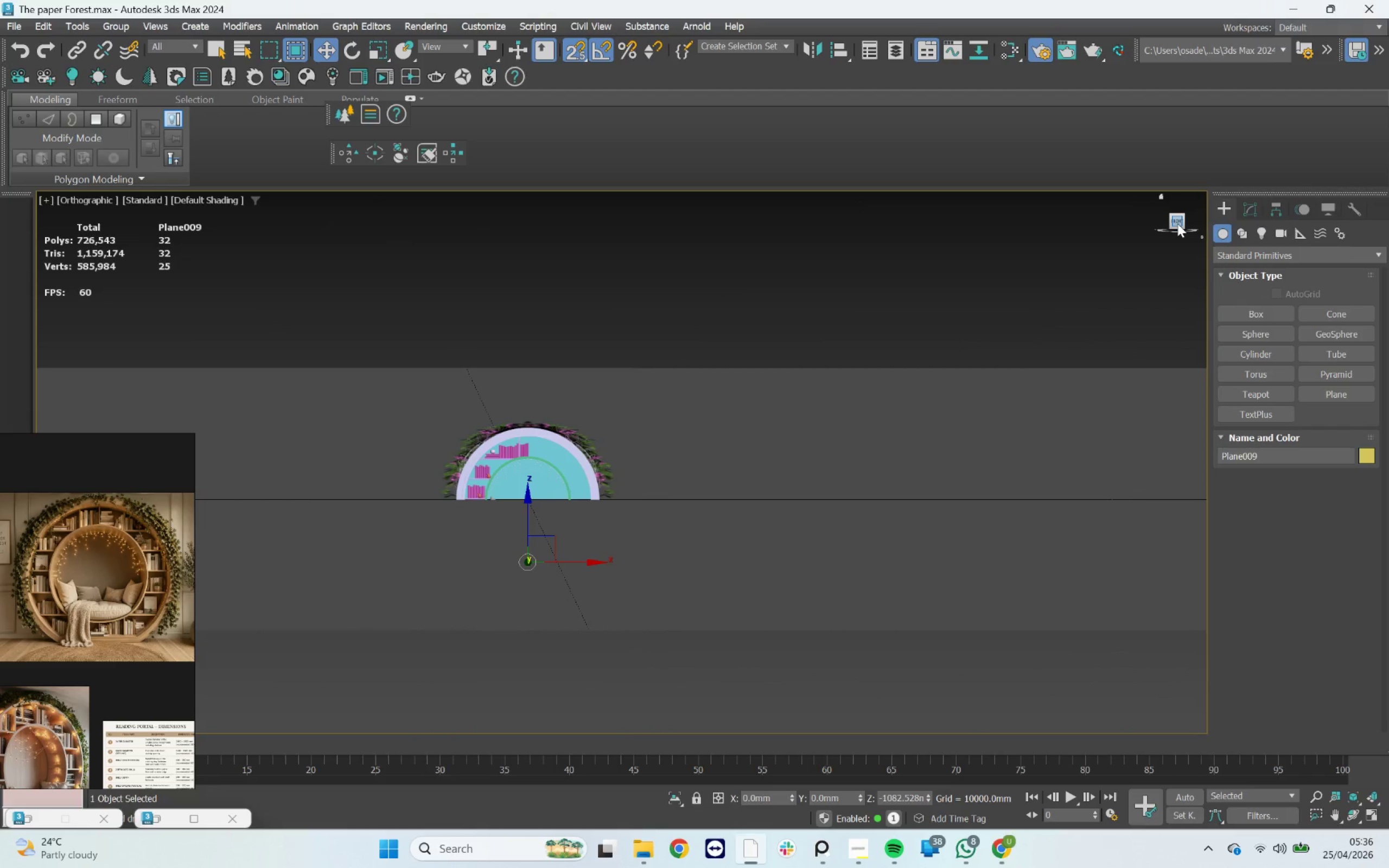 
key(F)
 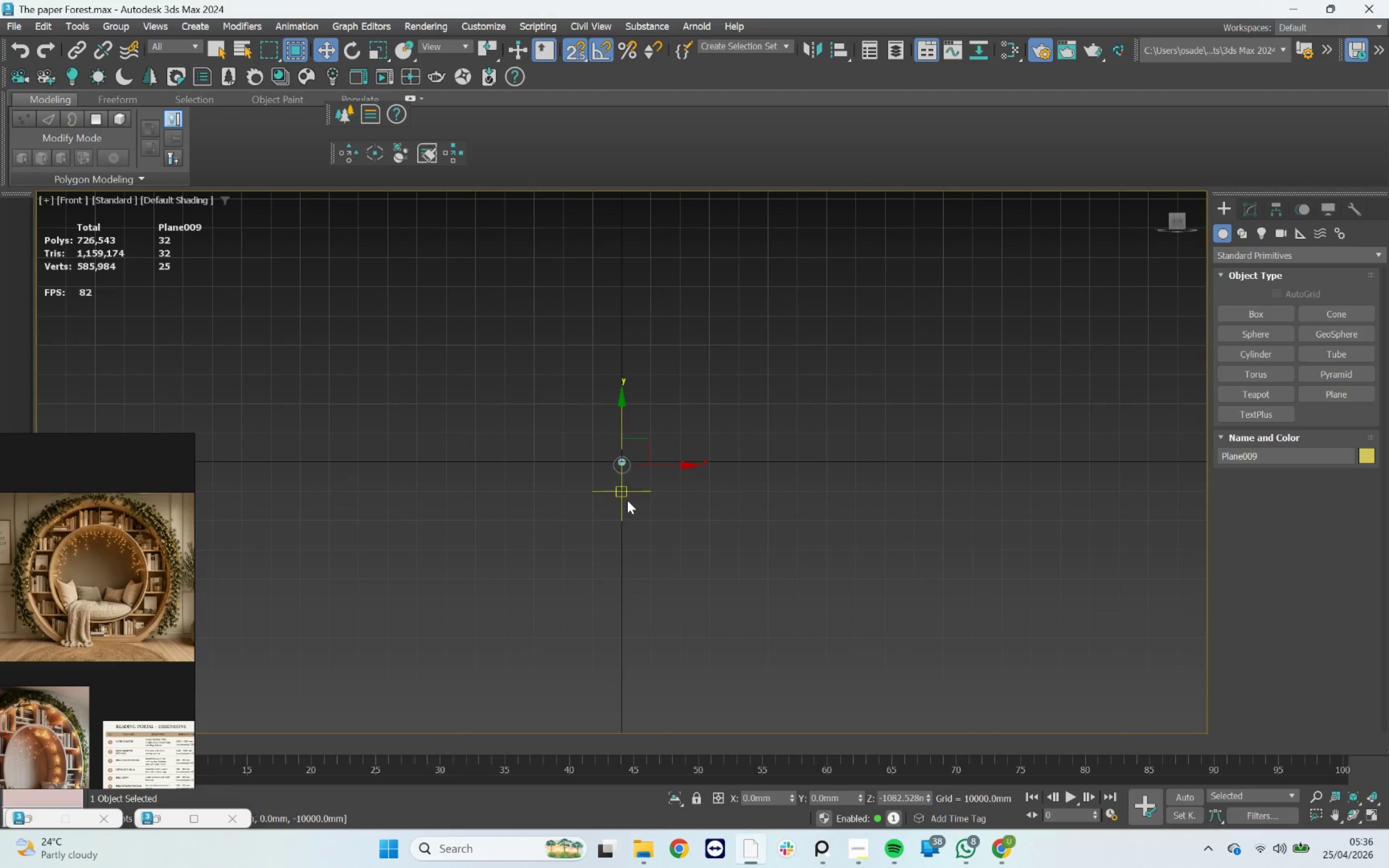 
scroll: coordinate [637, 464], scroll_direction: up, amount: 19.0
 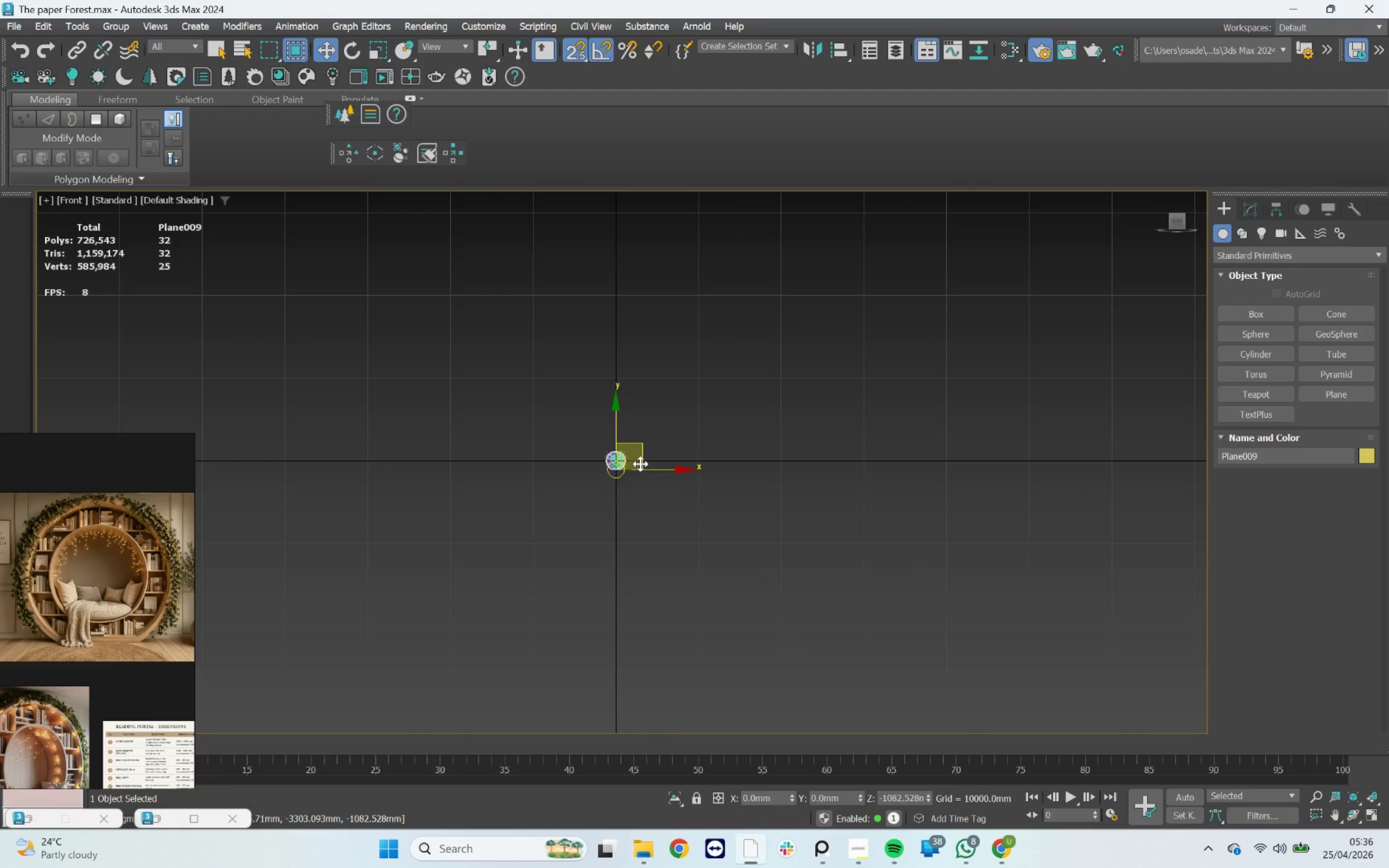 
key(S)
 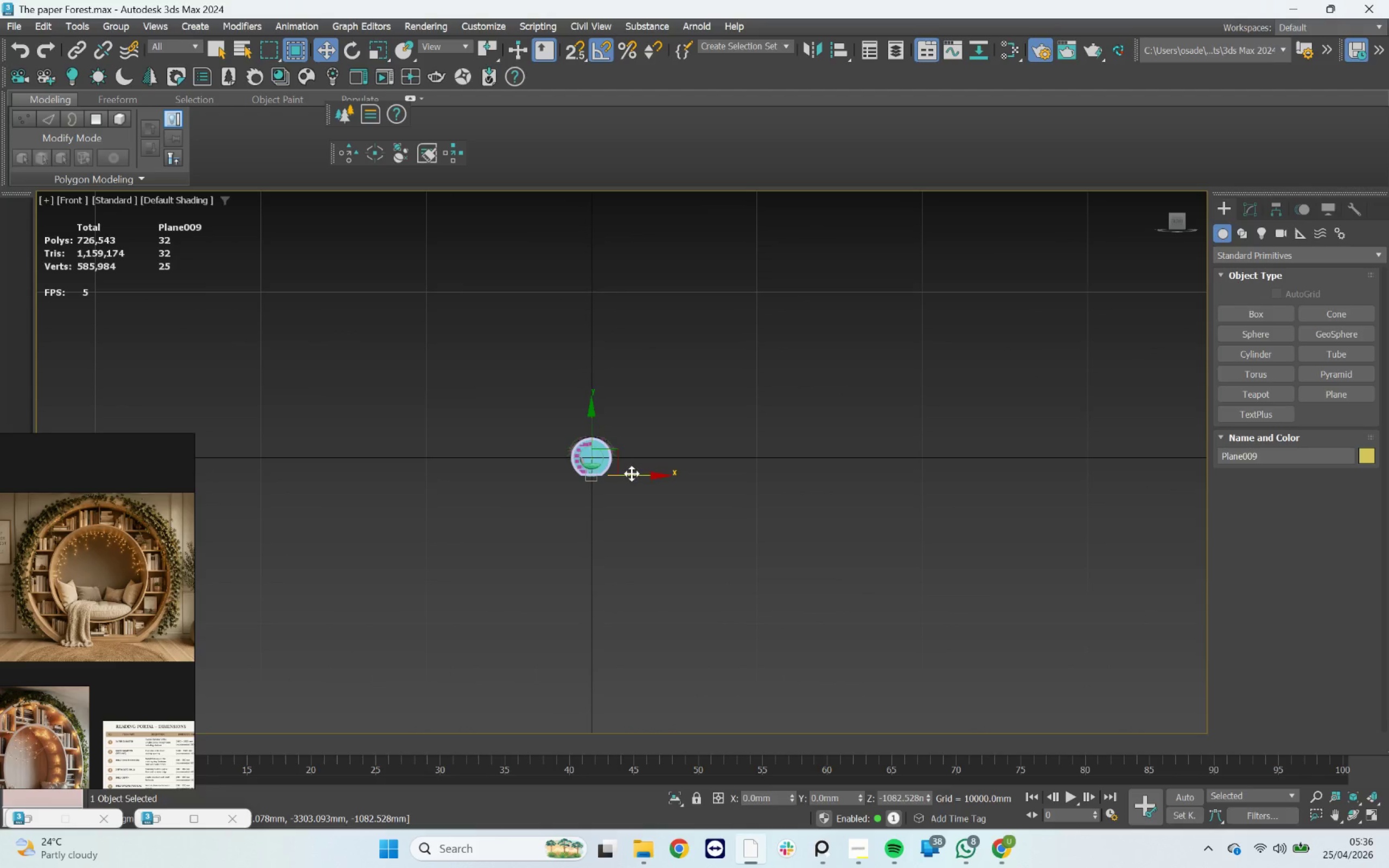 
scroll: coordinate [632, 474], scroll_direction: up, amount: 5.0
 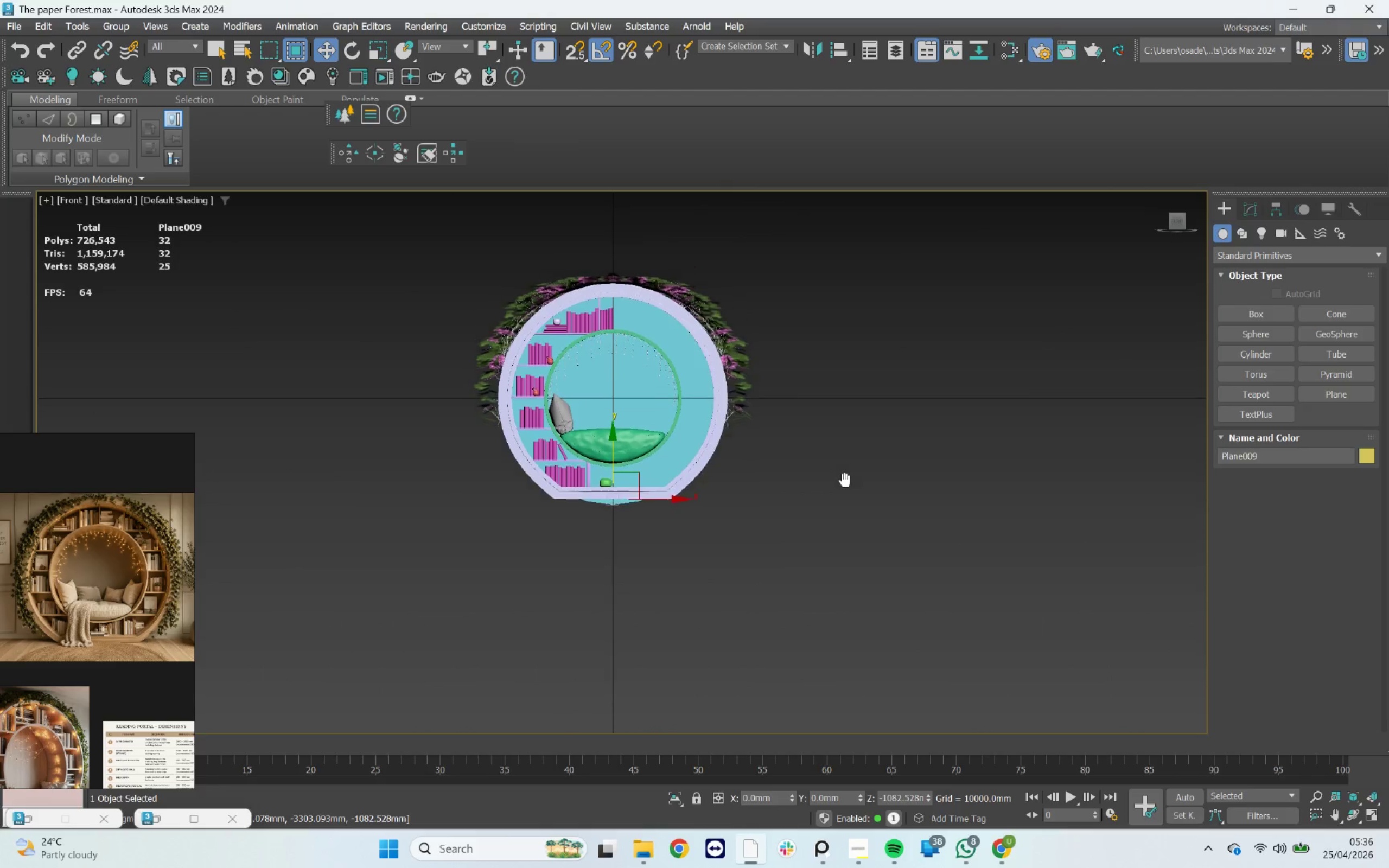 
left_click_drag(start_coordinate=[862, 295], to_coordinate=[407, 702])
 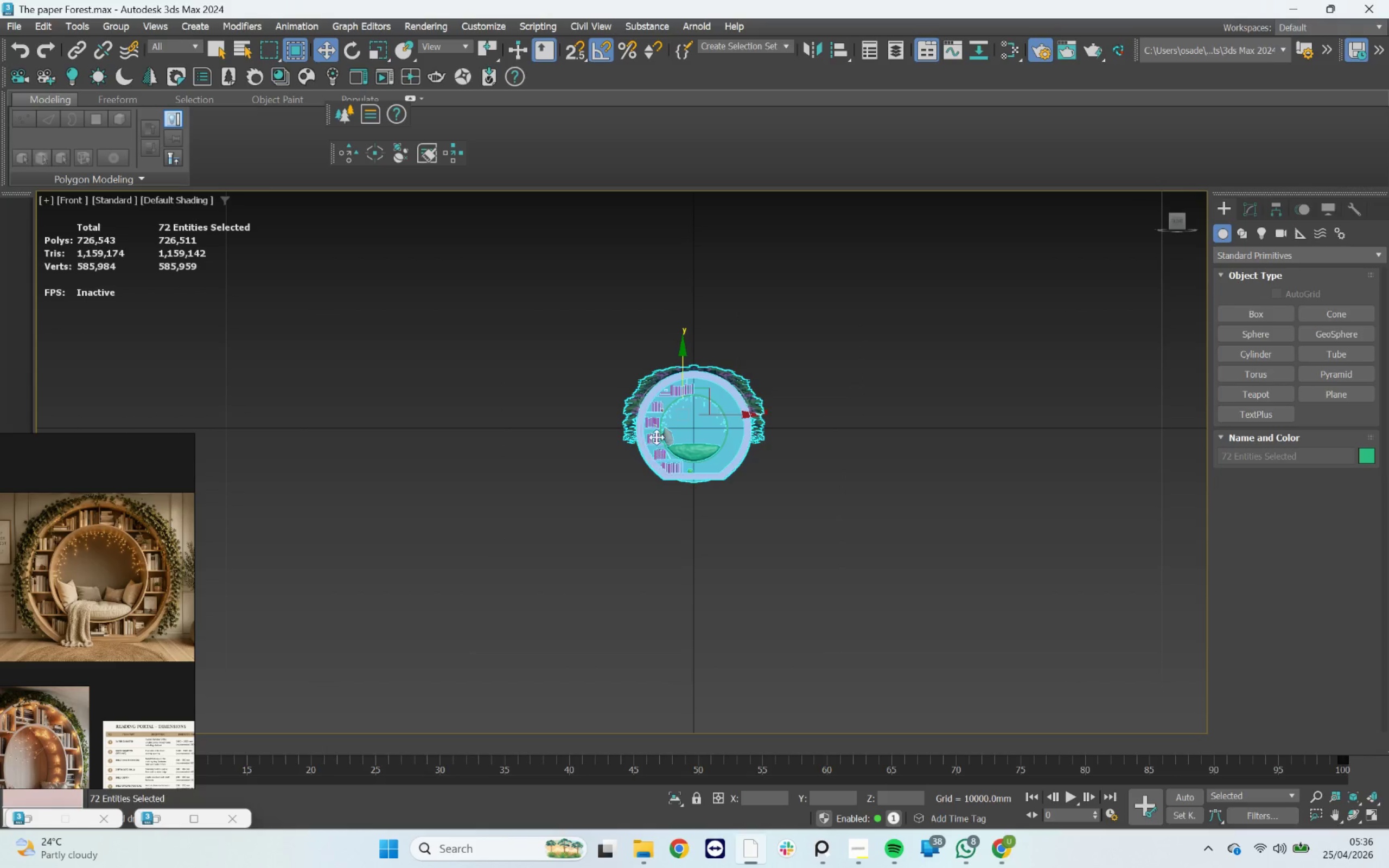 
scroll: coordinate [775, 459], scroll_direction: down, amount: 2.0
 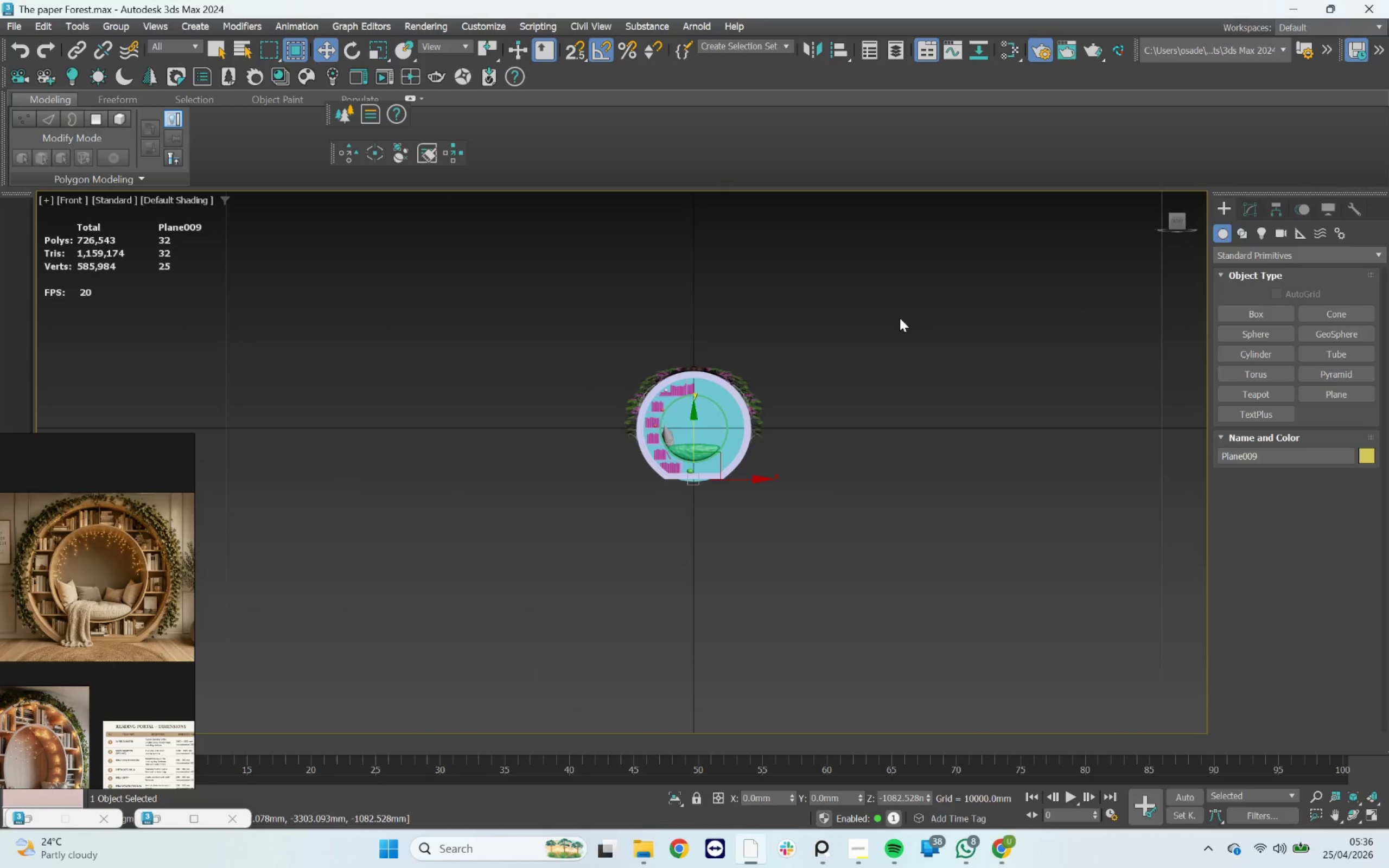 
scroll: coordinate [680, 400], scroll_direction: up, amount: 2.0
 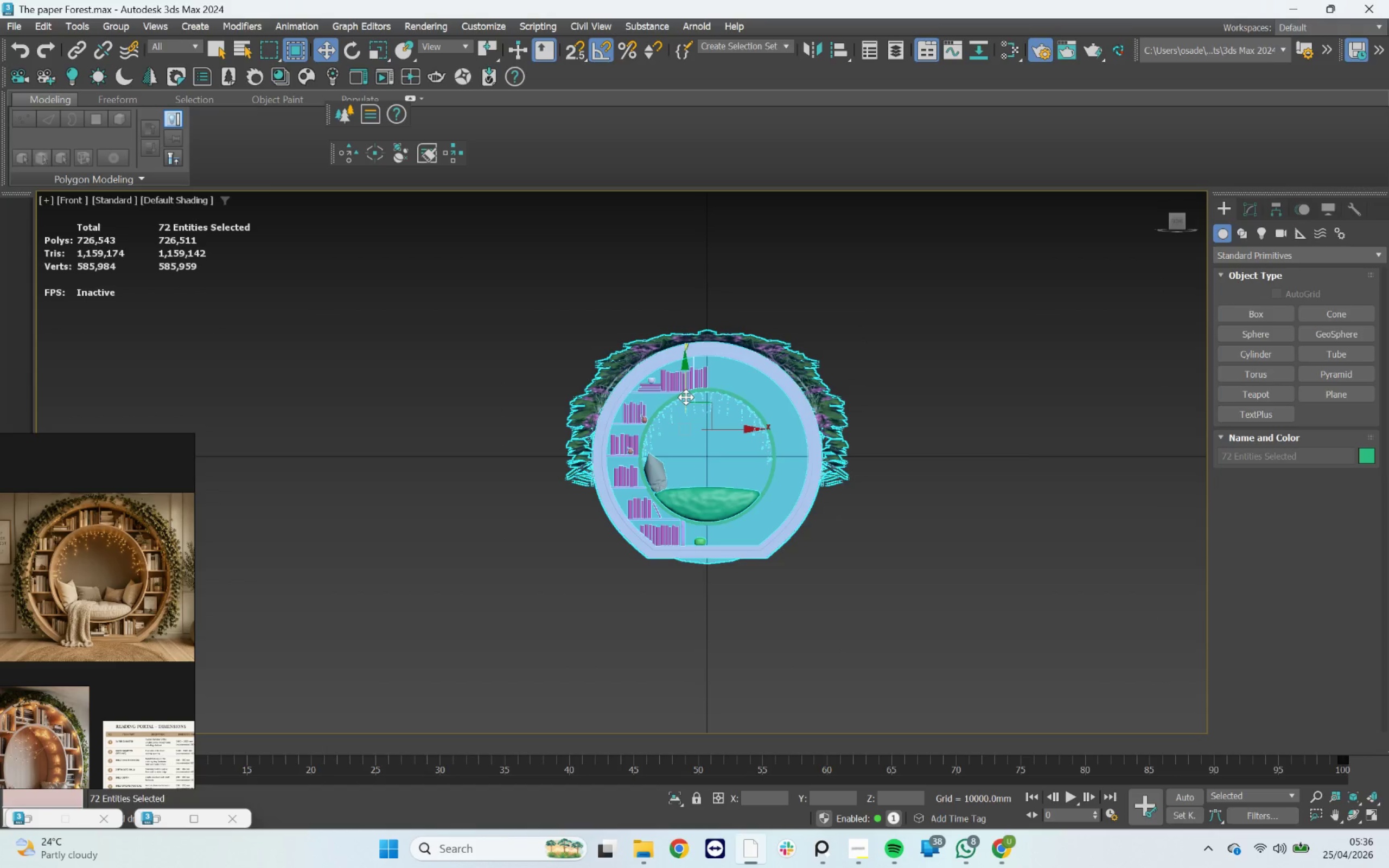 
left_click_drag(start_coordinate=[686, 397], to_coordinate=[700, 269])
 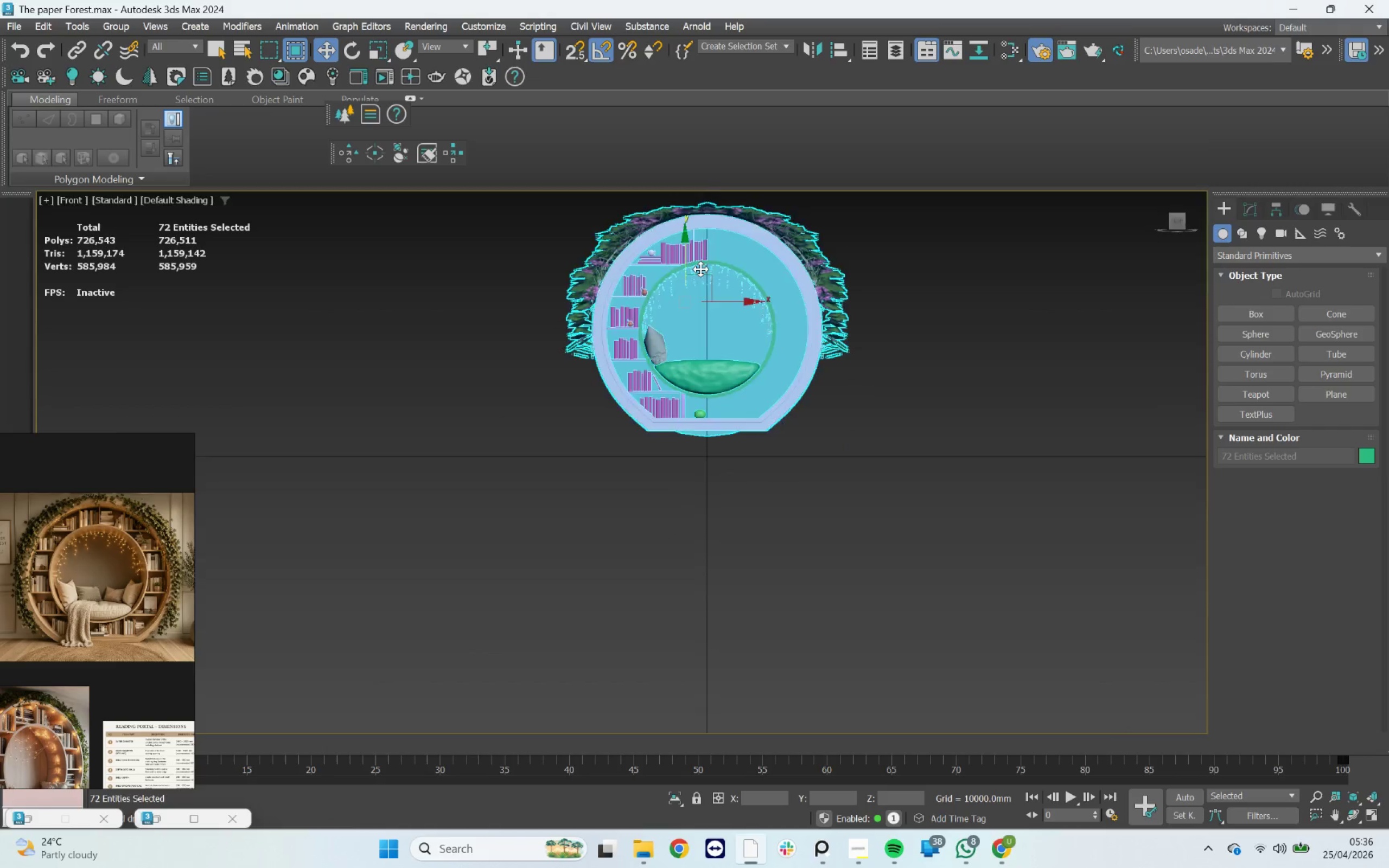 
key(F3)
 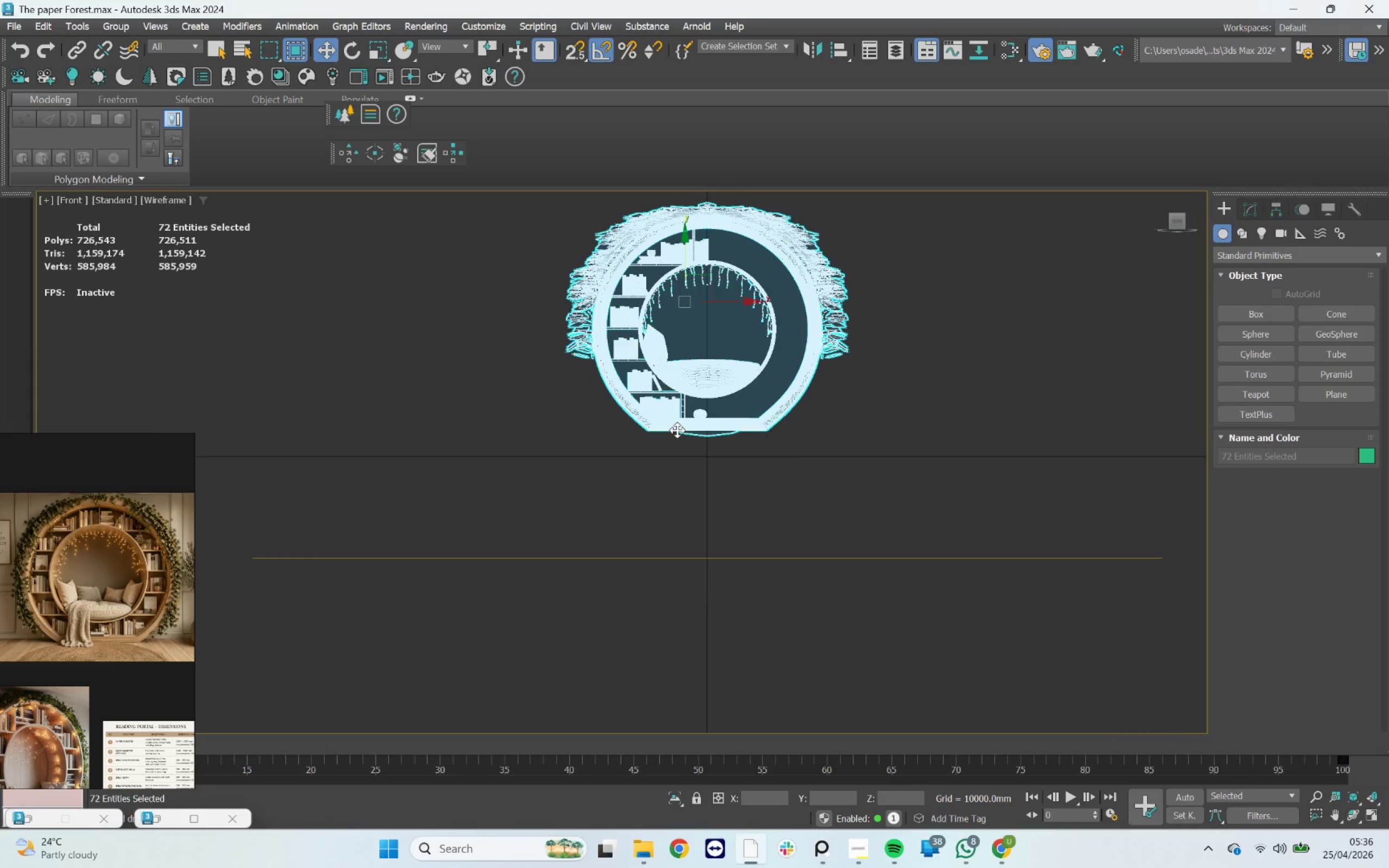 
key(Control+ControlLeft)
 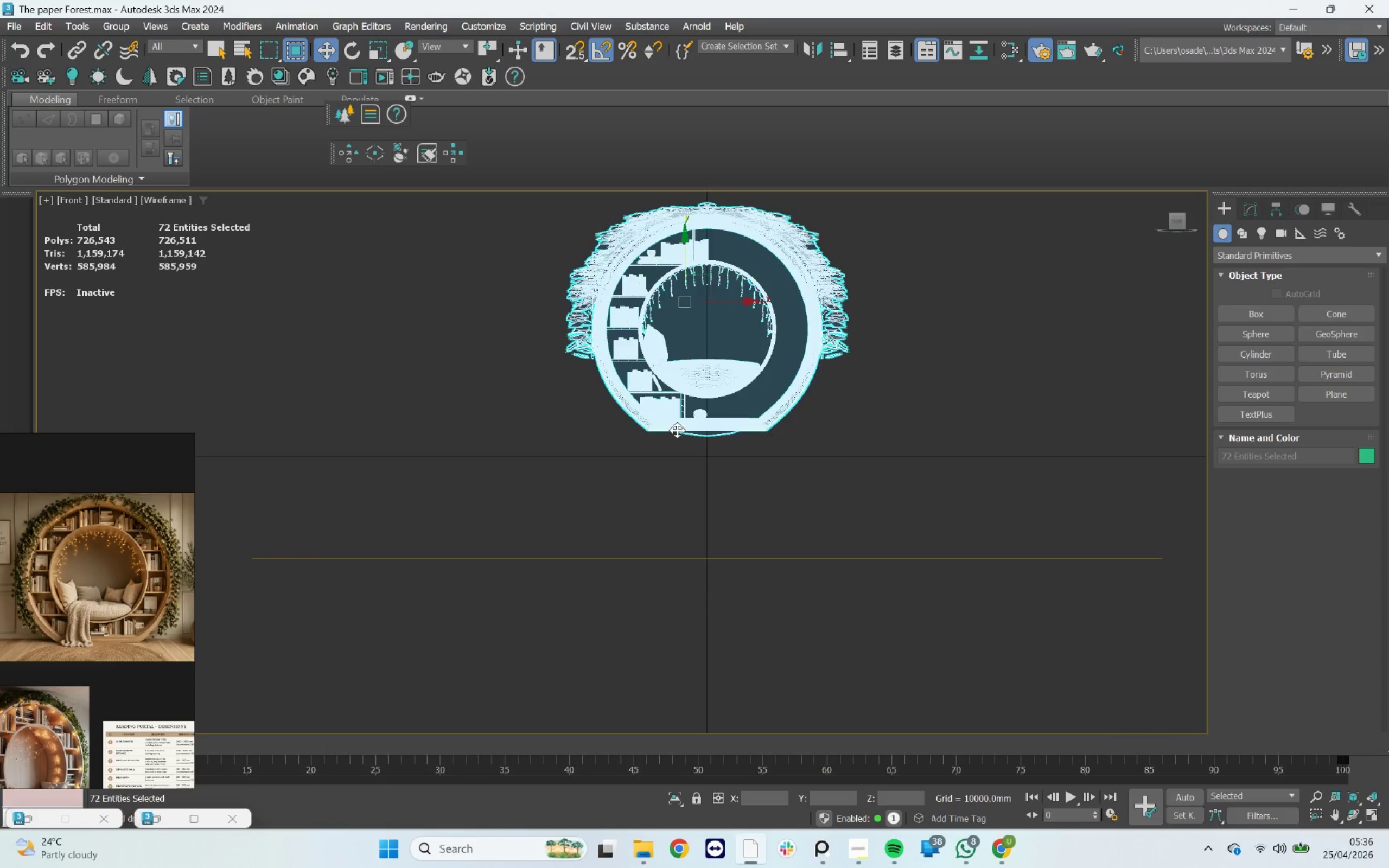 
key(Control+Z)
 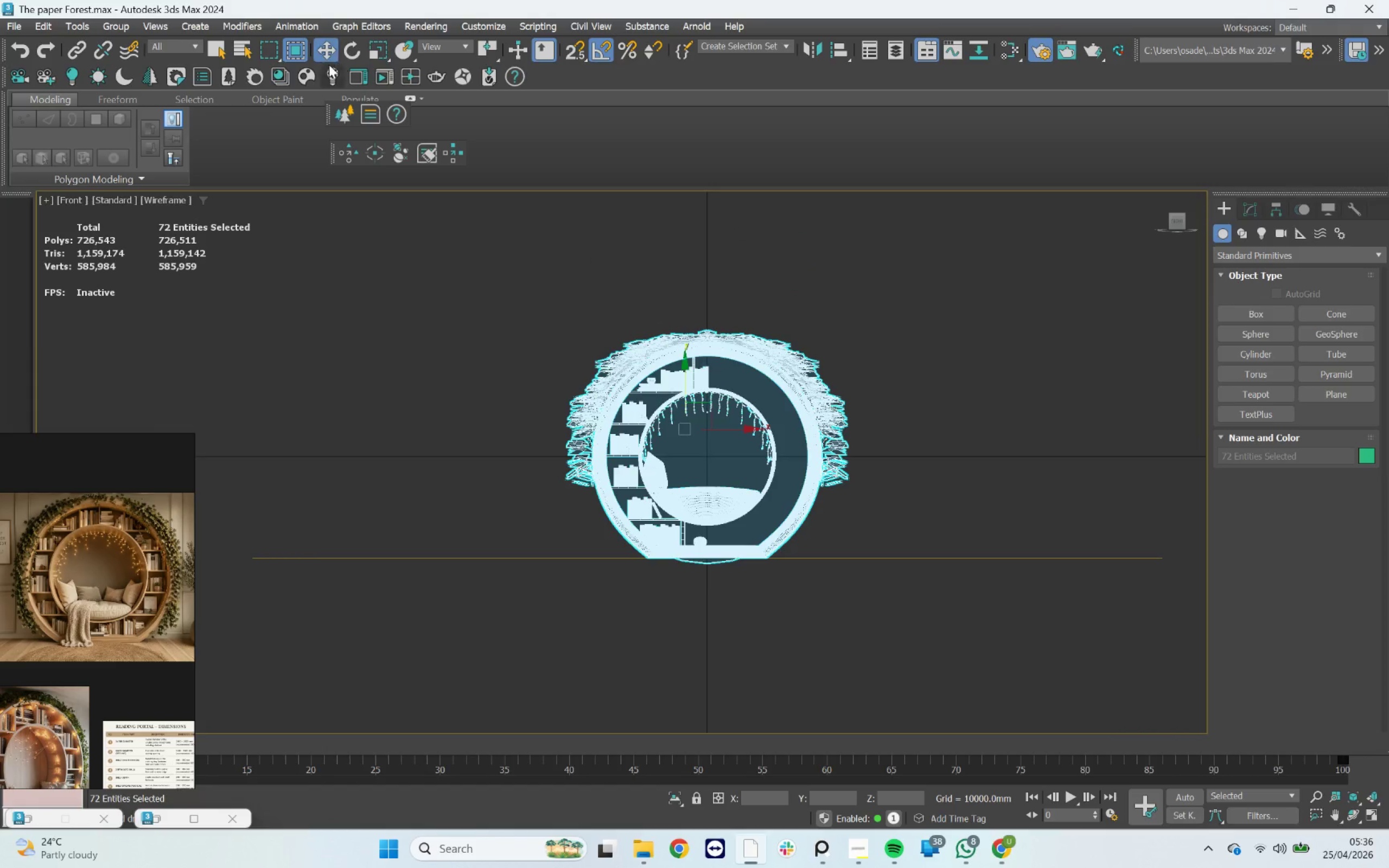 
left_click([297, 49])
 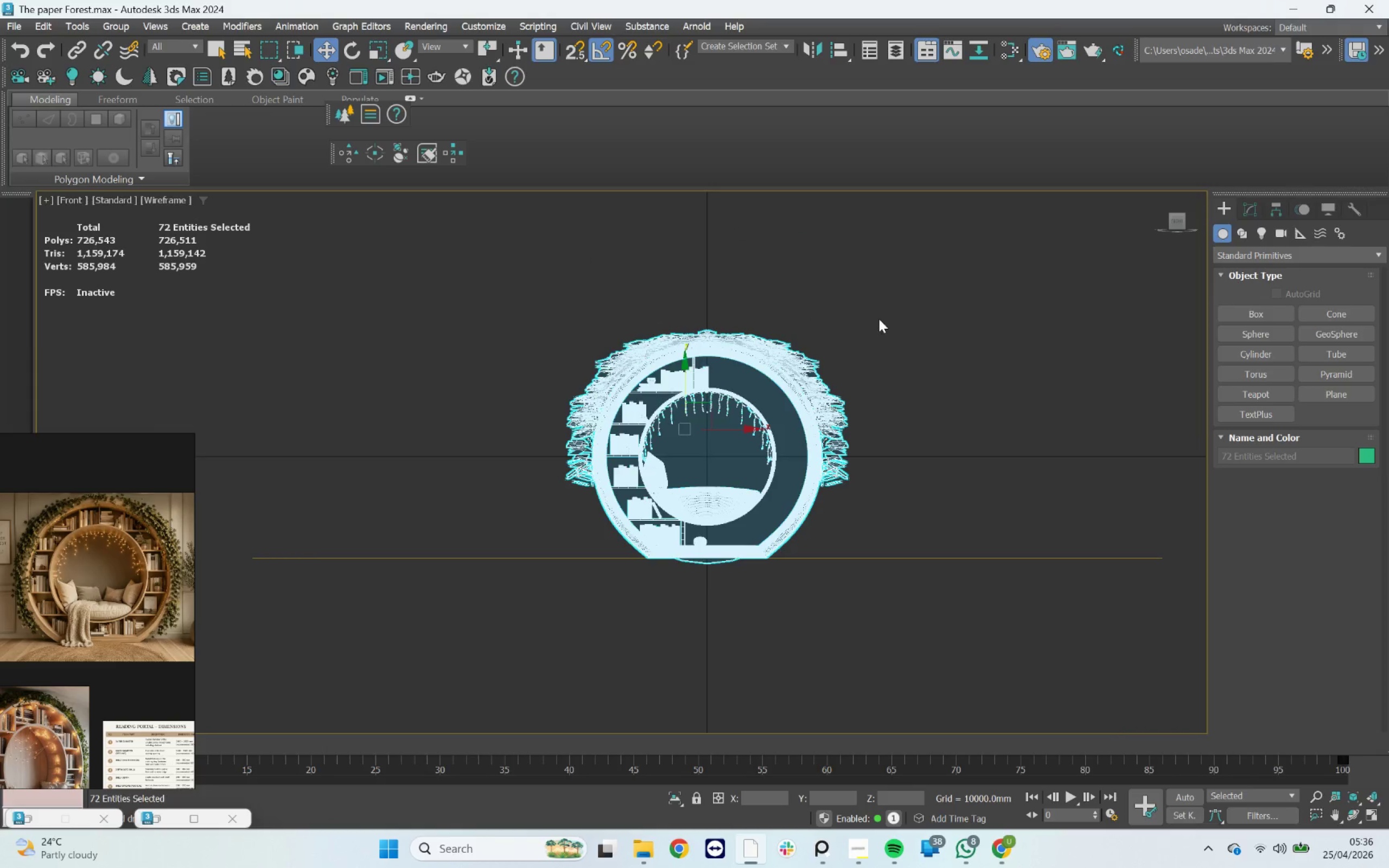 
left_click_drag(start_coordinate=[945, 224], to_coordinate=[415, 703])
 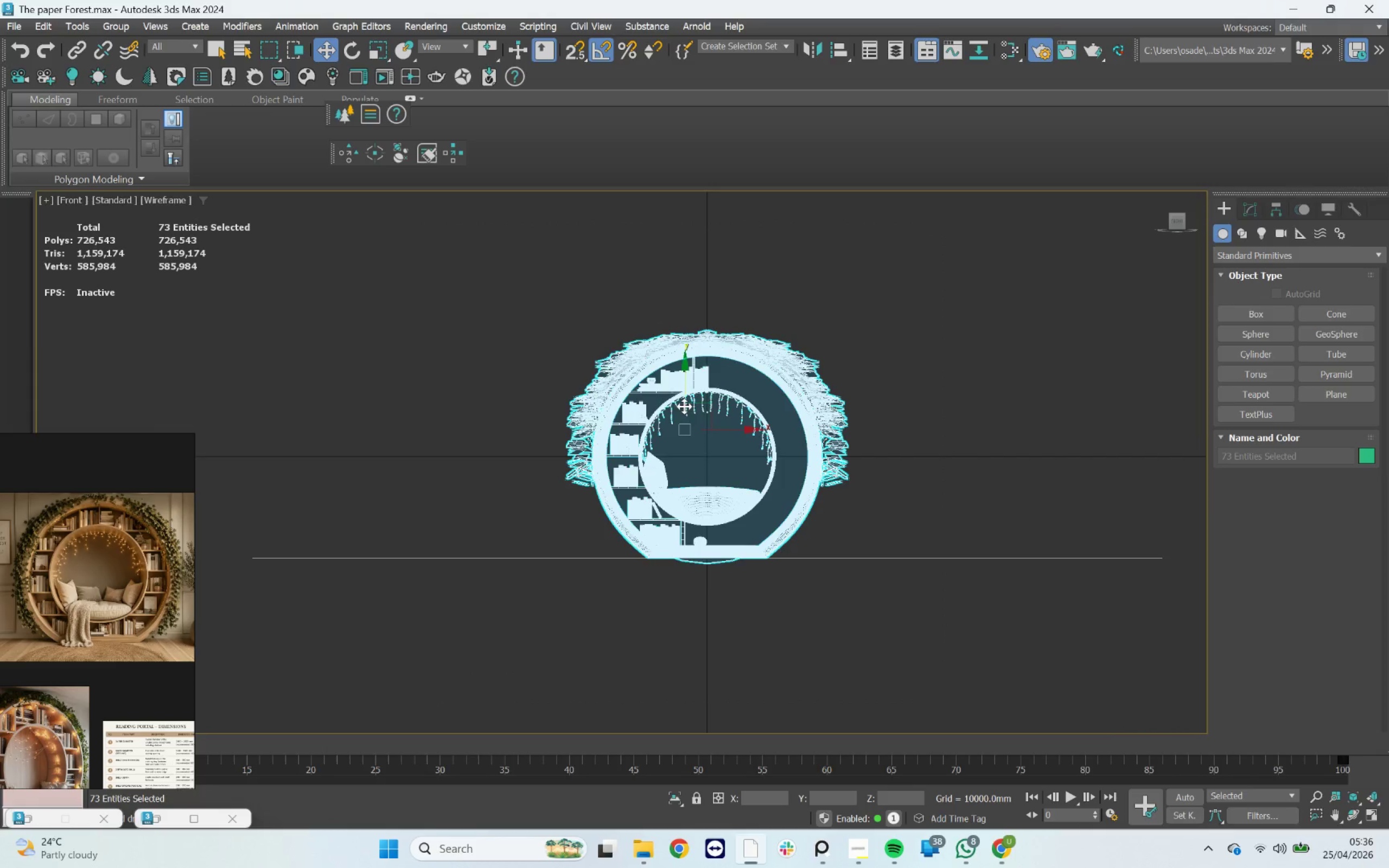 
left_click_drag(start_coordinate=[685, 400], to_coordinate=[703, 267])
 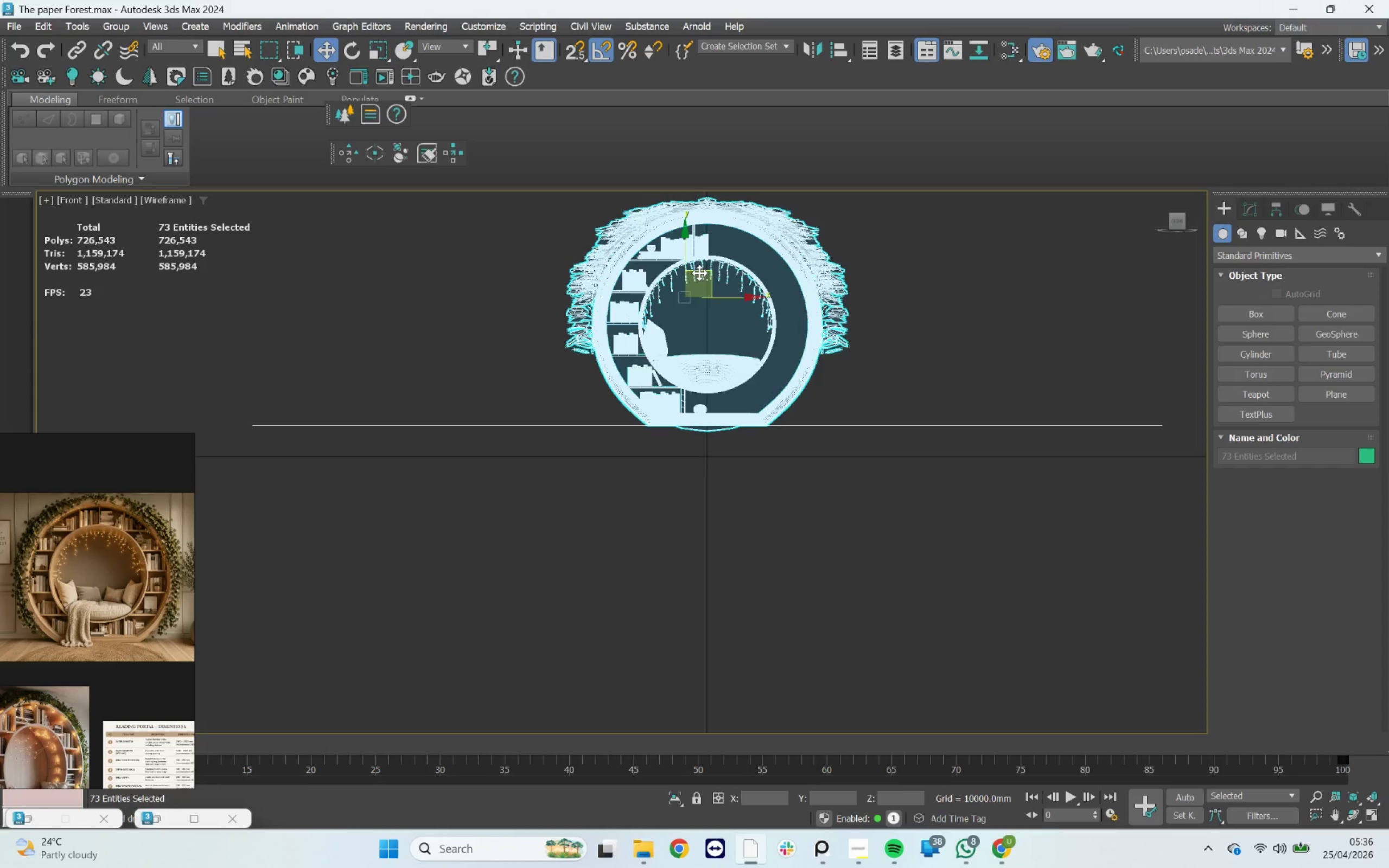 
key(S)
 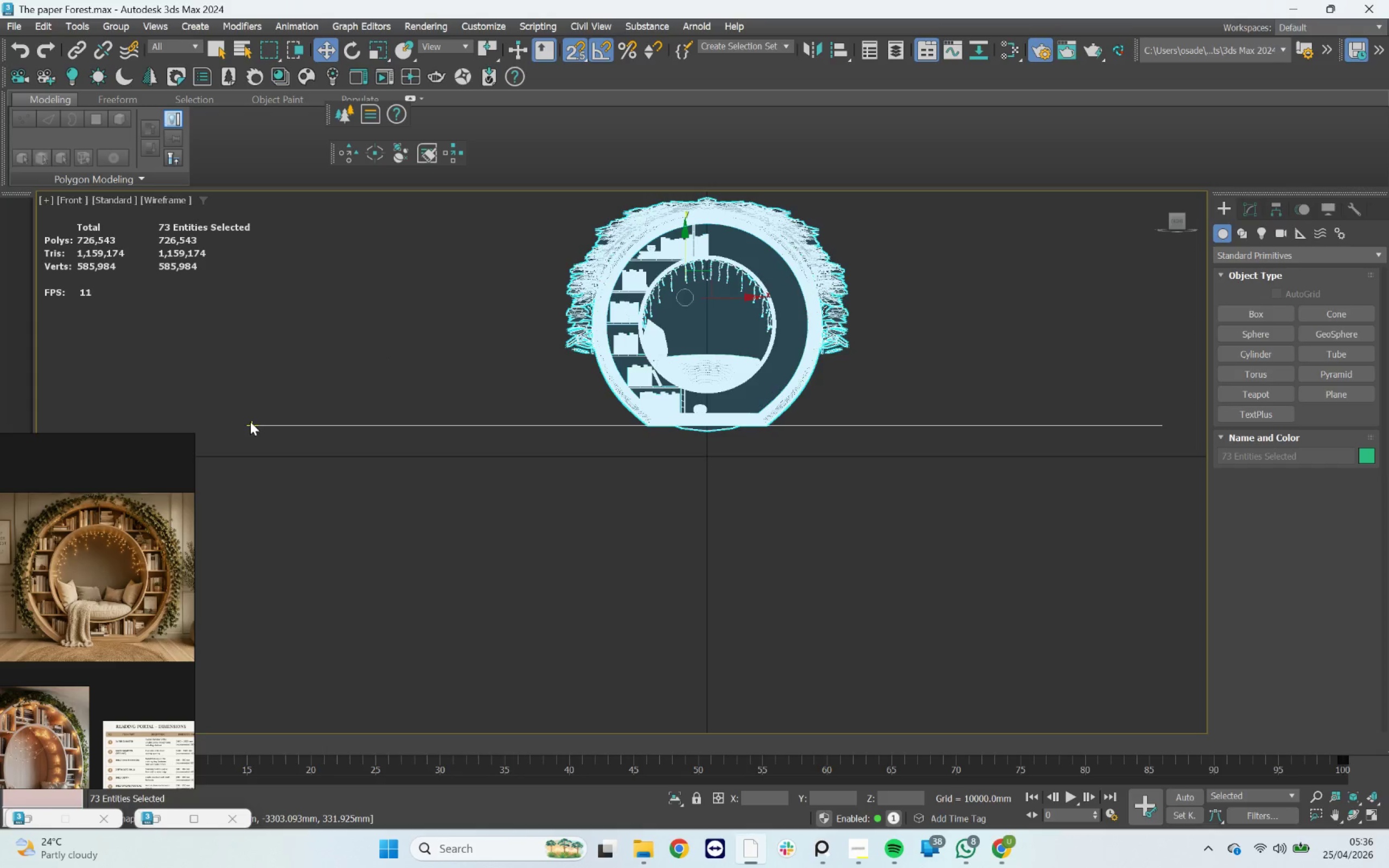 
left_click_drag(start_coordinate=[253, 424], to_coordinate=[709, 453])
 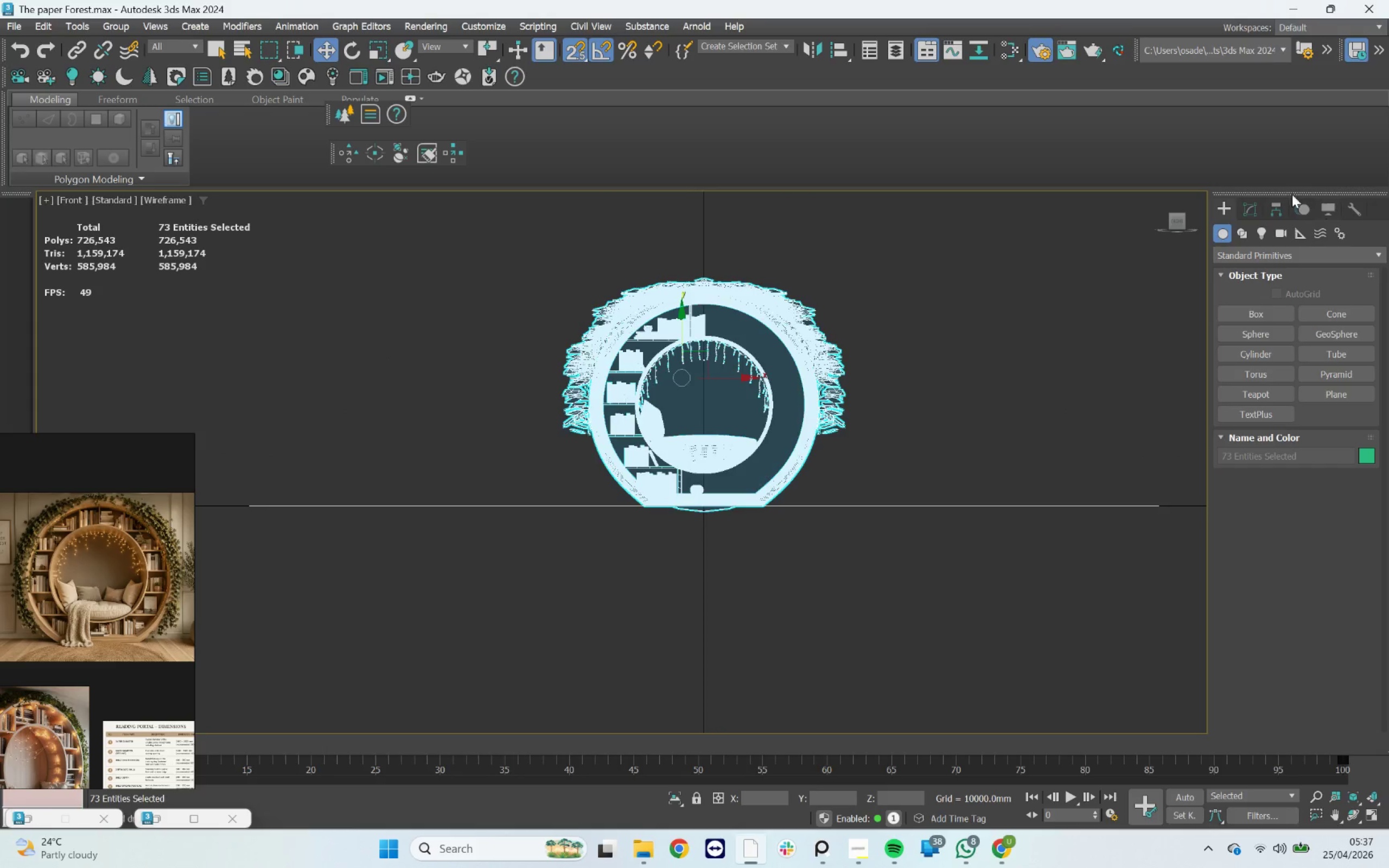 
left_click([1251, 209])
 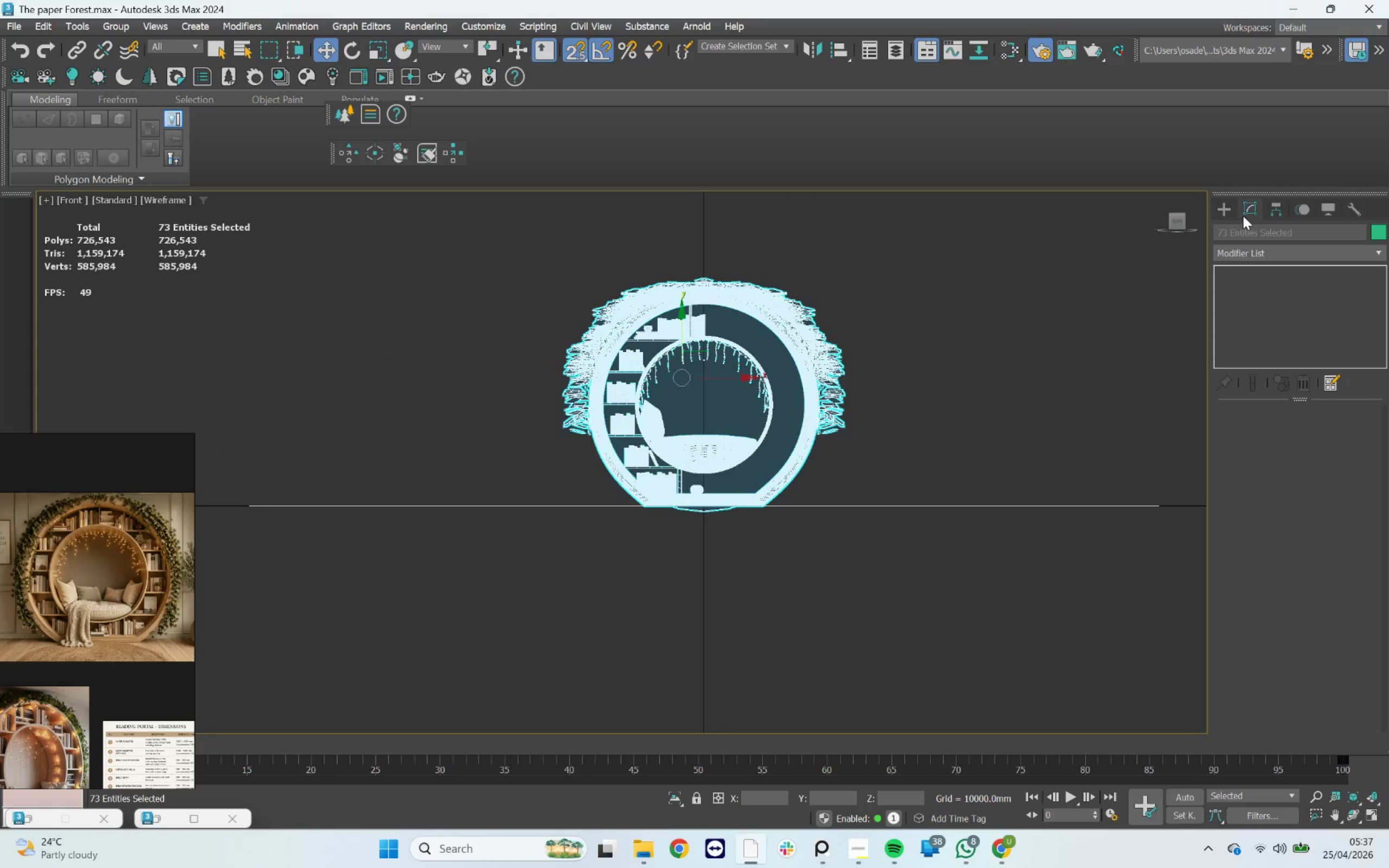 
left_click([972, 363])
 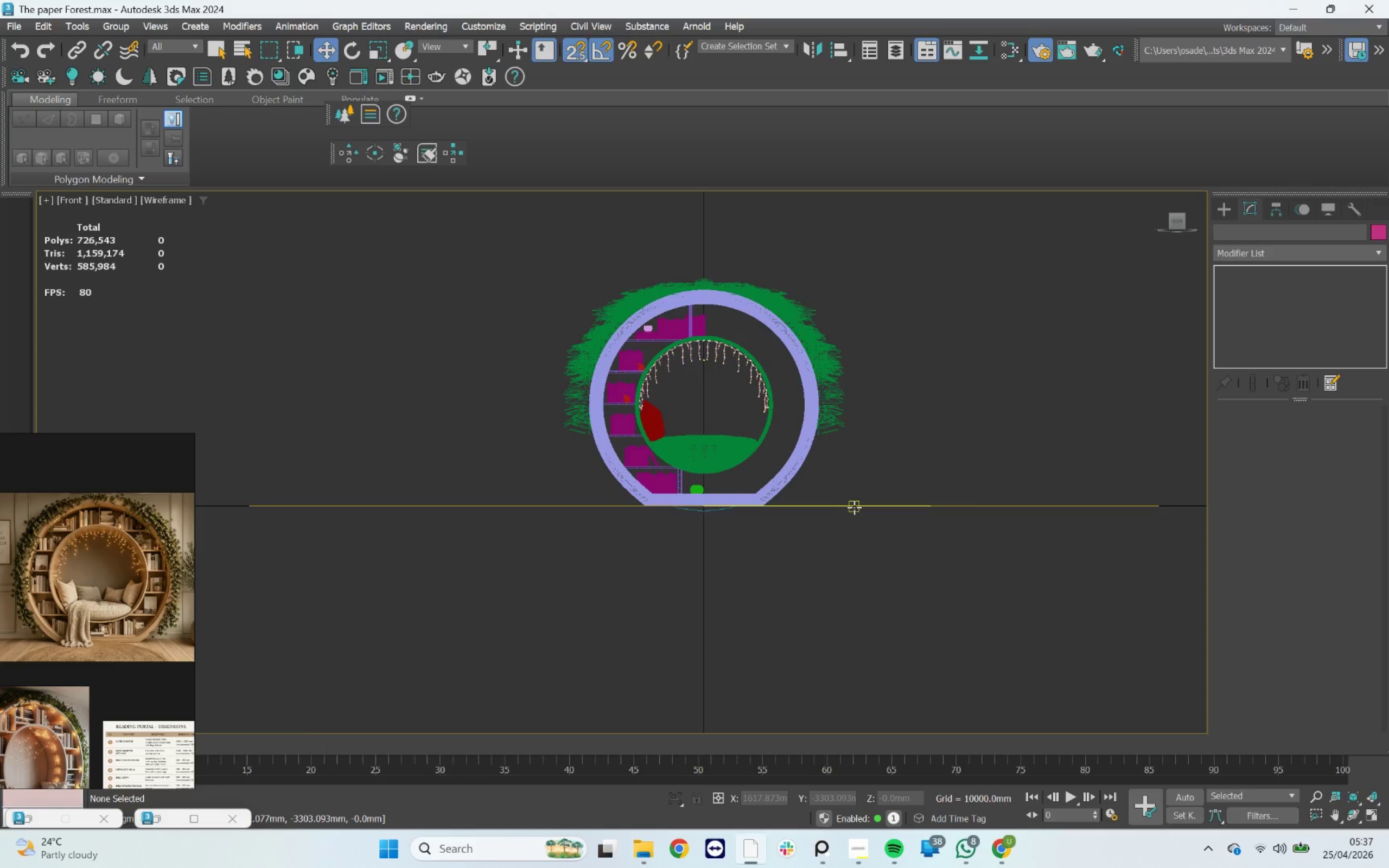 
left_click([852, 507])
 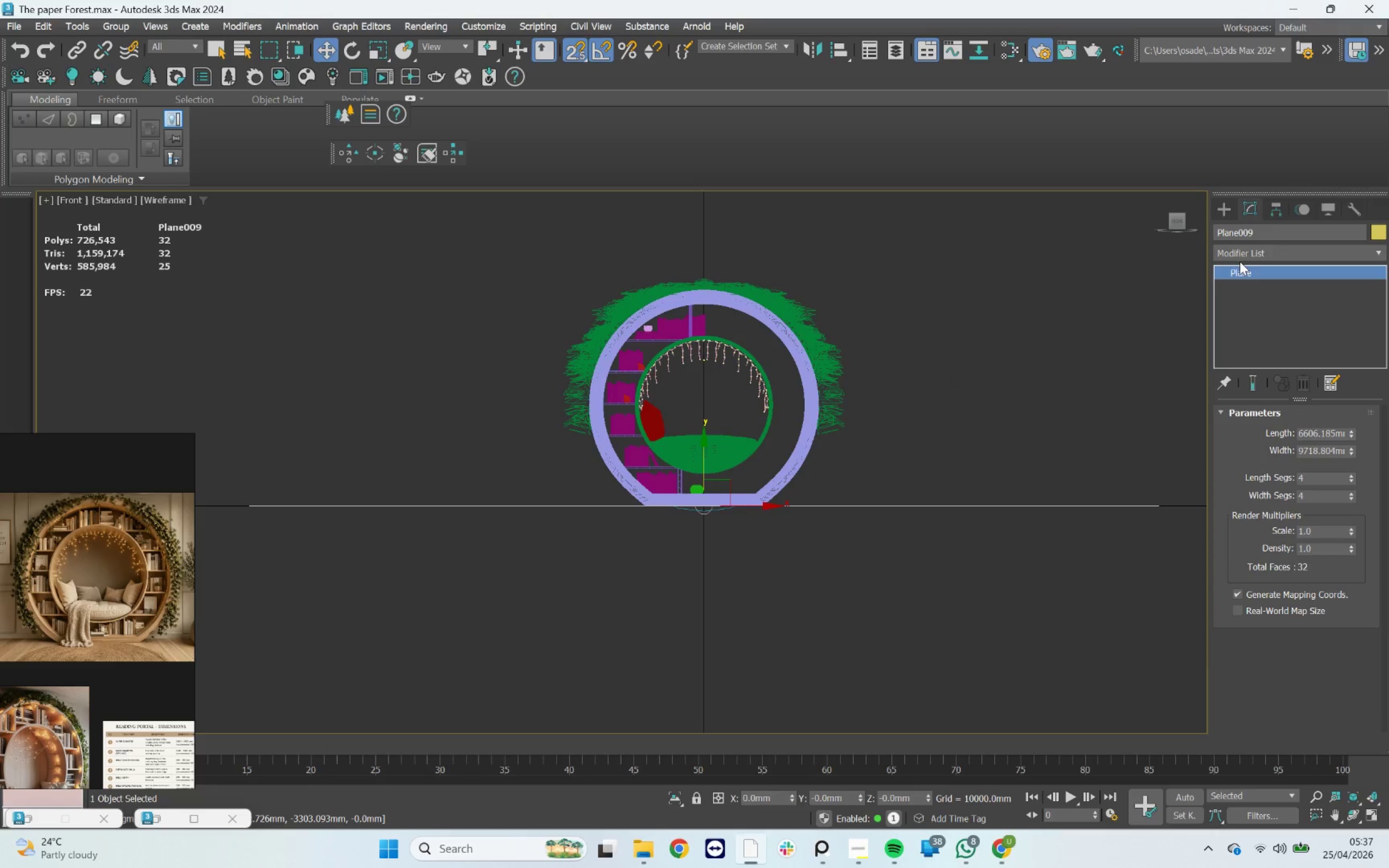 
left_click([1248, 253])
 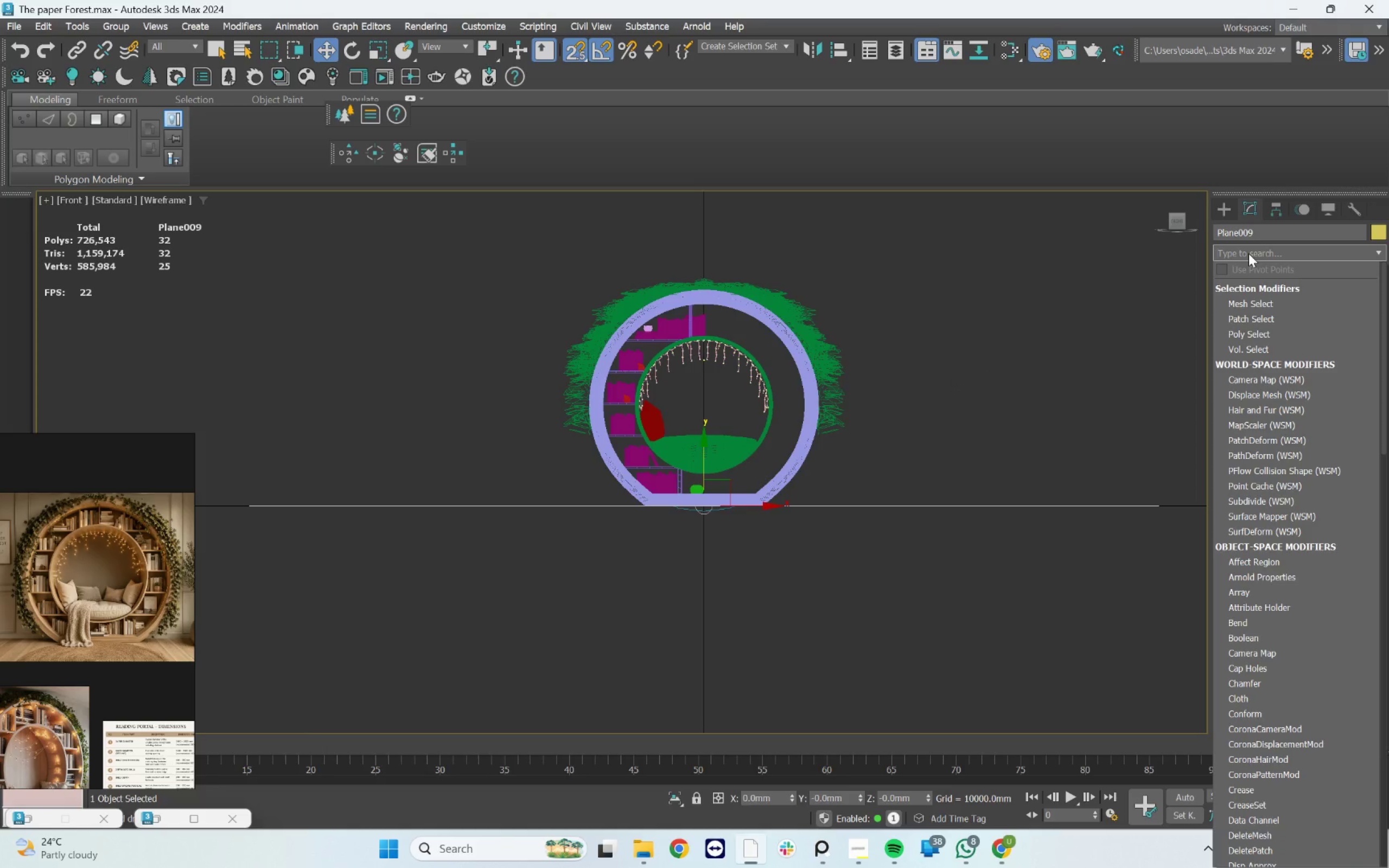 
type(sh)
 